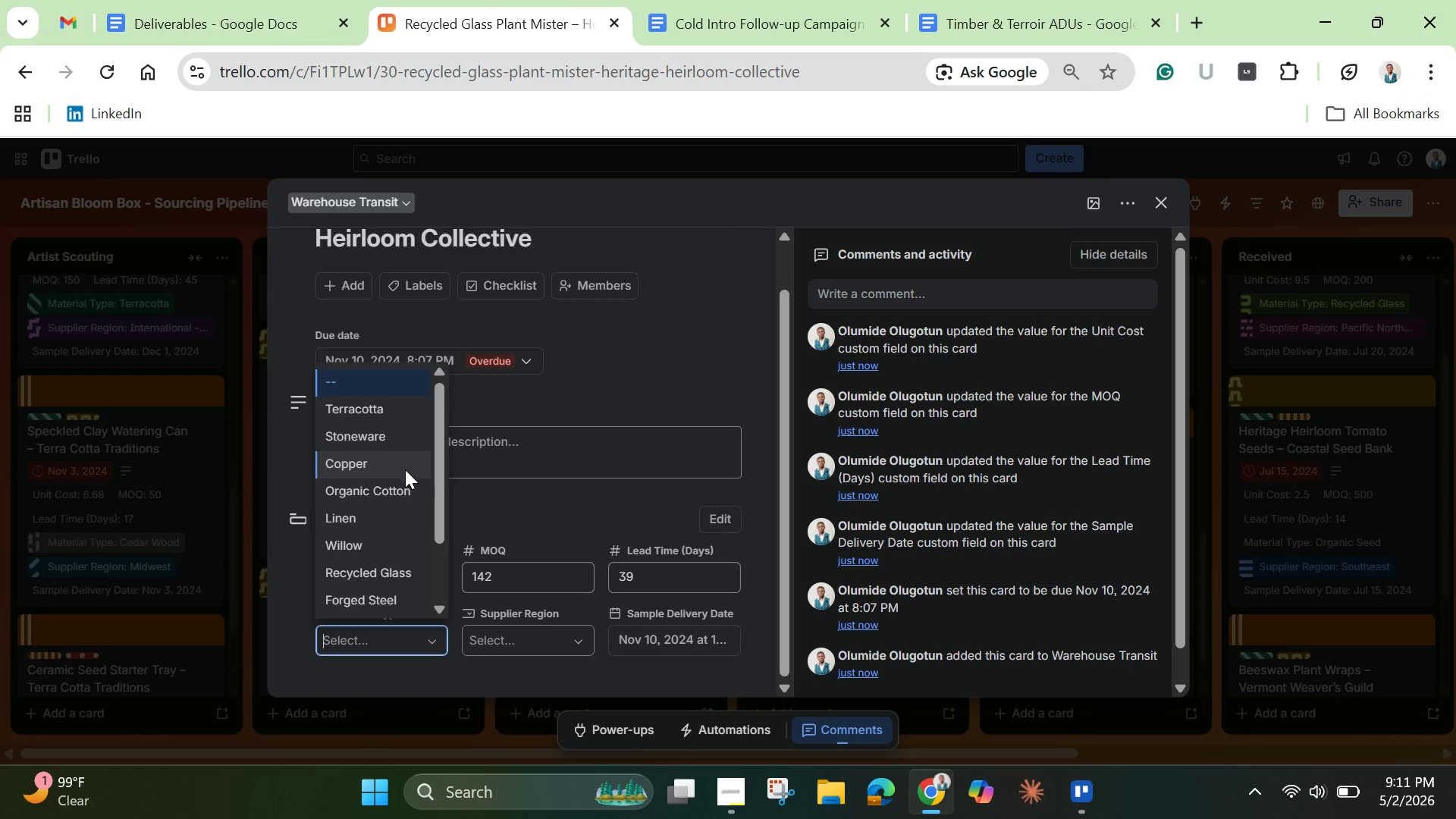 
left_click([364, 541])
 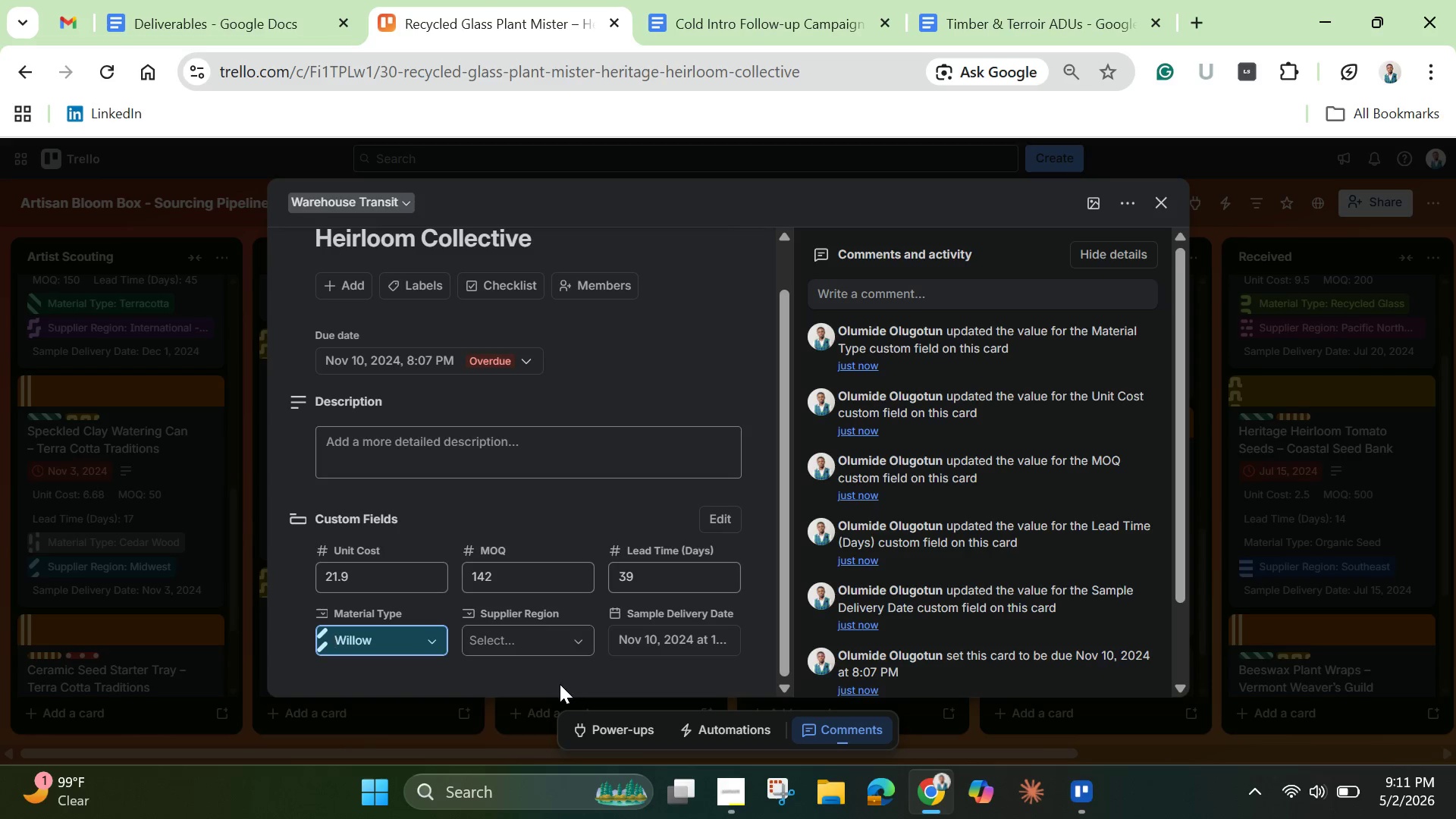 
left_click([544, 640])
 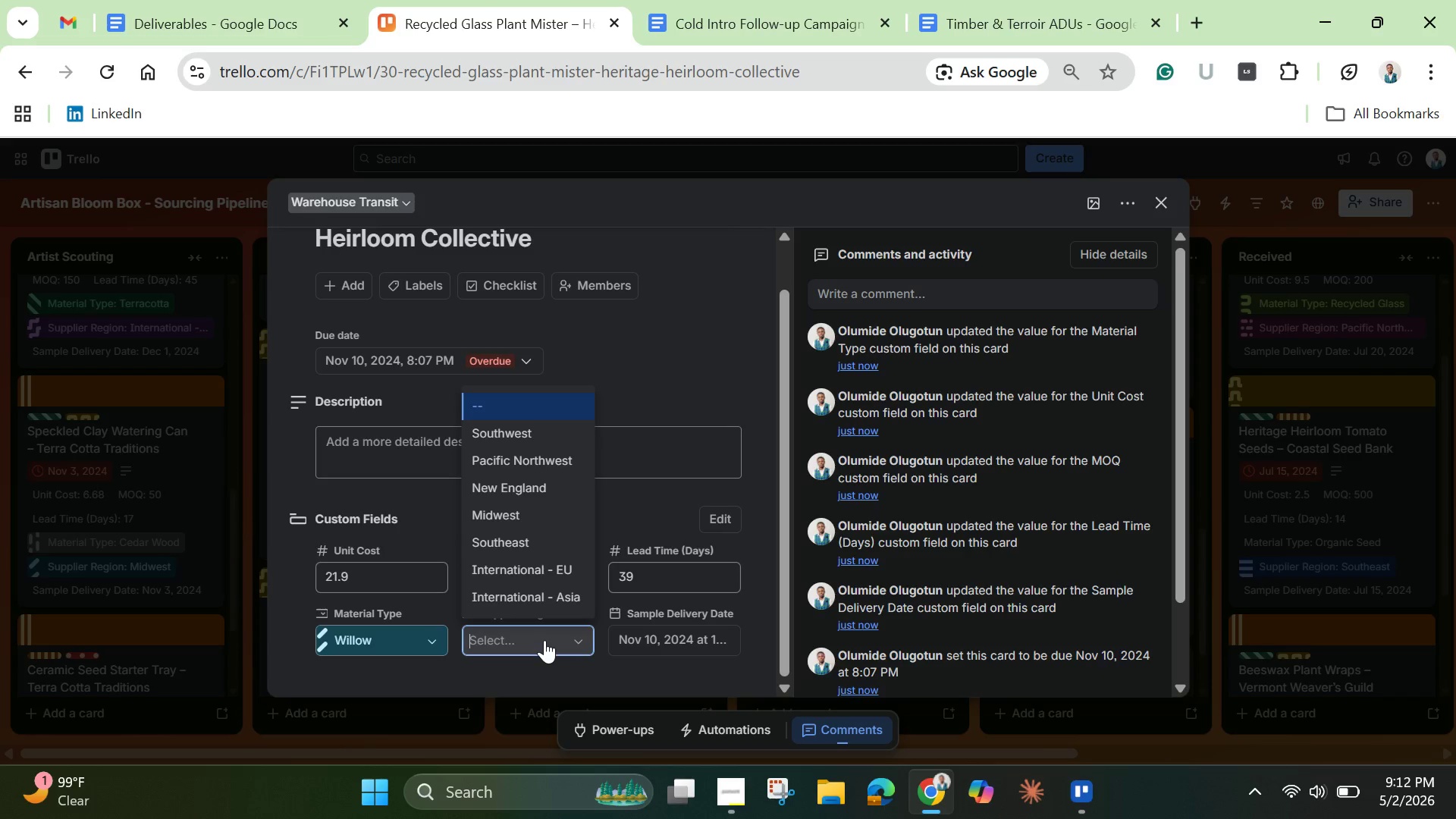 
left_click([546, 593])
 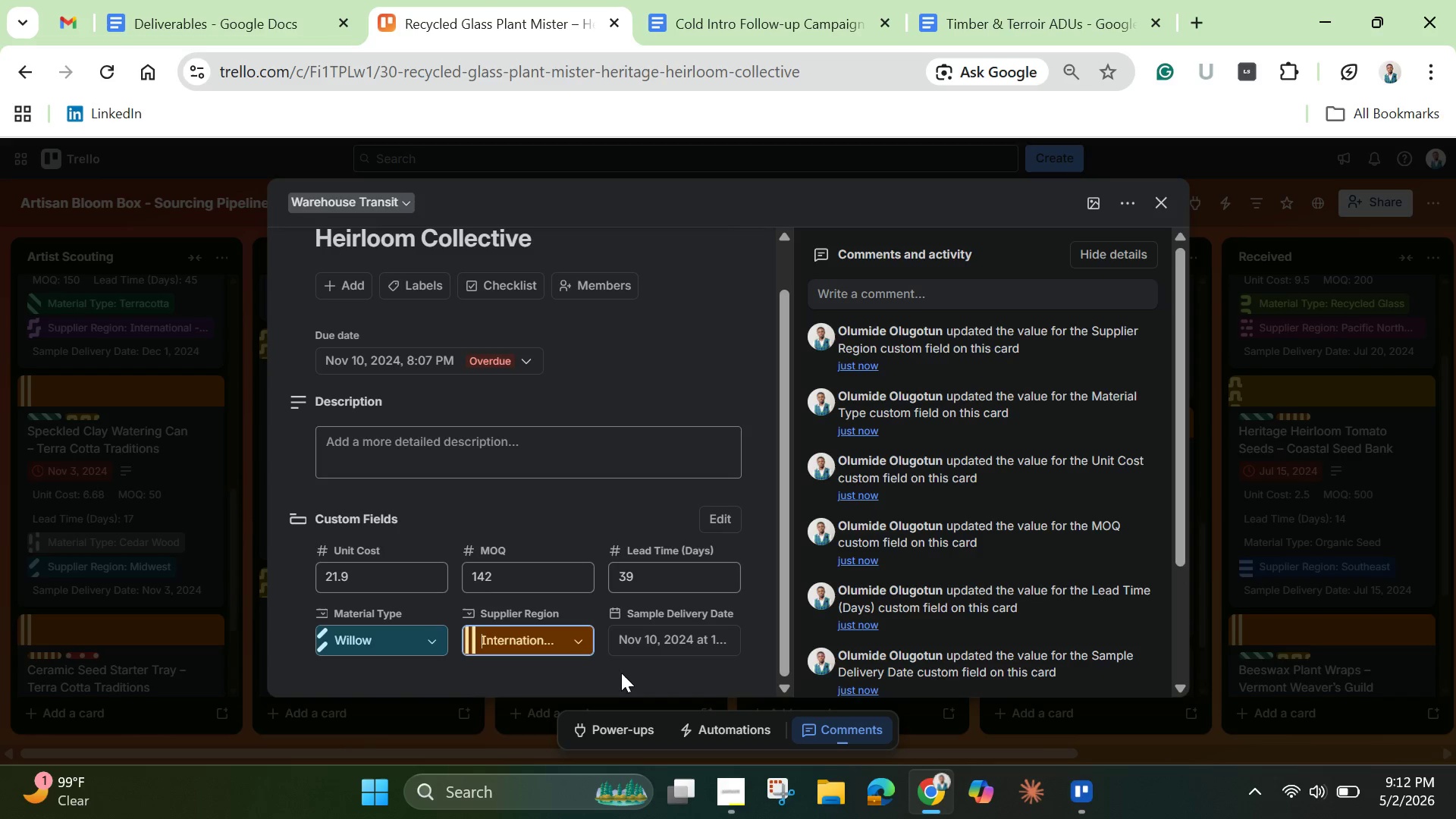 
left_click([626, 673])
 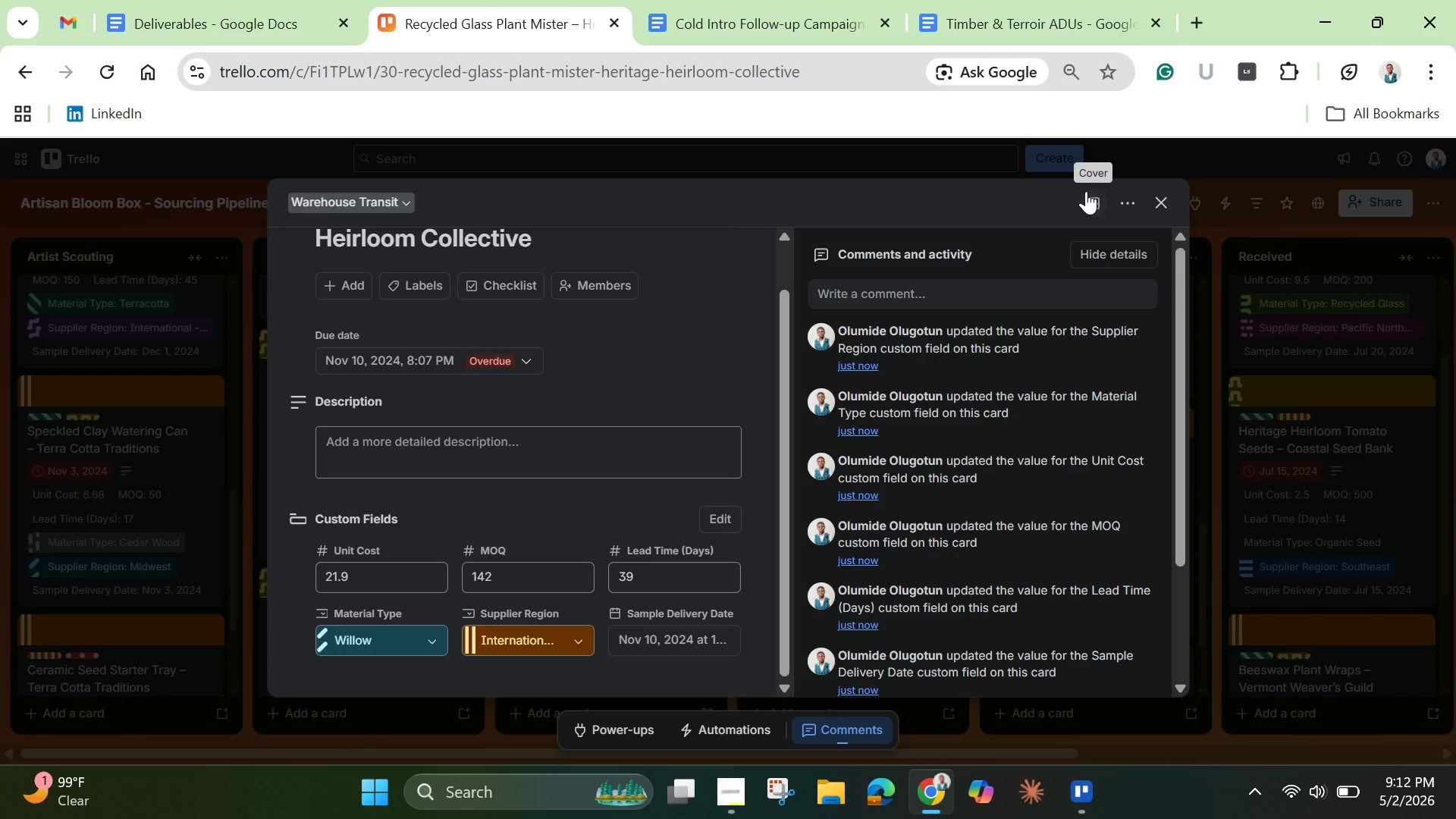 
wait(7.22)
 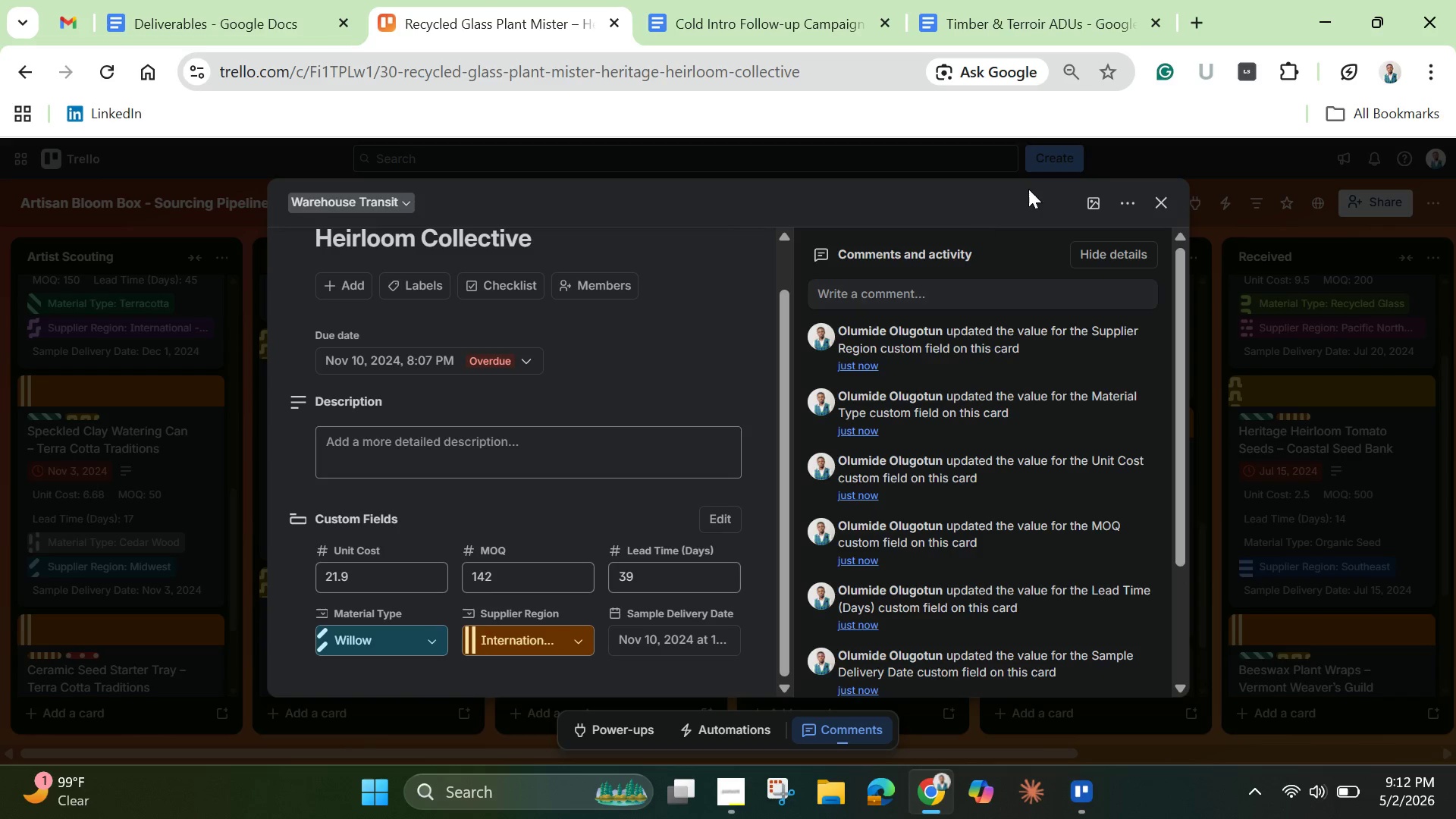 
left_click([1086, 191])
 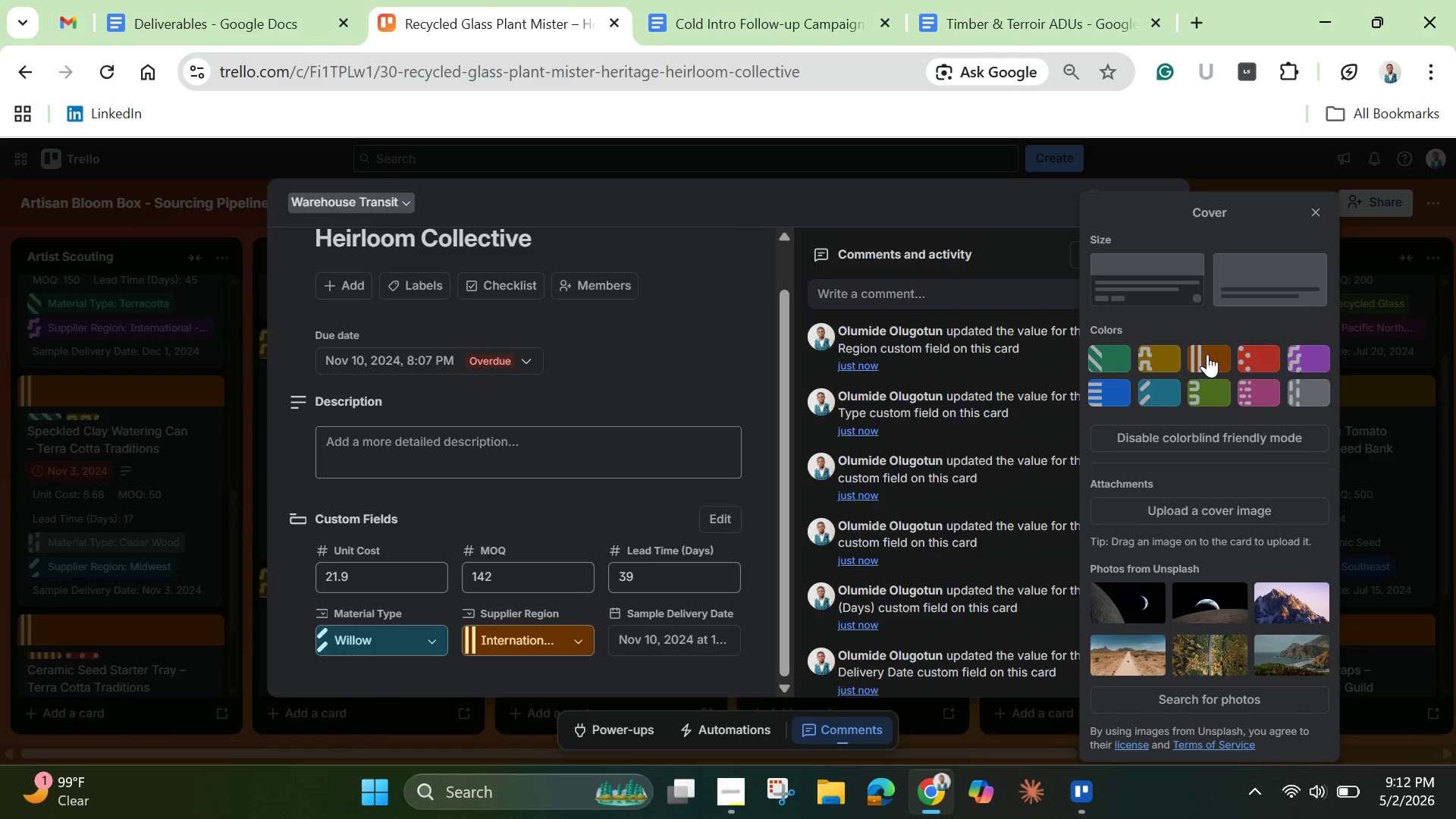 
left_click([1207, 354])
 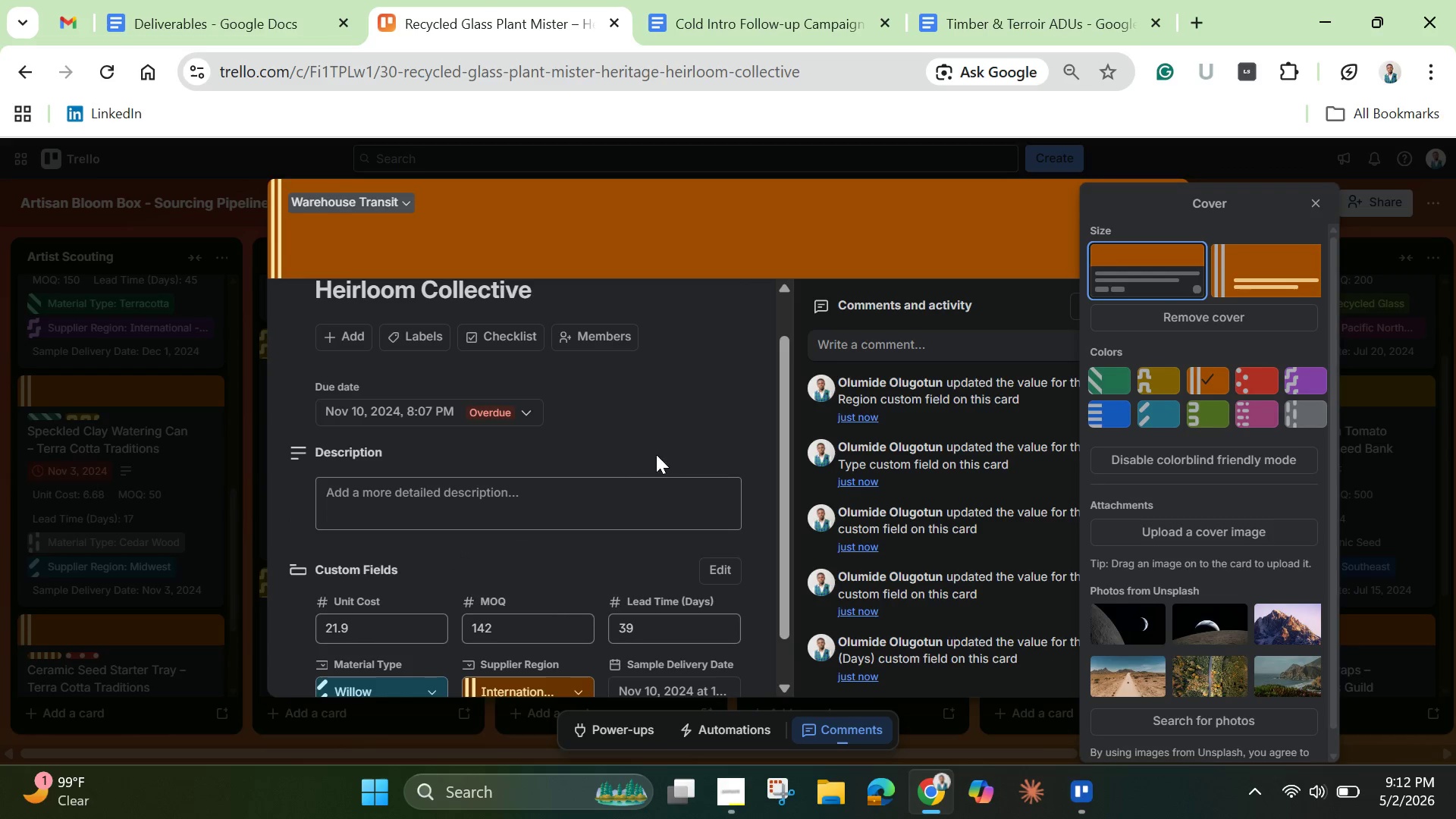 
mouse_move([613, 510])
 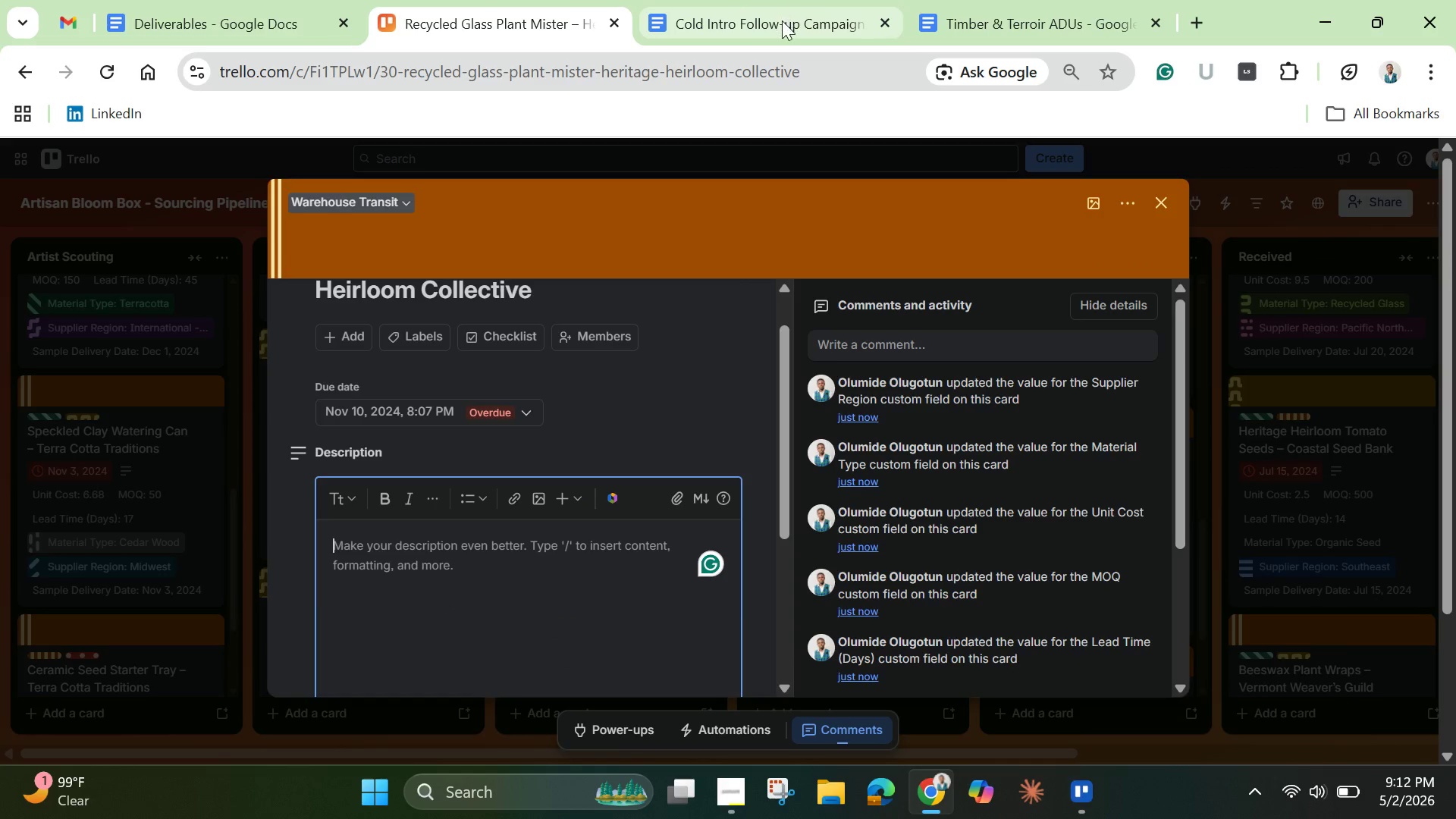 
left_click([782, 20])
 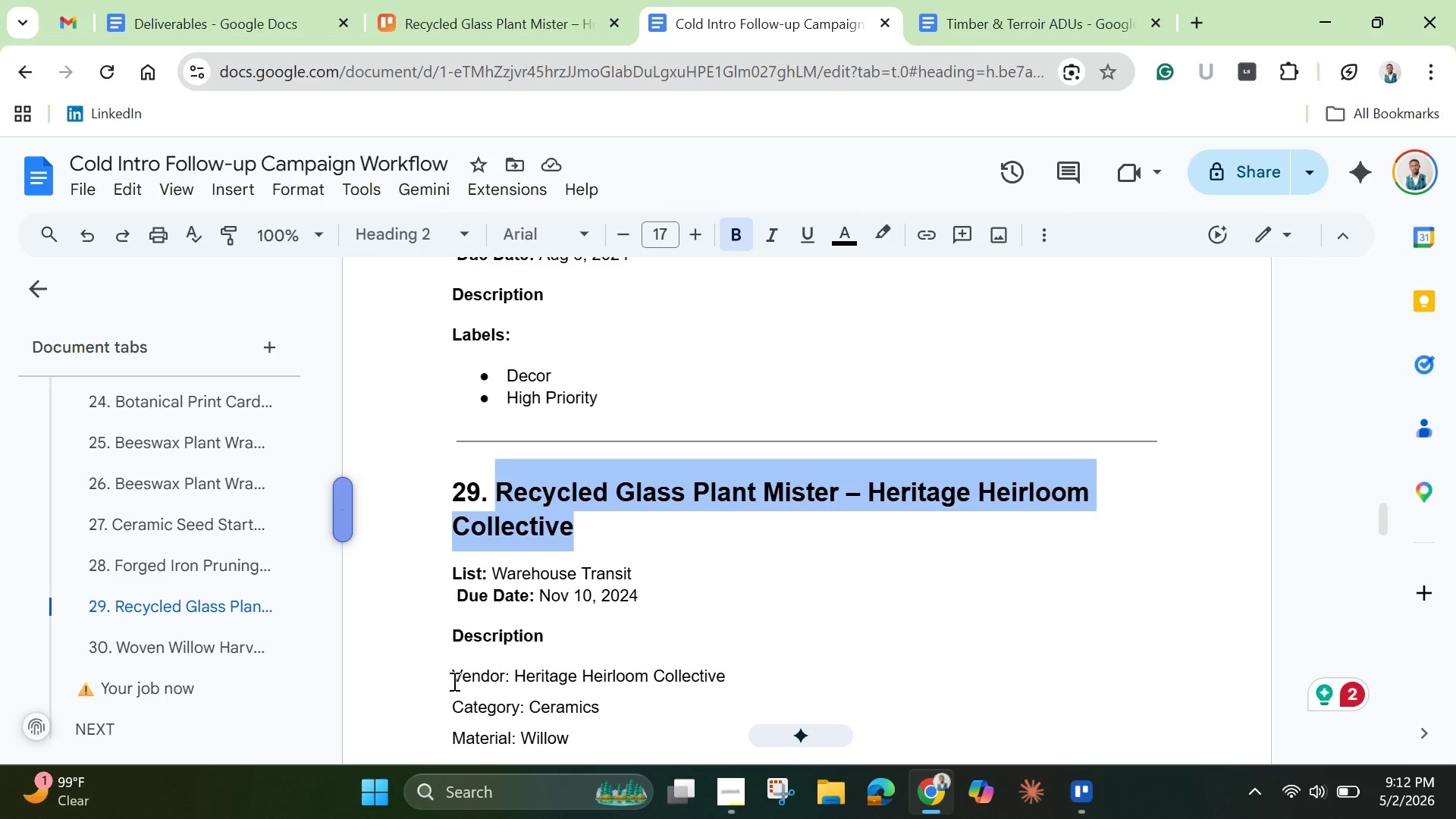 
left_click_drag(start_coordinate=[453, 681], to_coordinate=[475, 723])
 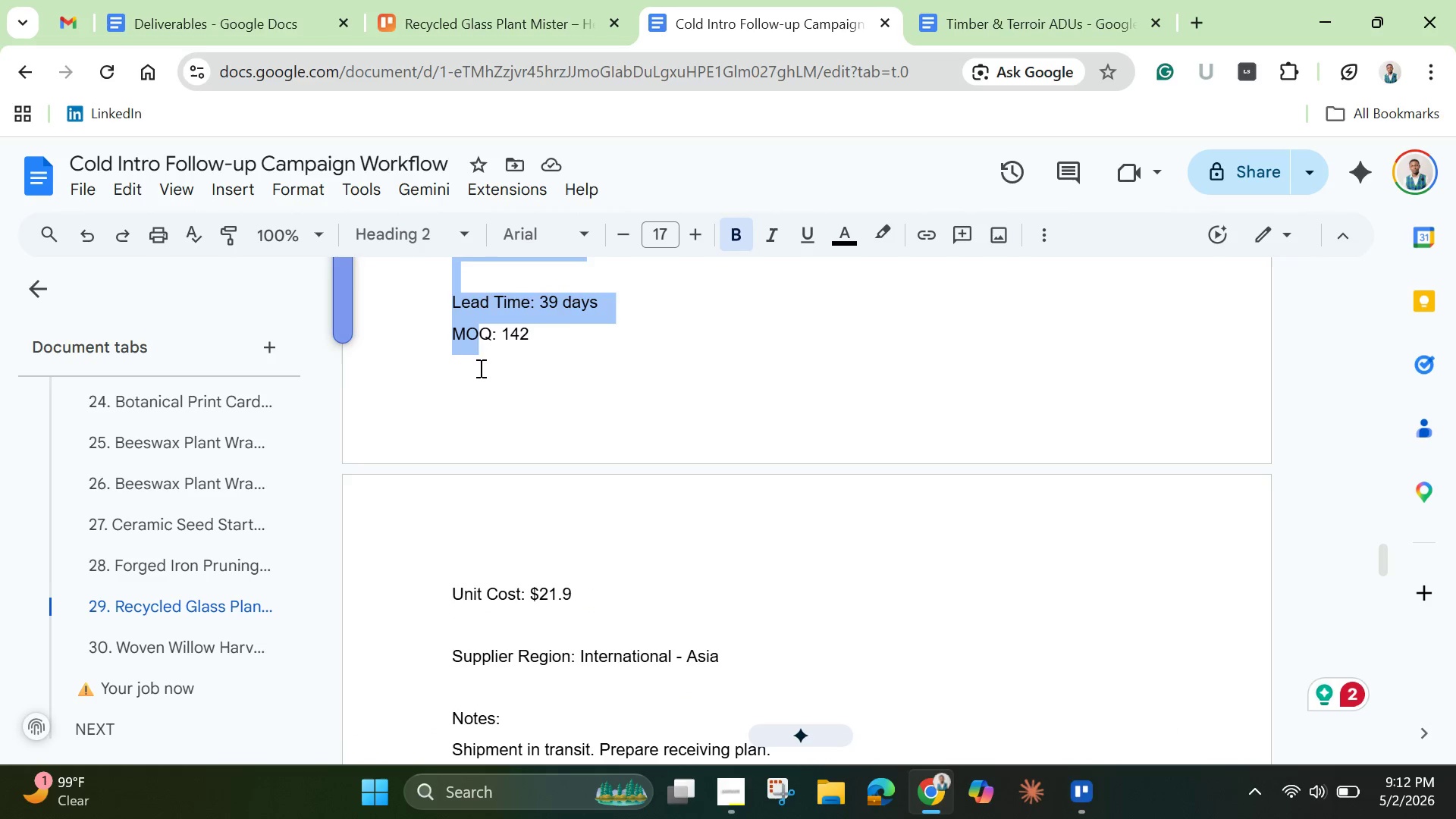 
left_click([479, 354])
 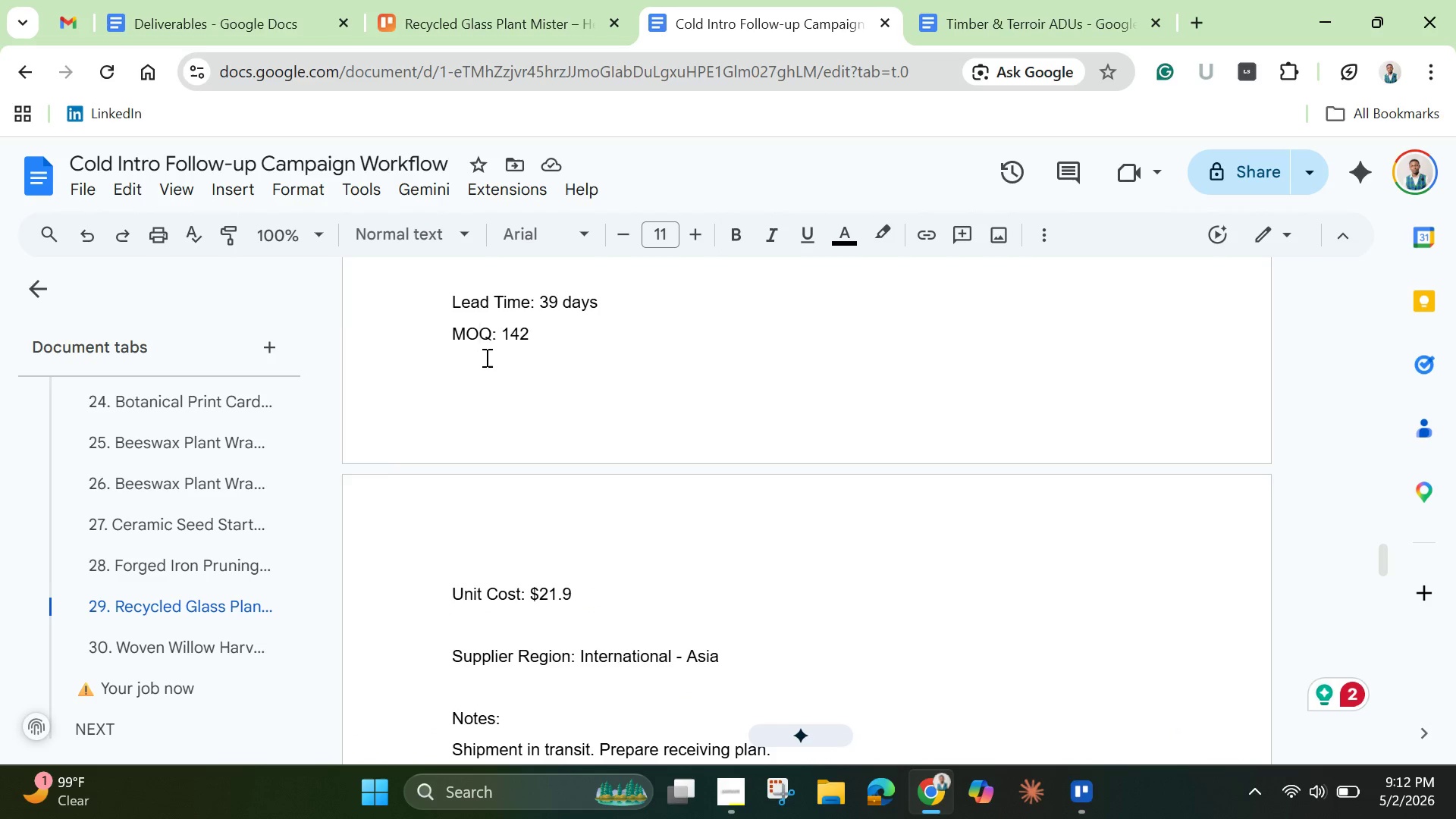 
scroll: coordinate [485, 357], scroll_direction: up, amount: 1.0
 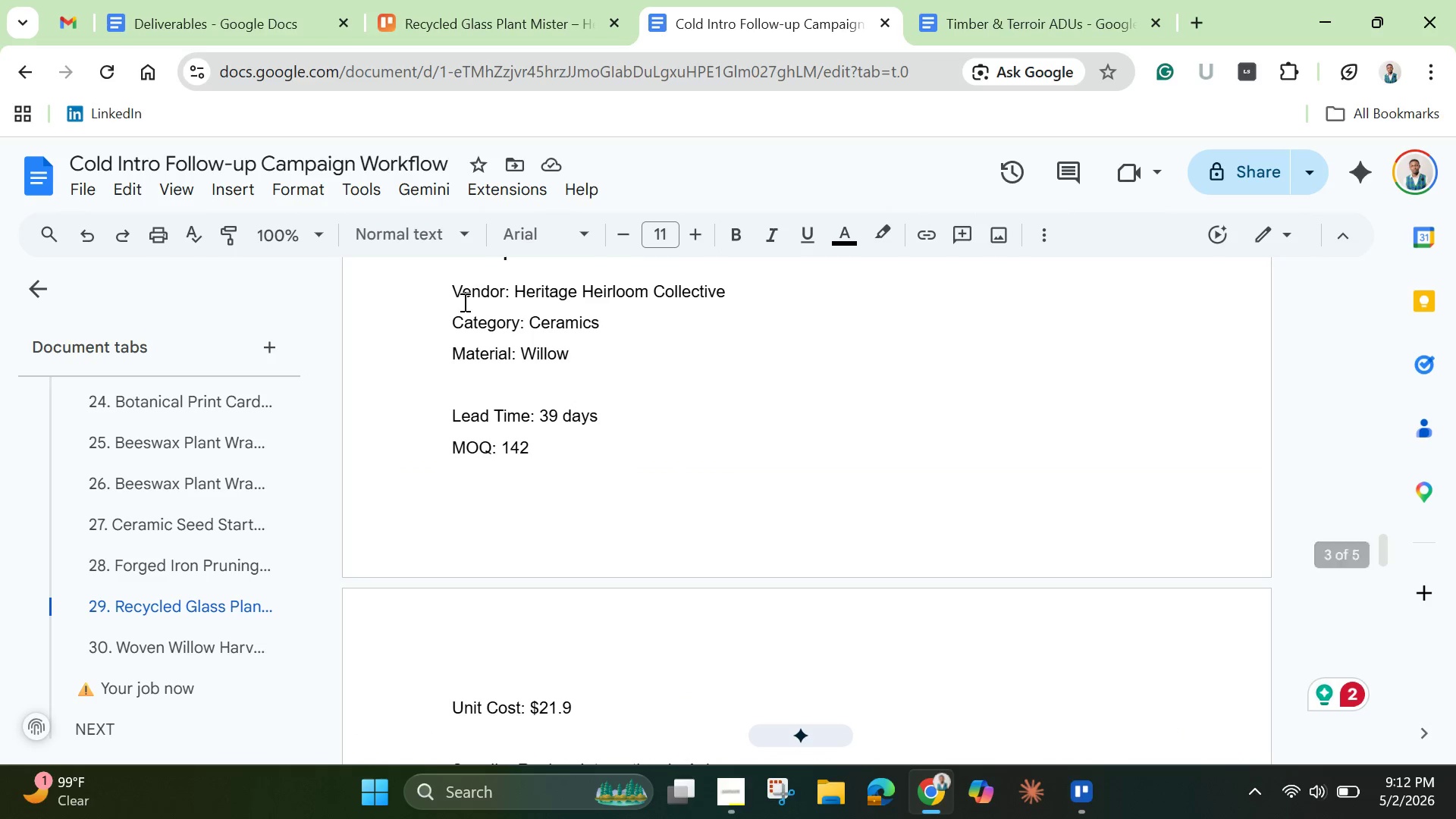 
left_click_drag(start_coordinate=[446, 293], to_coordinate=[791, 590])
 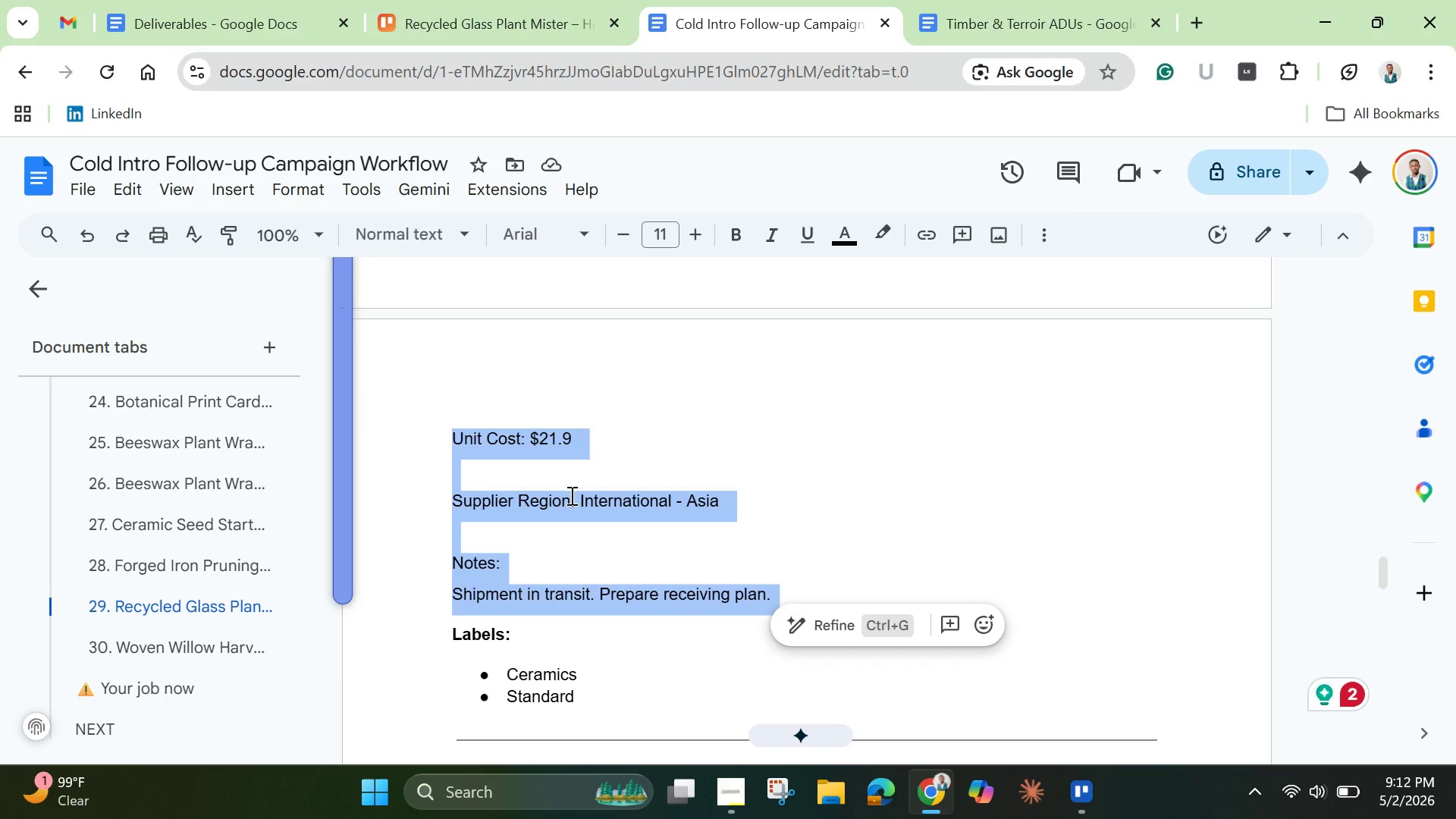 
right_click([570, 495])
 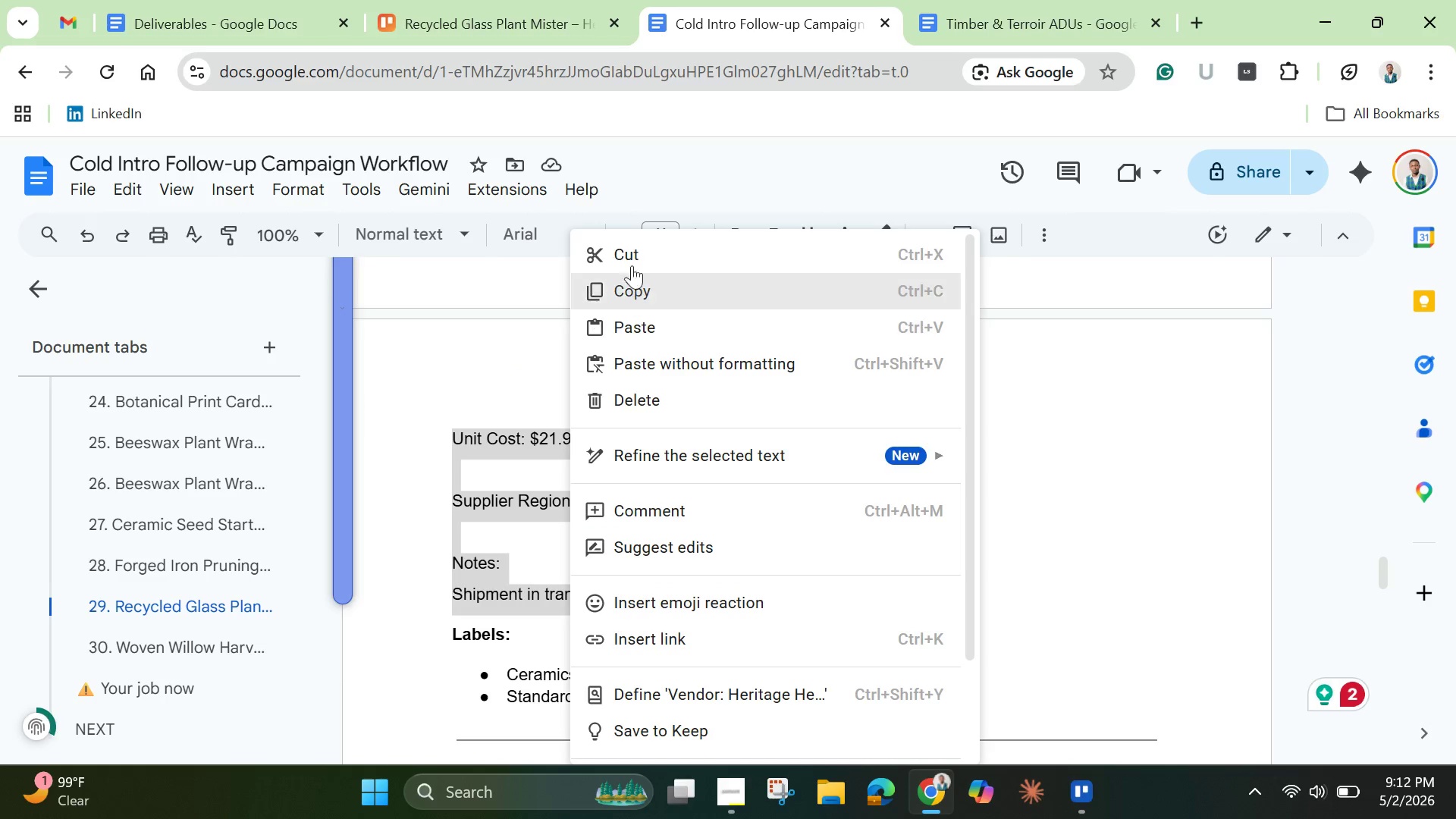 
left_click([632, 259])
 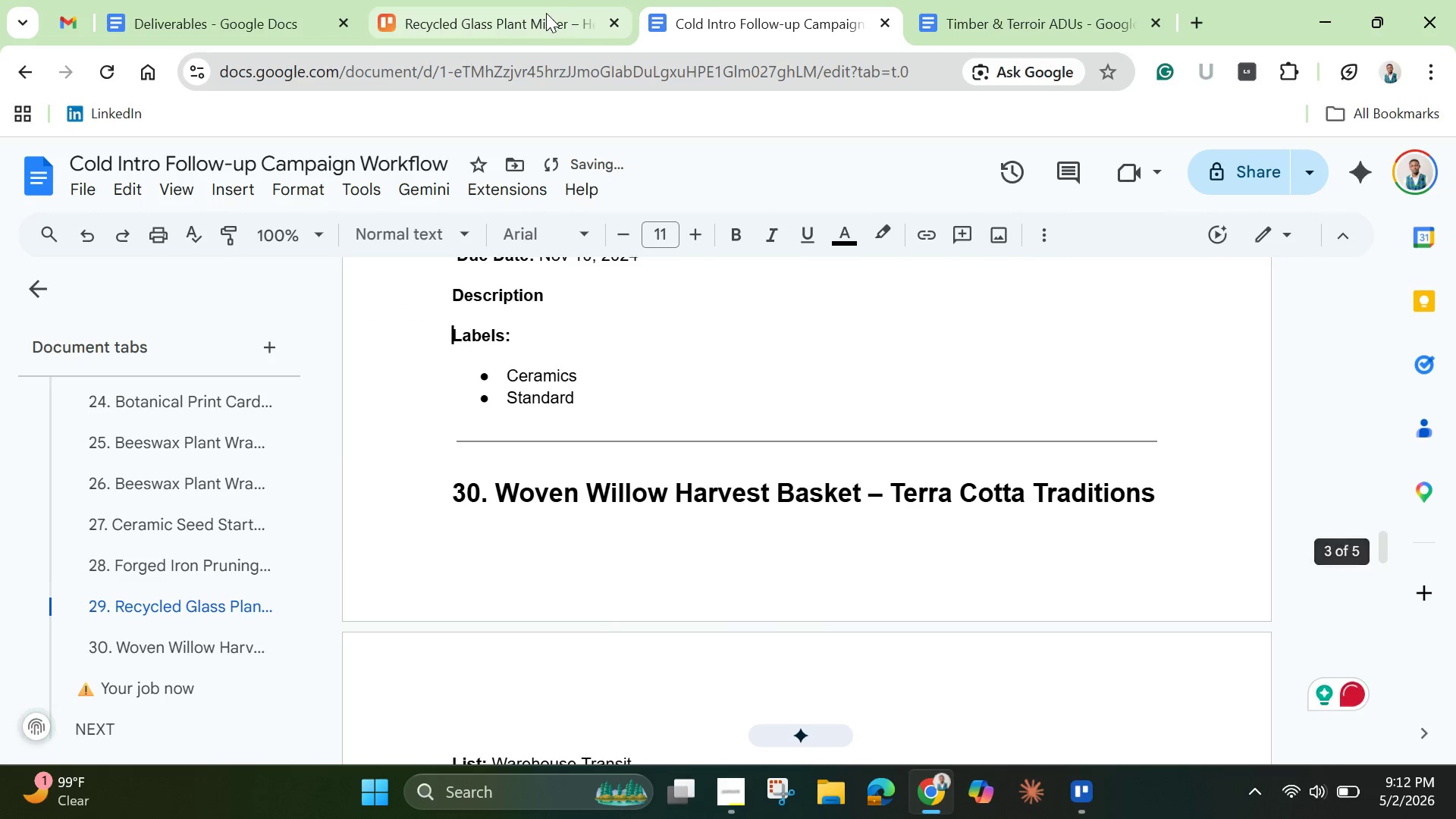 
left_click([504, 13])
 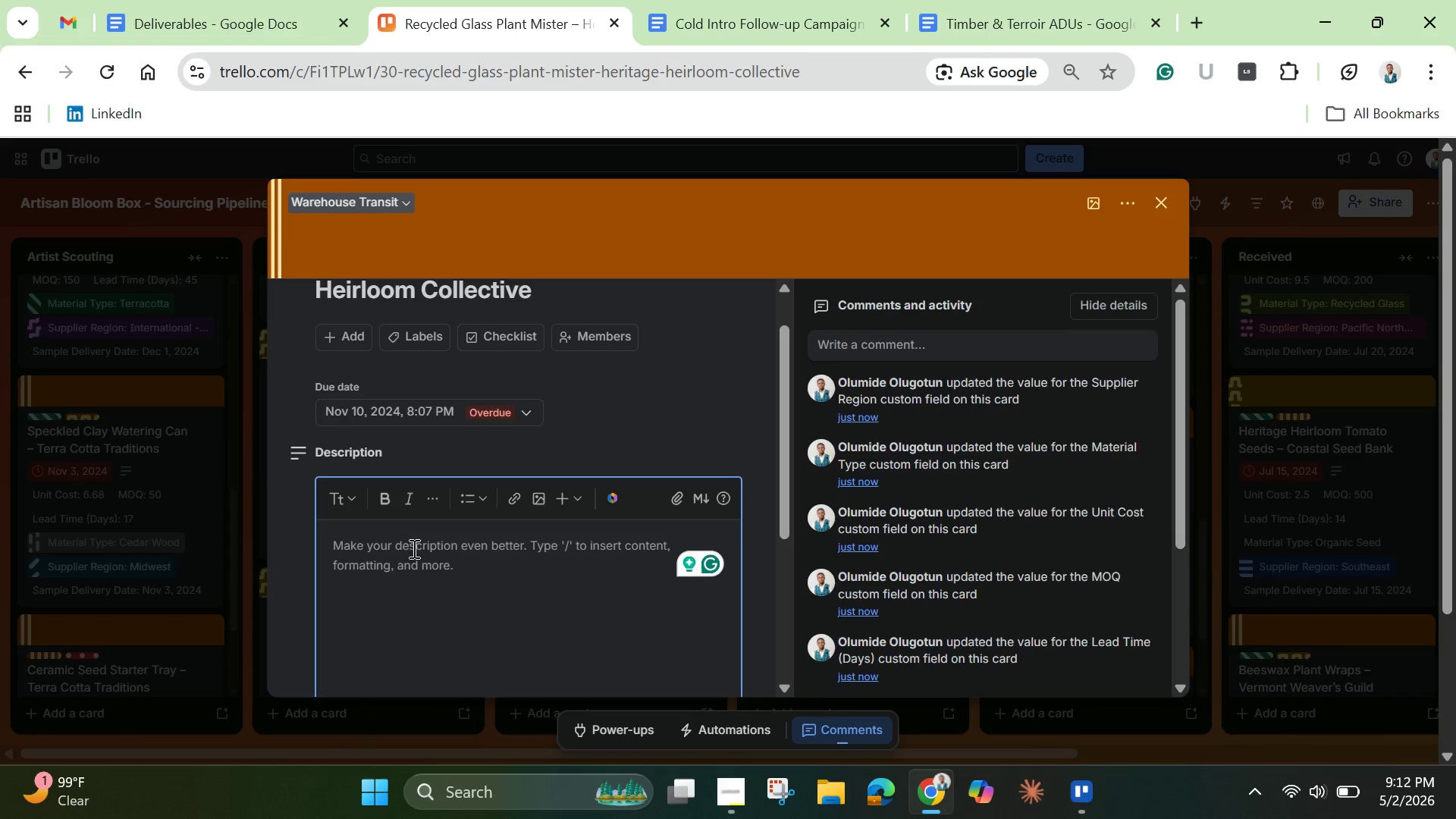 
left_click([389, 557])
 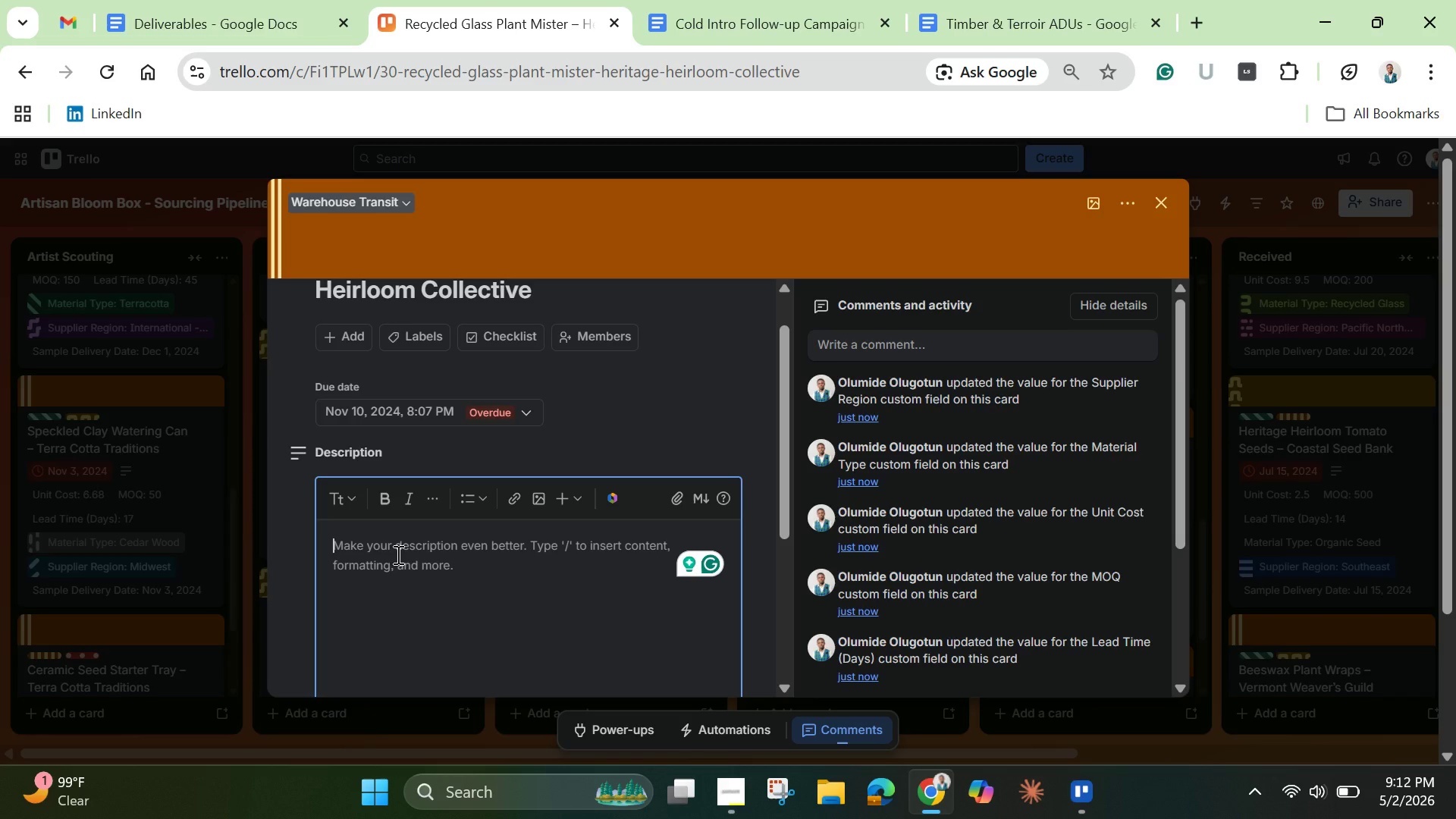 
key(Control+V)
 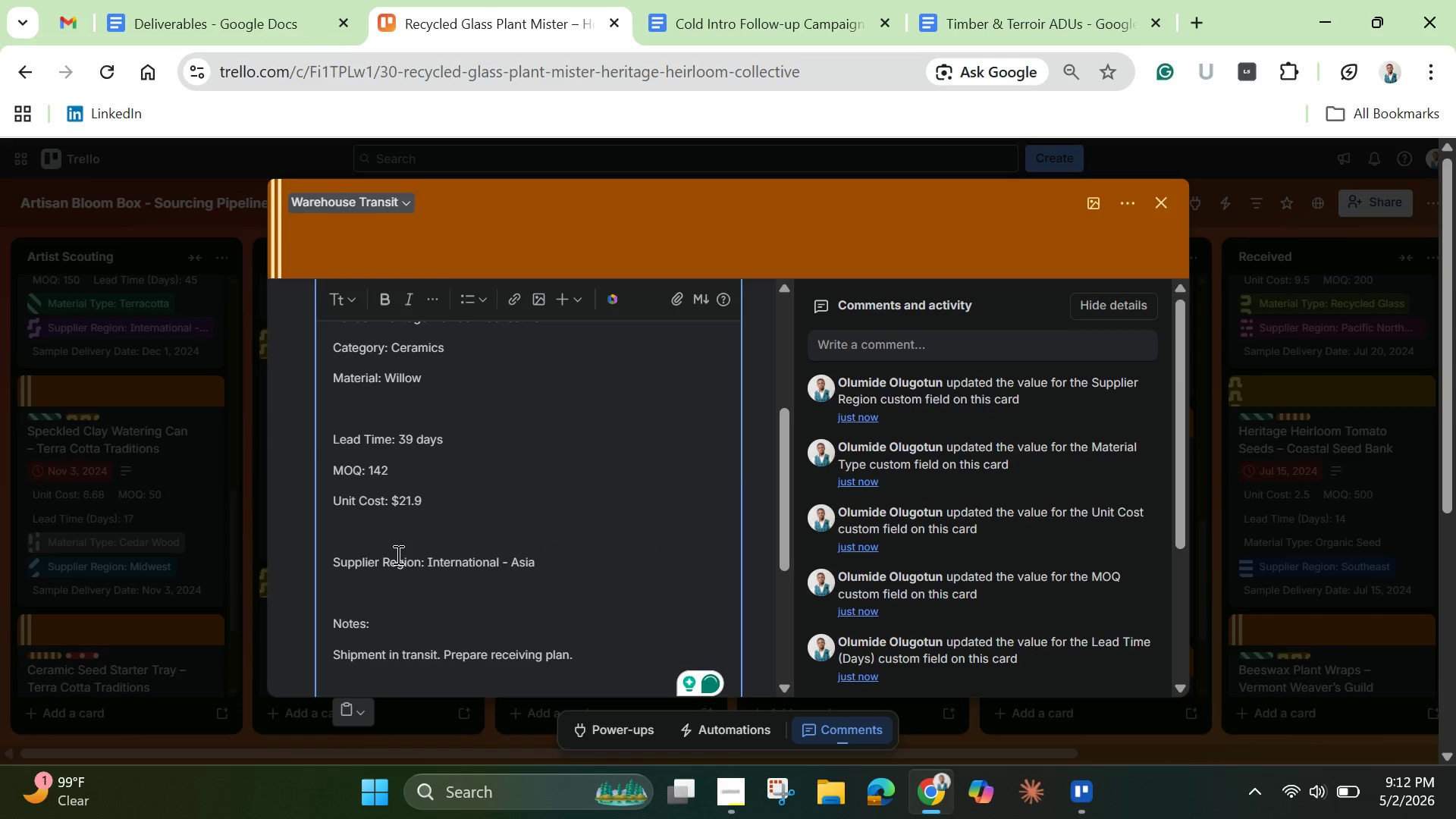 
scroll: coordinate [397, 573], scroll_direction: down, amount: 6.0
 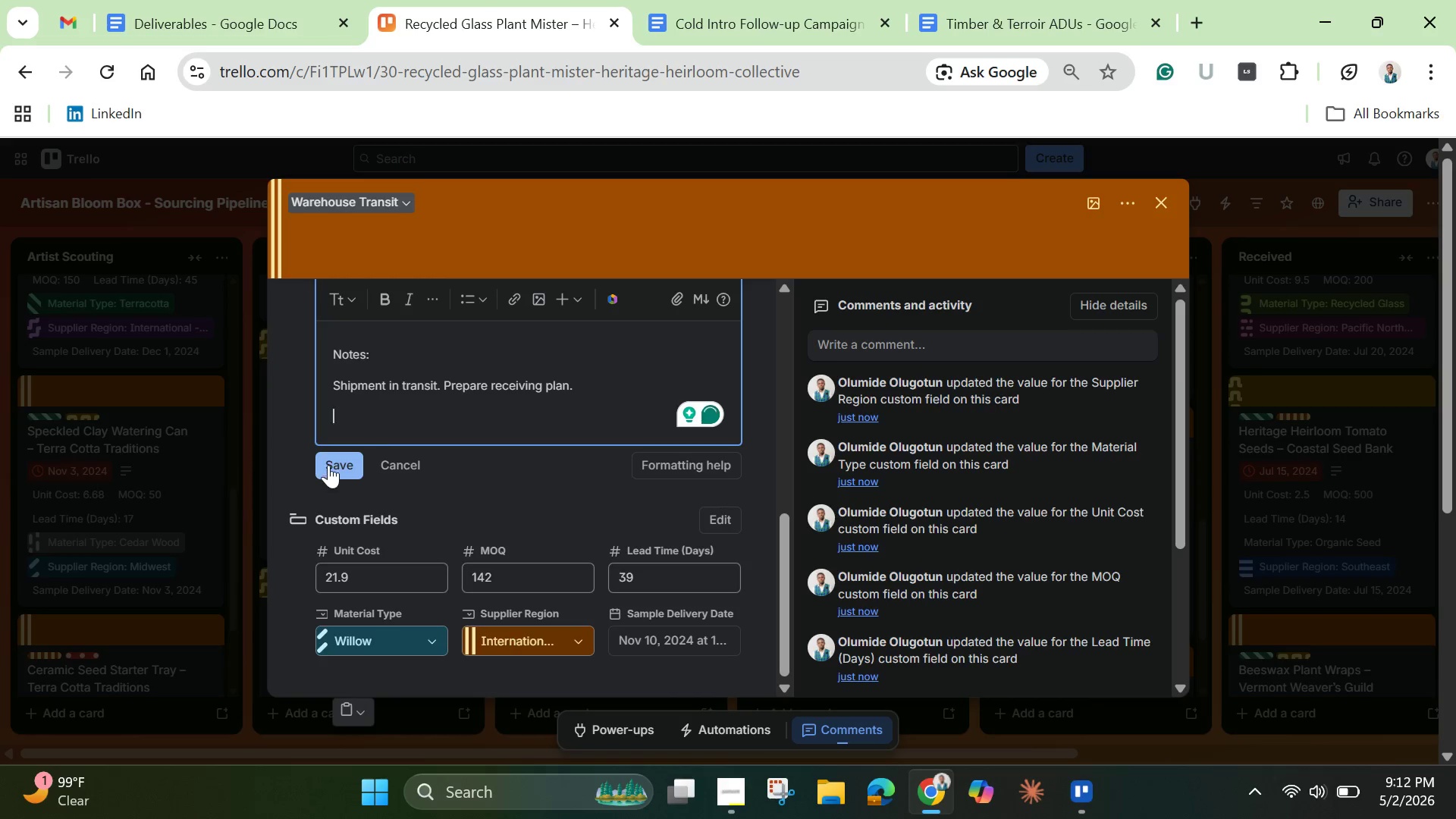 
left_click([330, 463])
 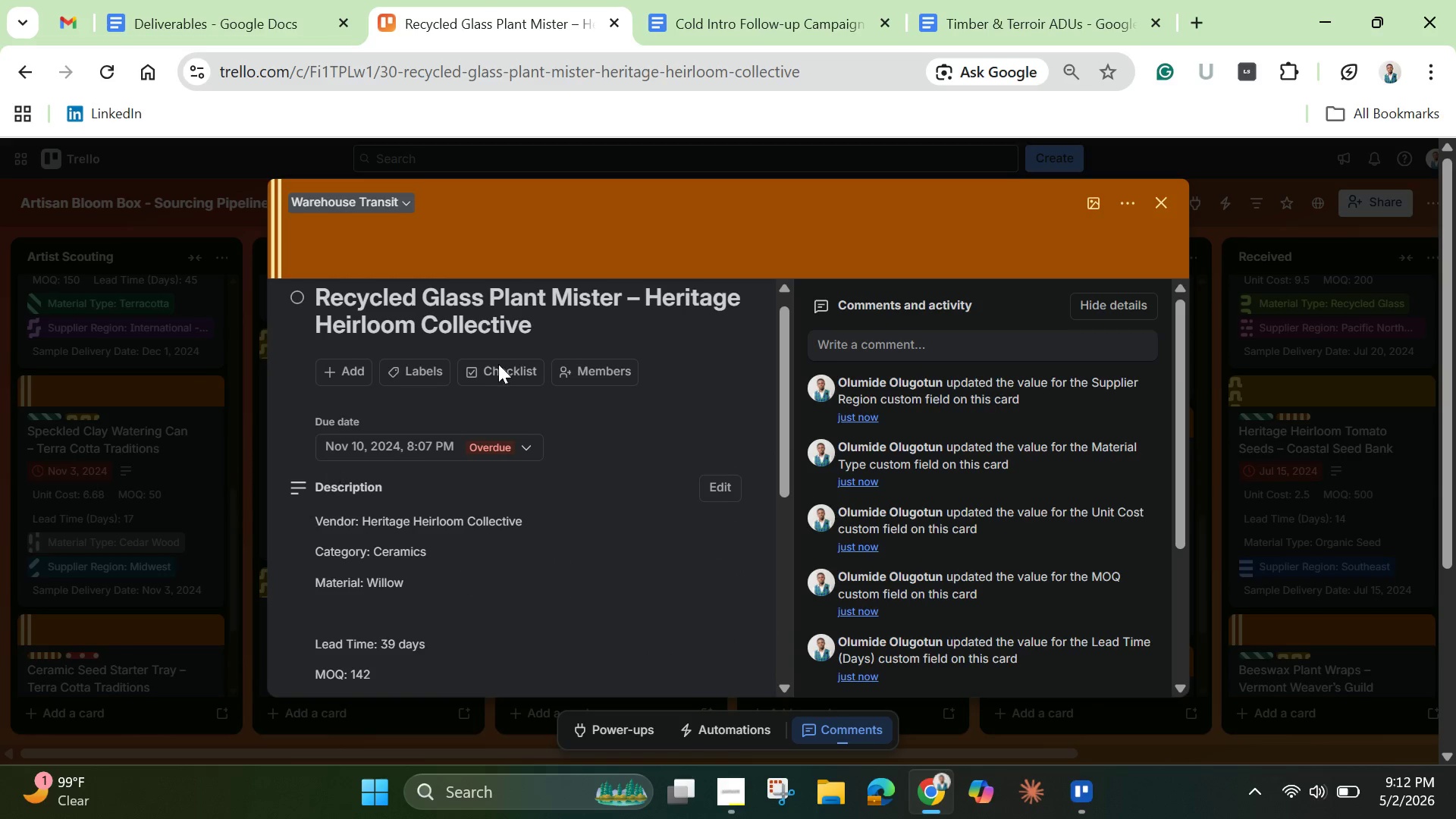 
mouse_move([1075, 195])
 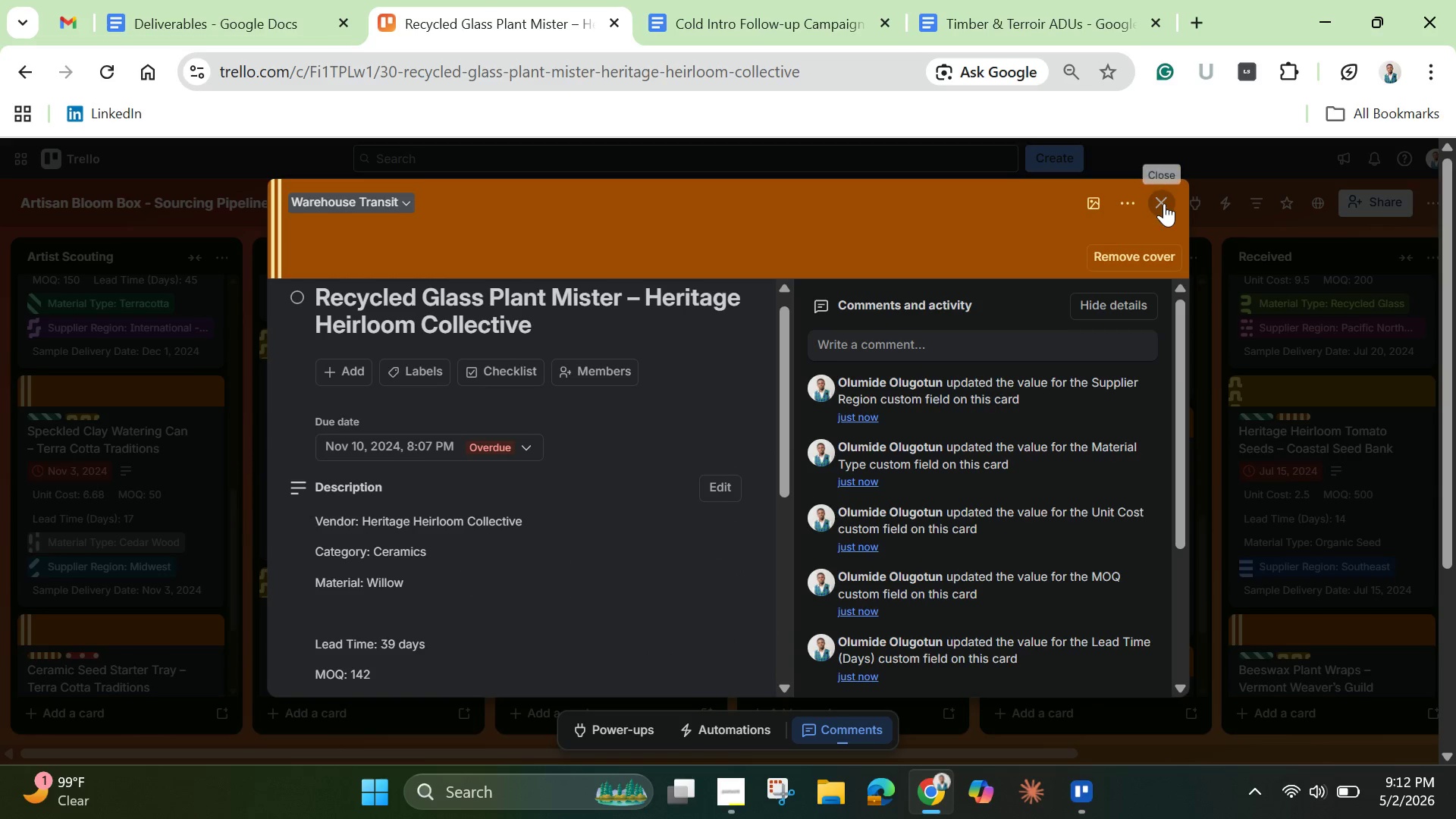 
left_click([1164, 203])
 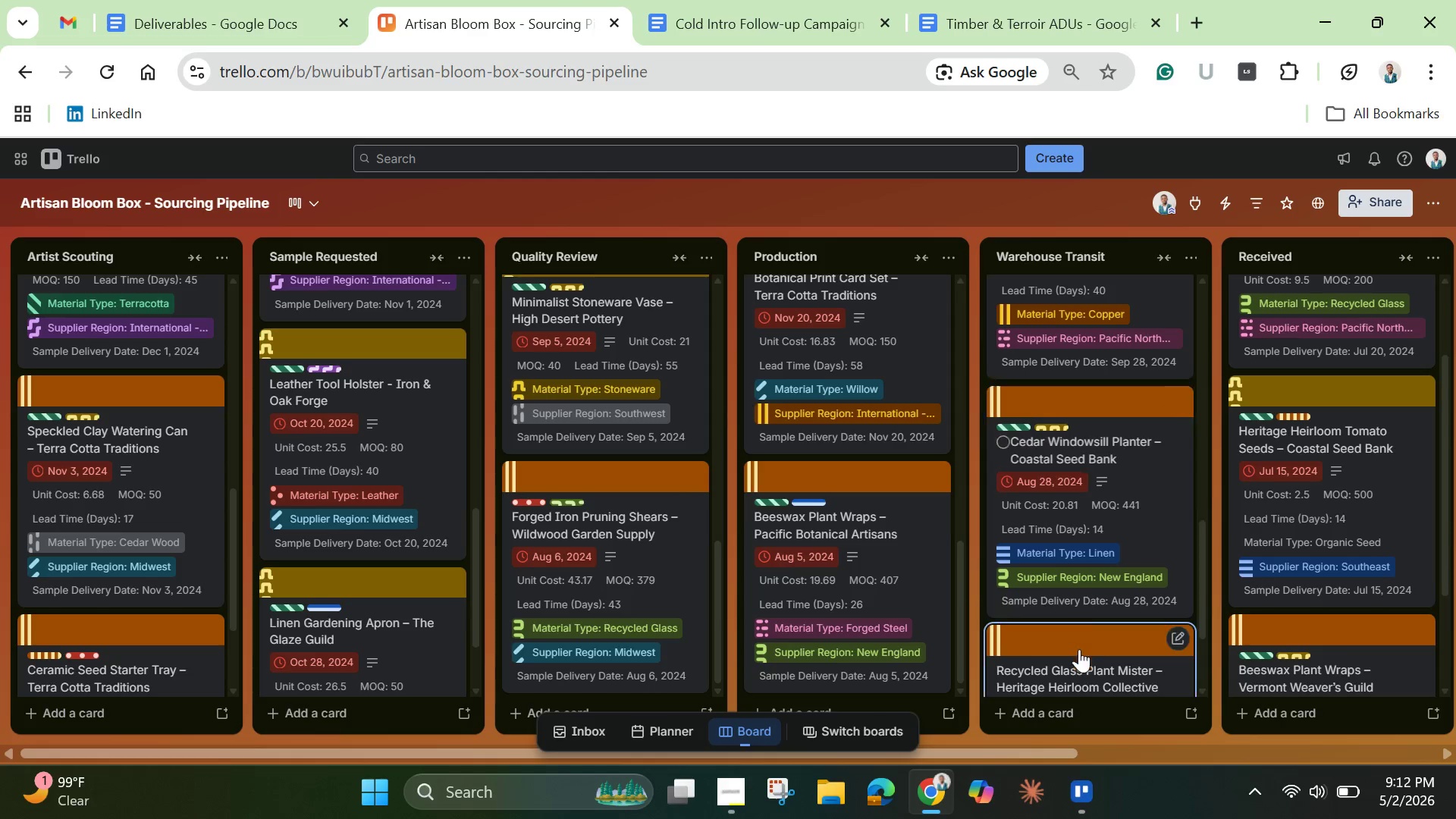 
left_click([1079, 672])
 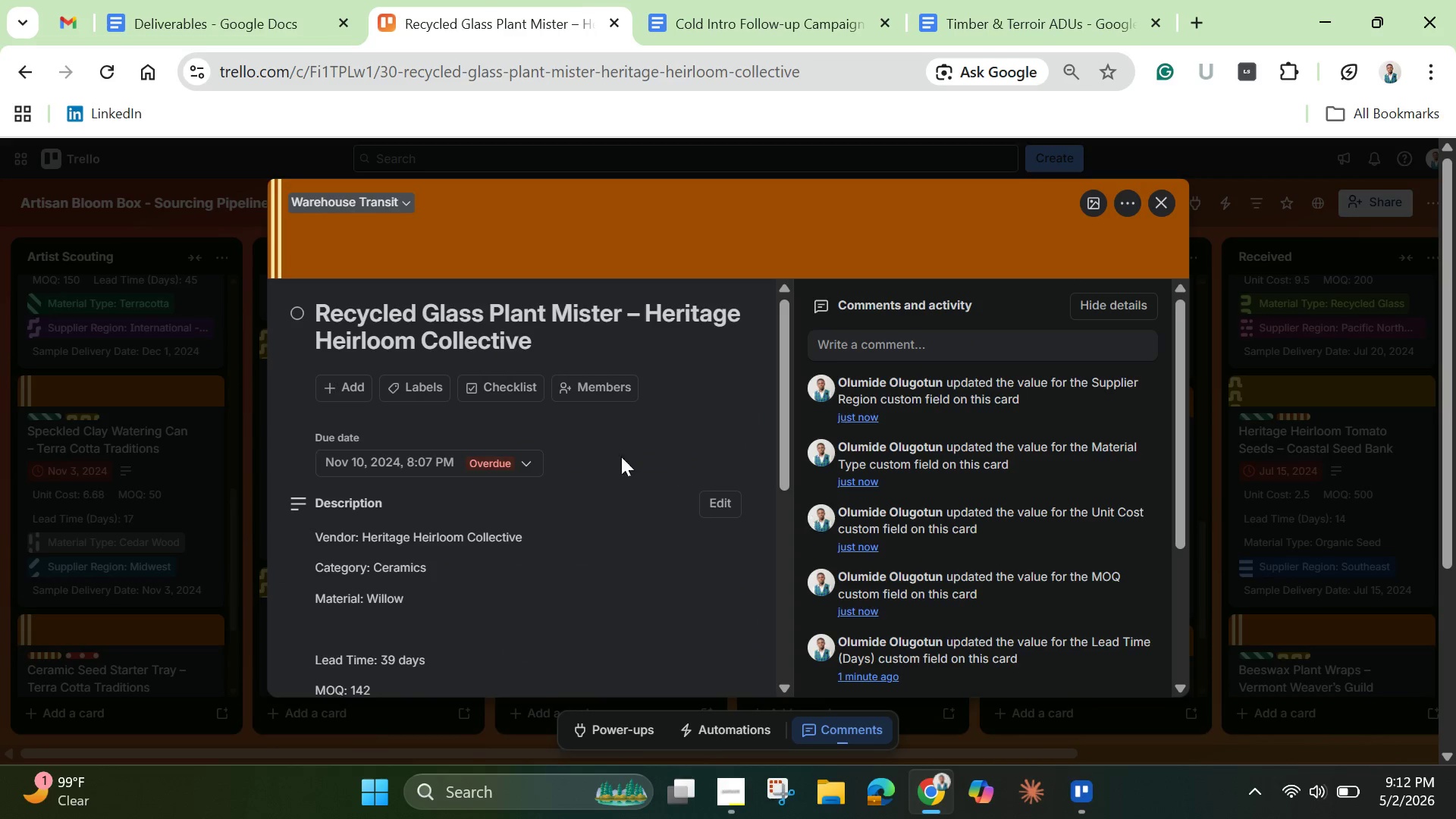 
left_click([416, 388])
 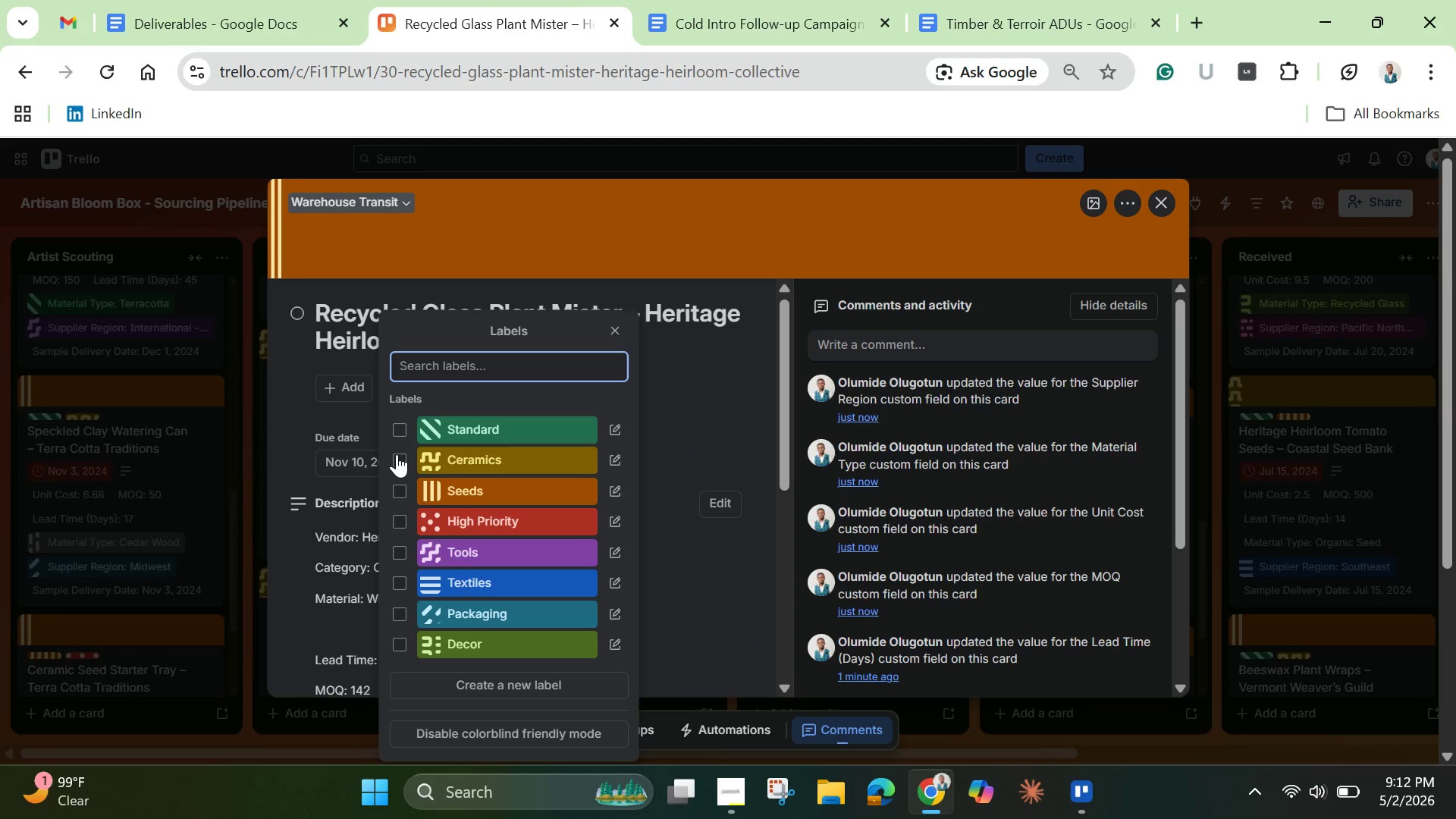 
wait(6.78)
 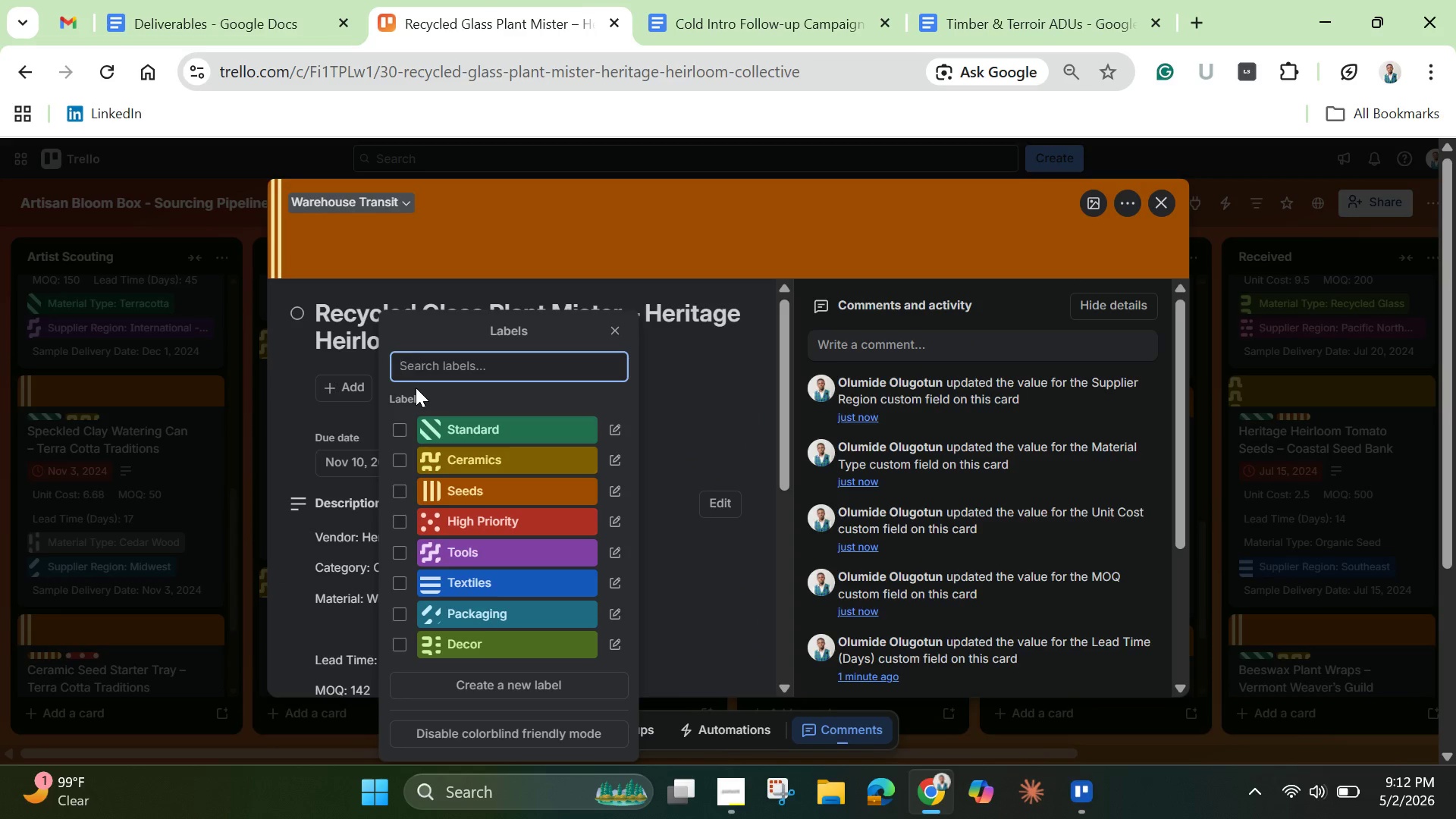 
left_click([397, 426])
 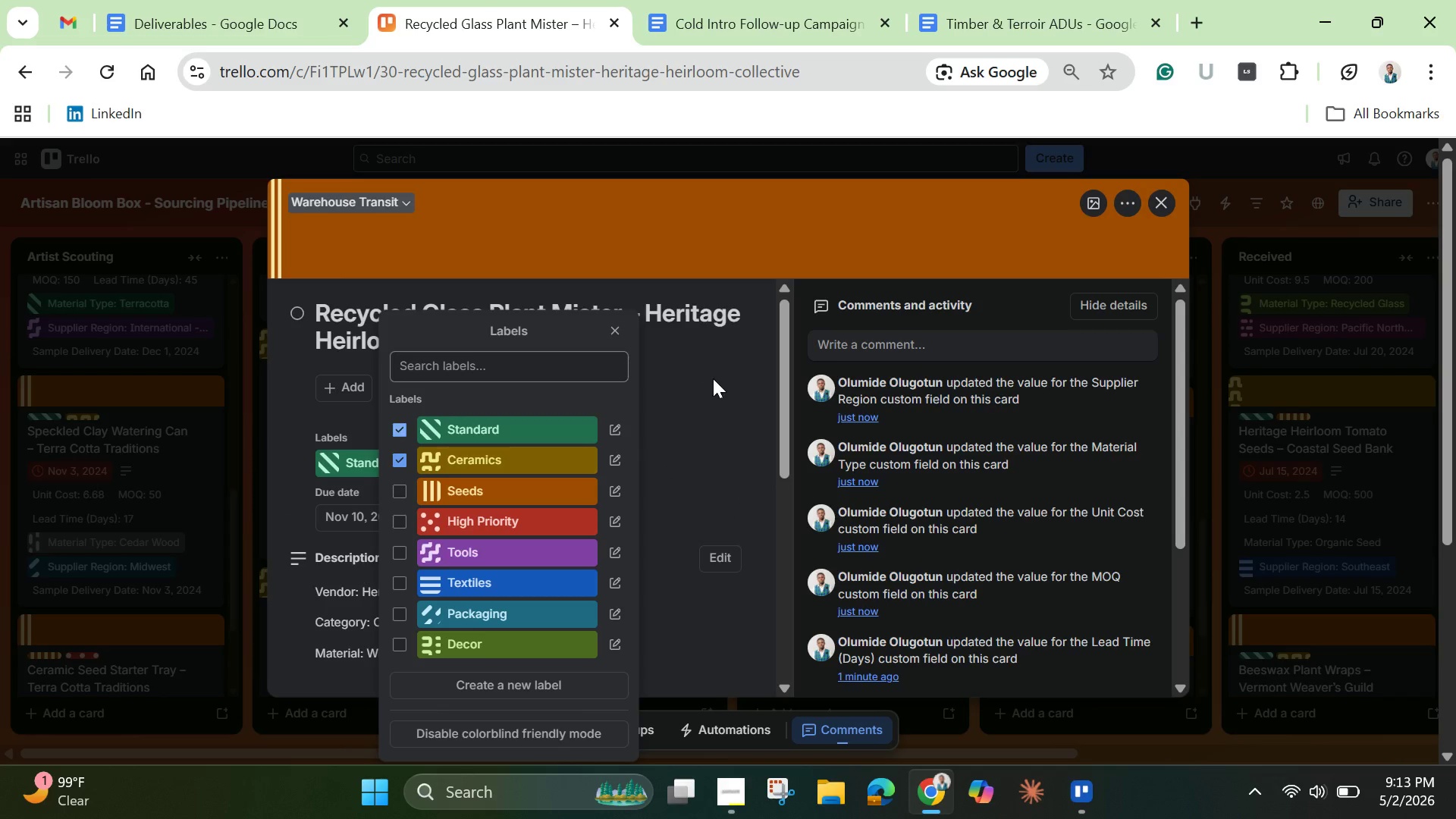 
left_click([716, 375])
 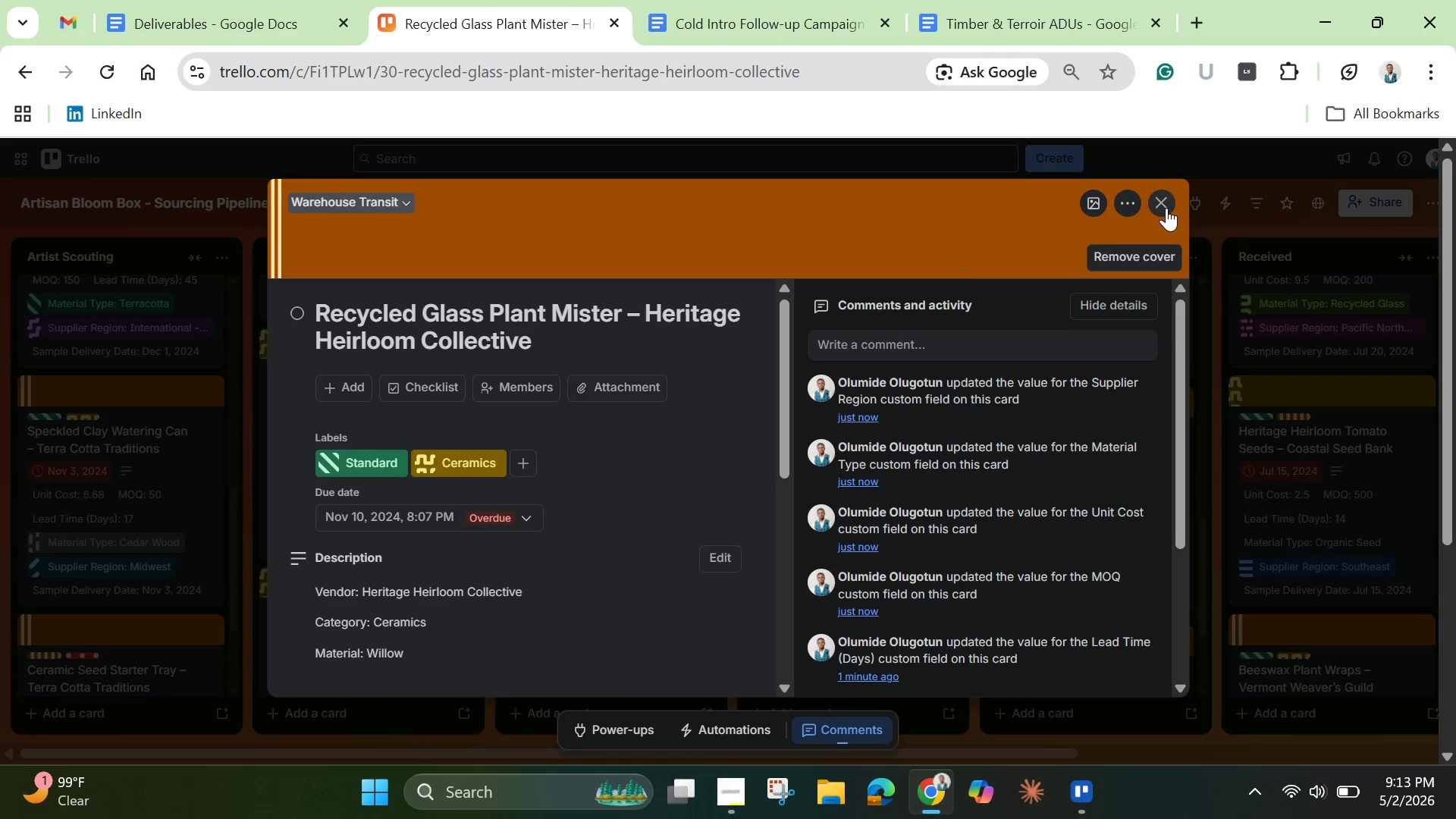 
left_click([1159, 200])
 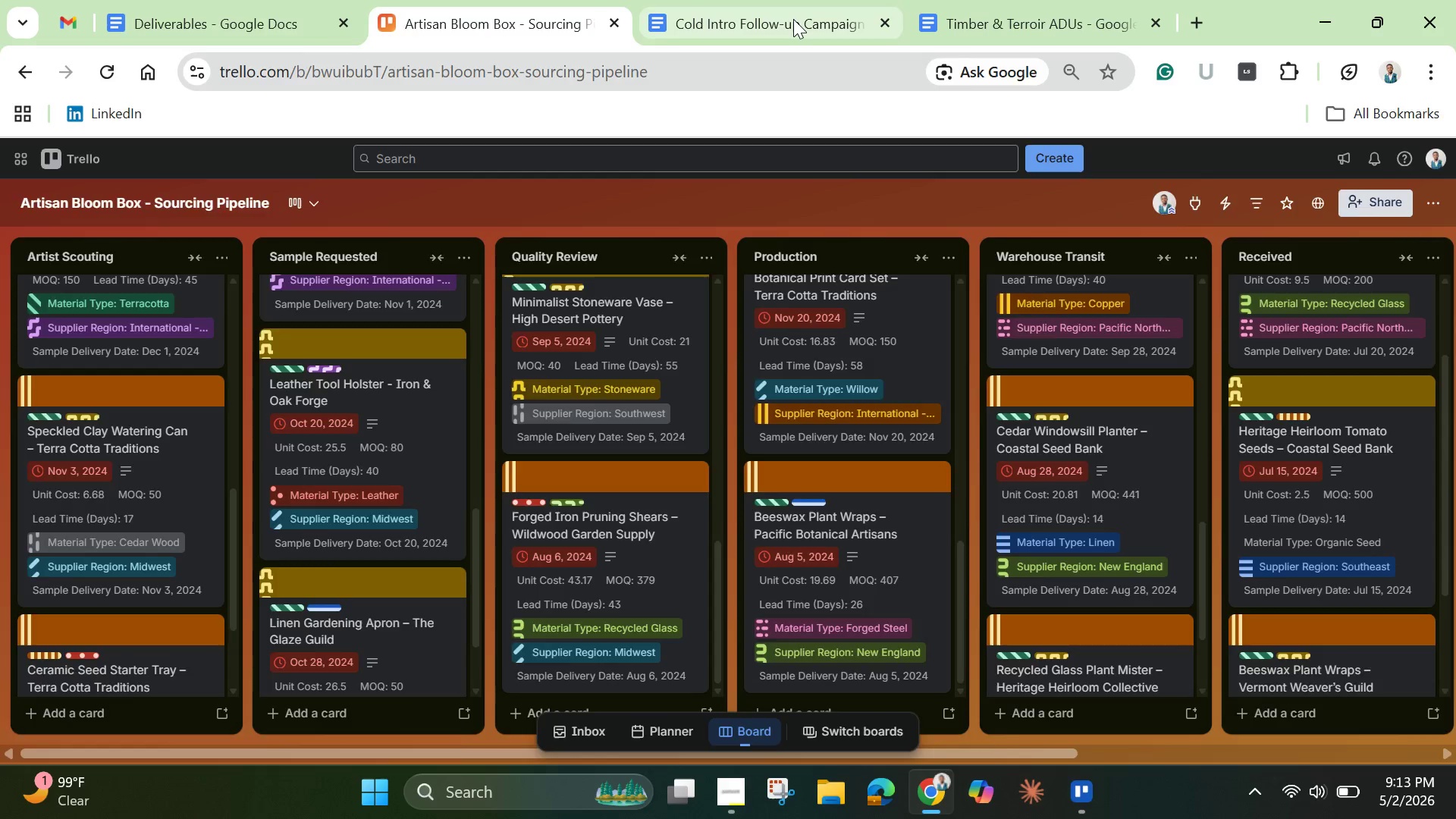 
wait(7.06)
 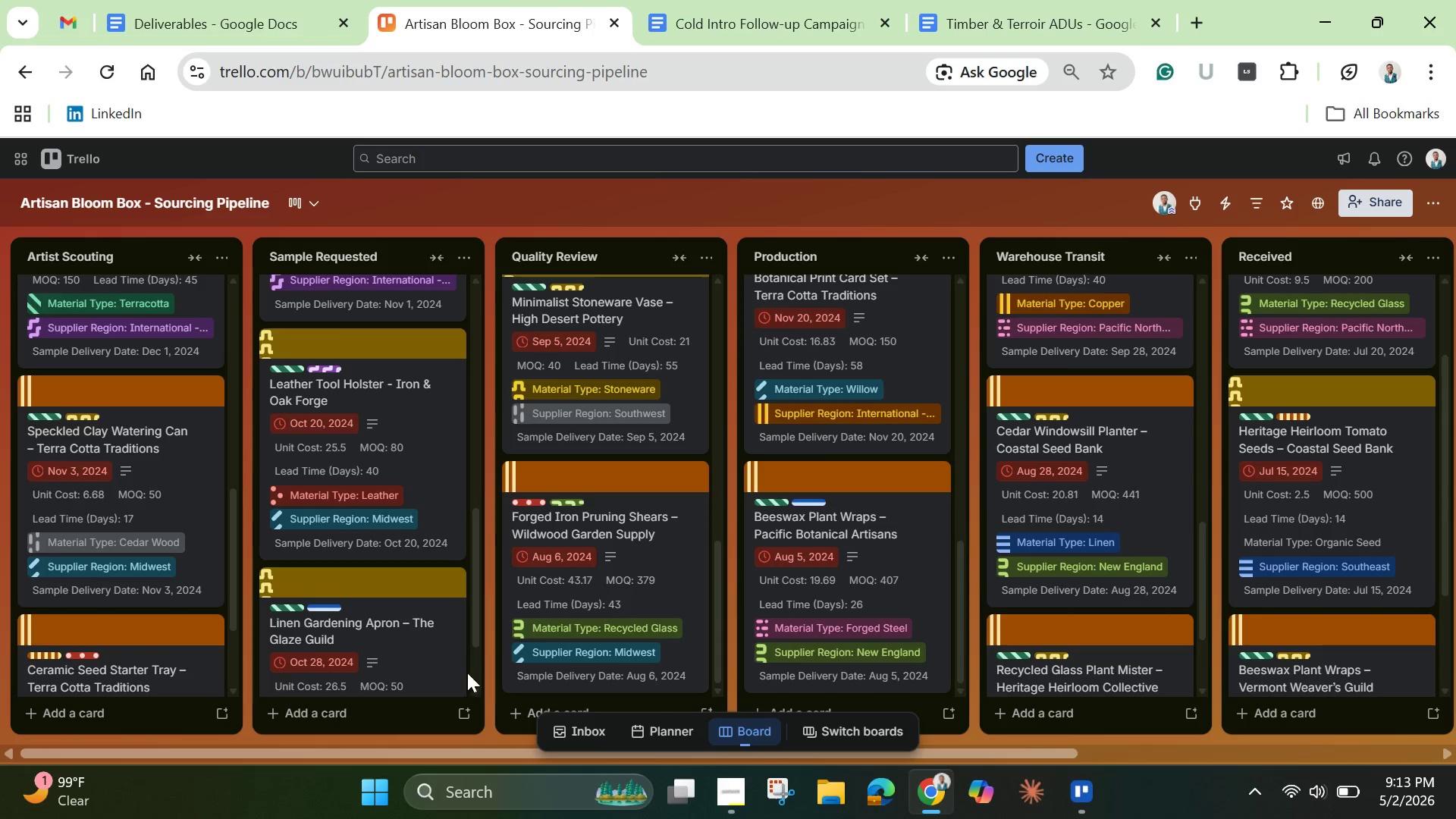 
left_click_drag(start_coordinate=[500, 497], to_coordinate=[1154, 494])
 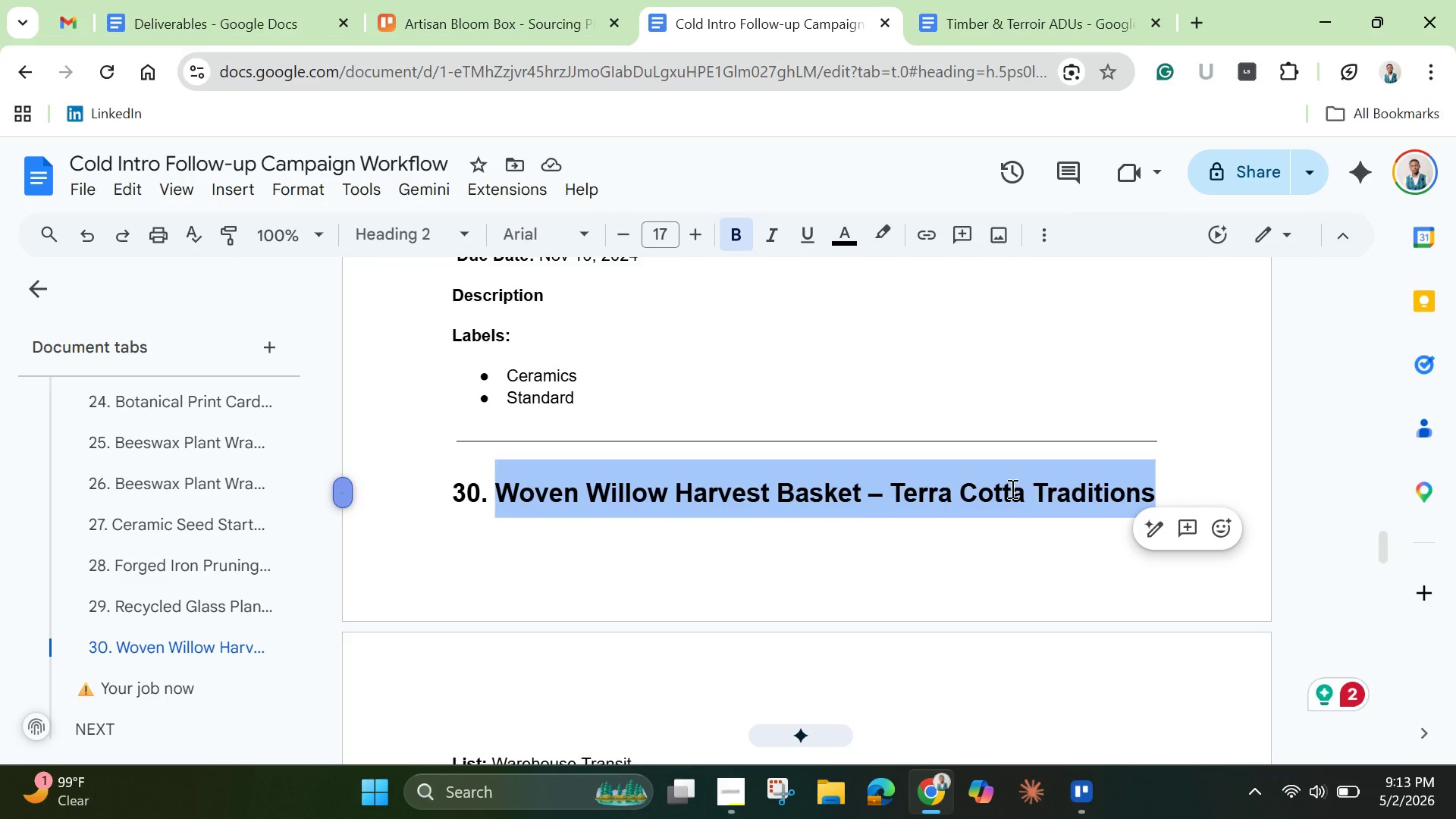 
right_click([1011, 488])
 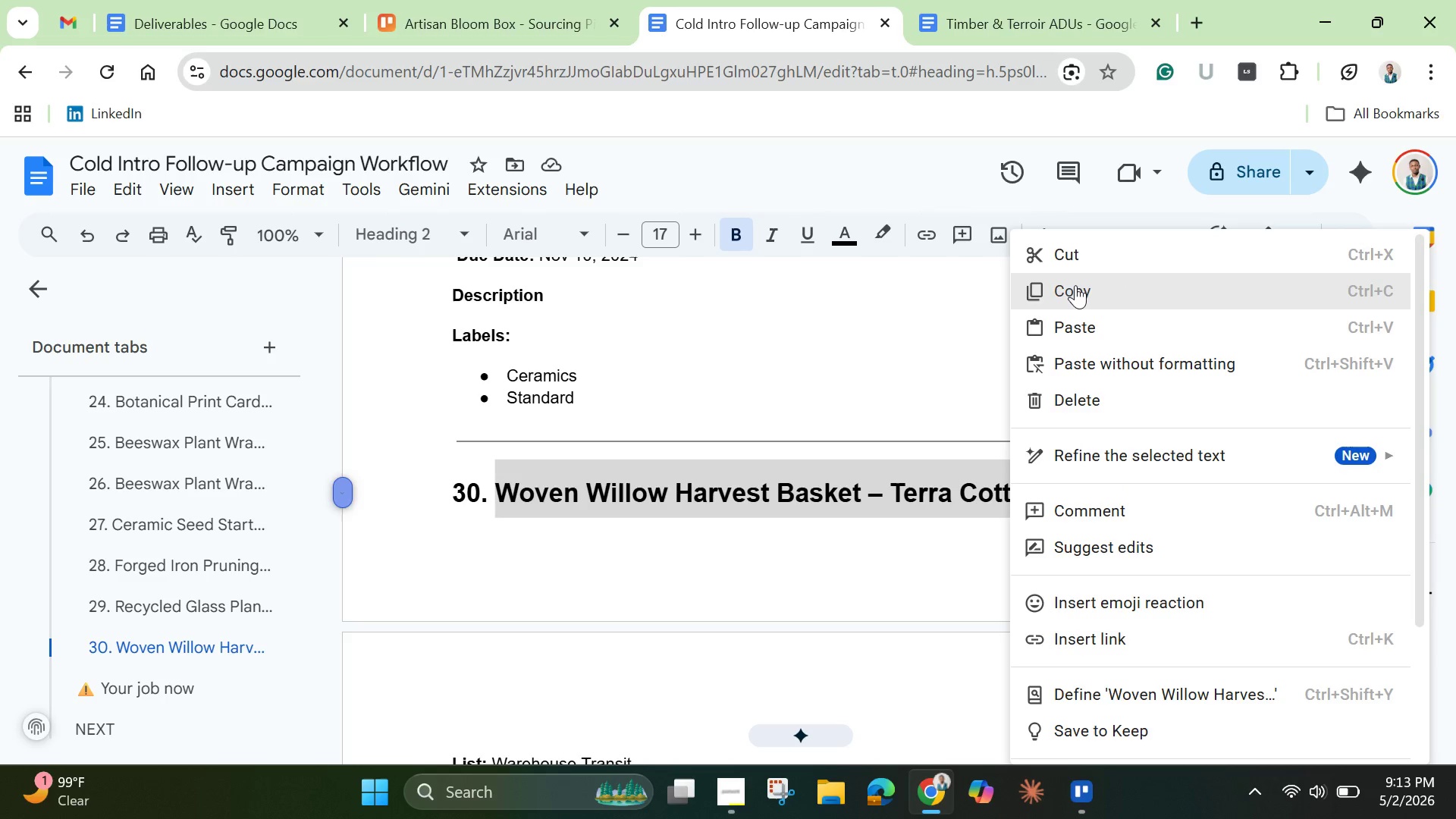 
left_click([1077, 284])
 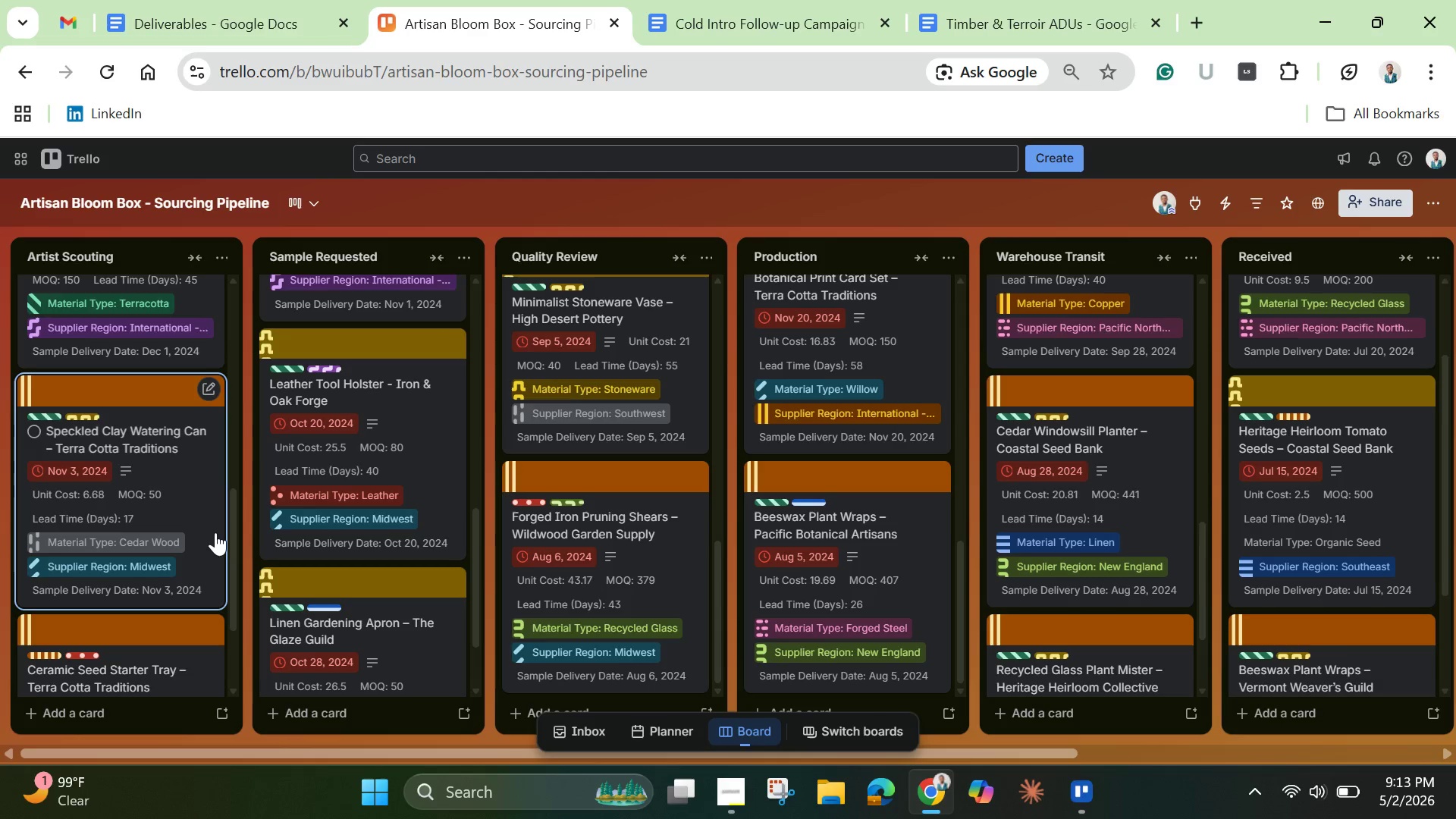 
left_click_drag(start_coordinate=[231, 516], to_coordinate=[231, 654])
 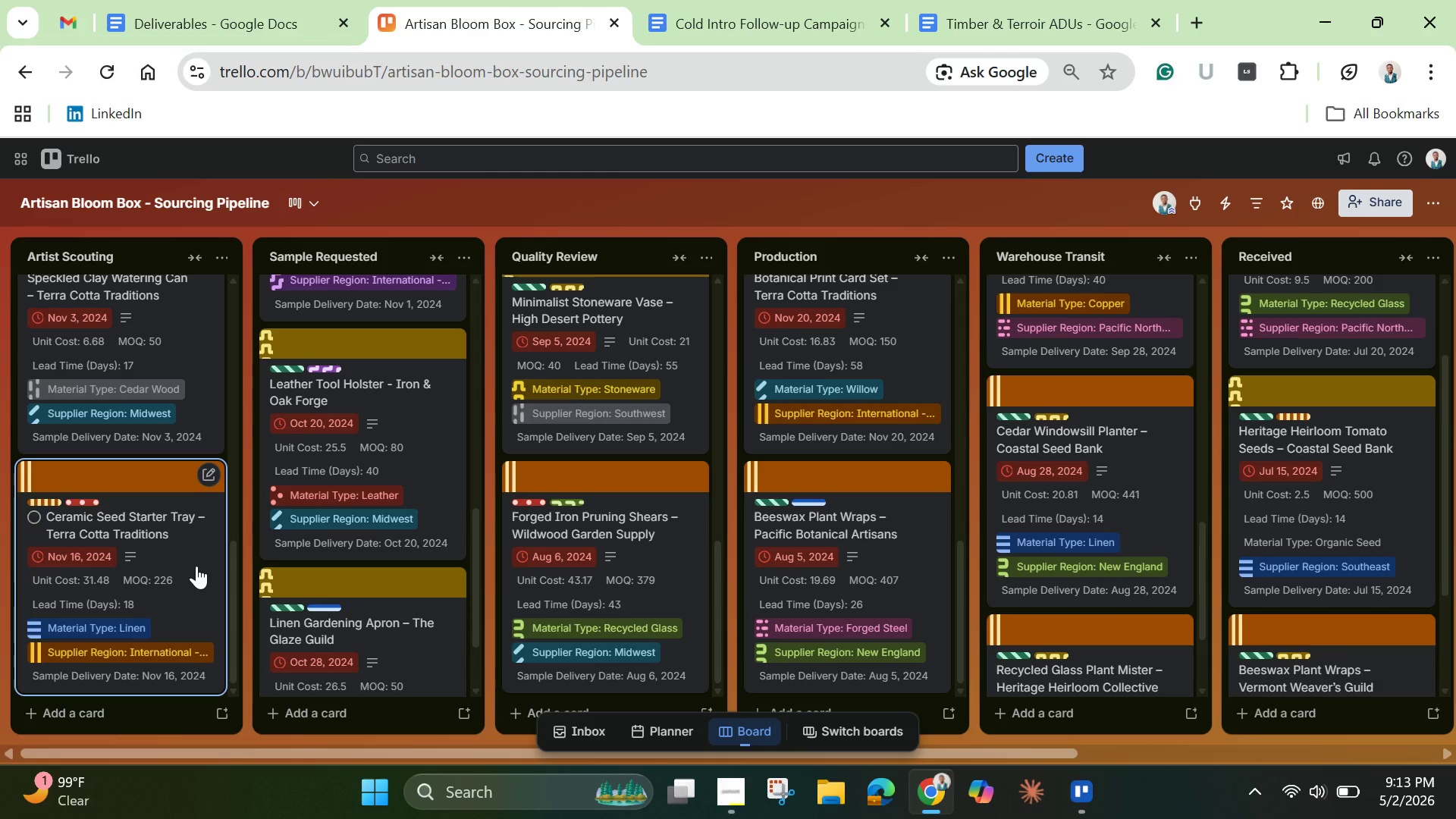 
wait(11.23)
 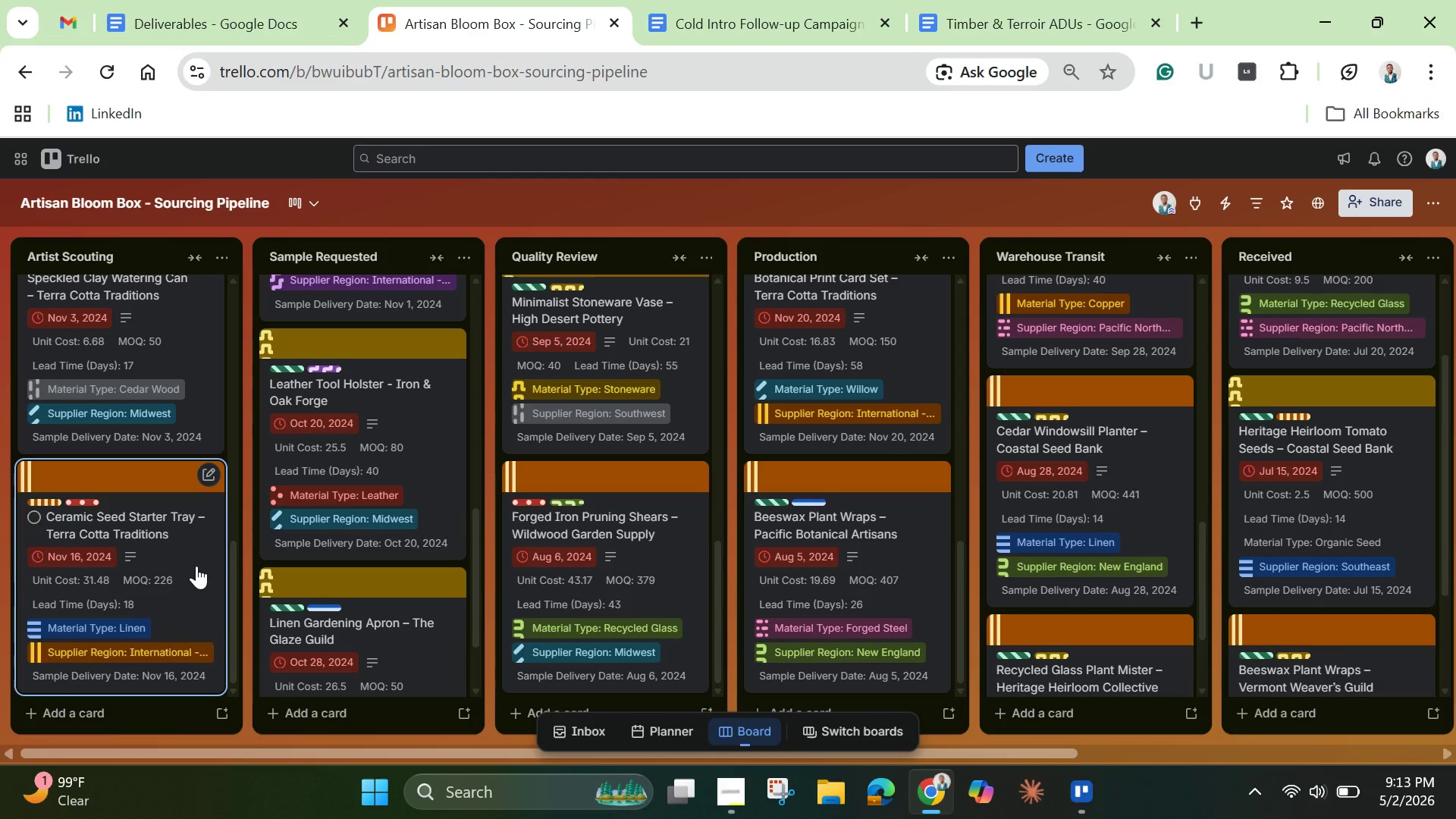 
scroll: coordinate [1171, 633], scroll_direction: down, amount: 2.0
 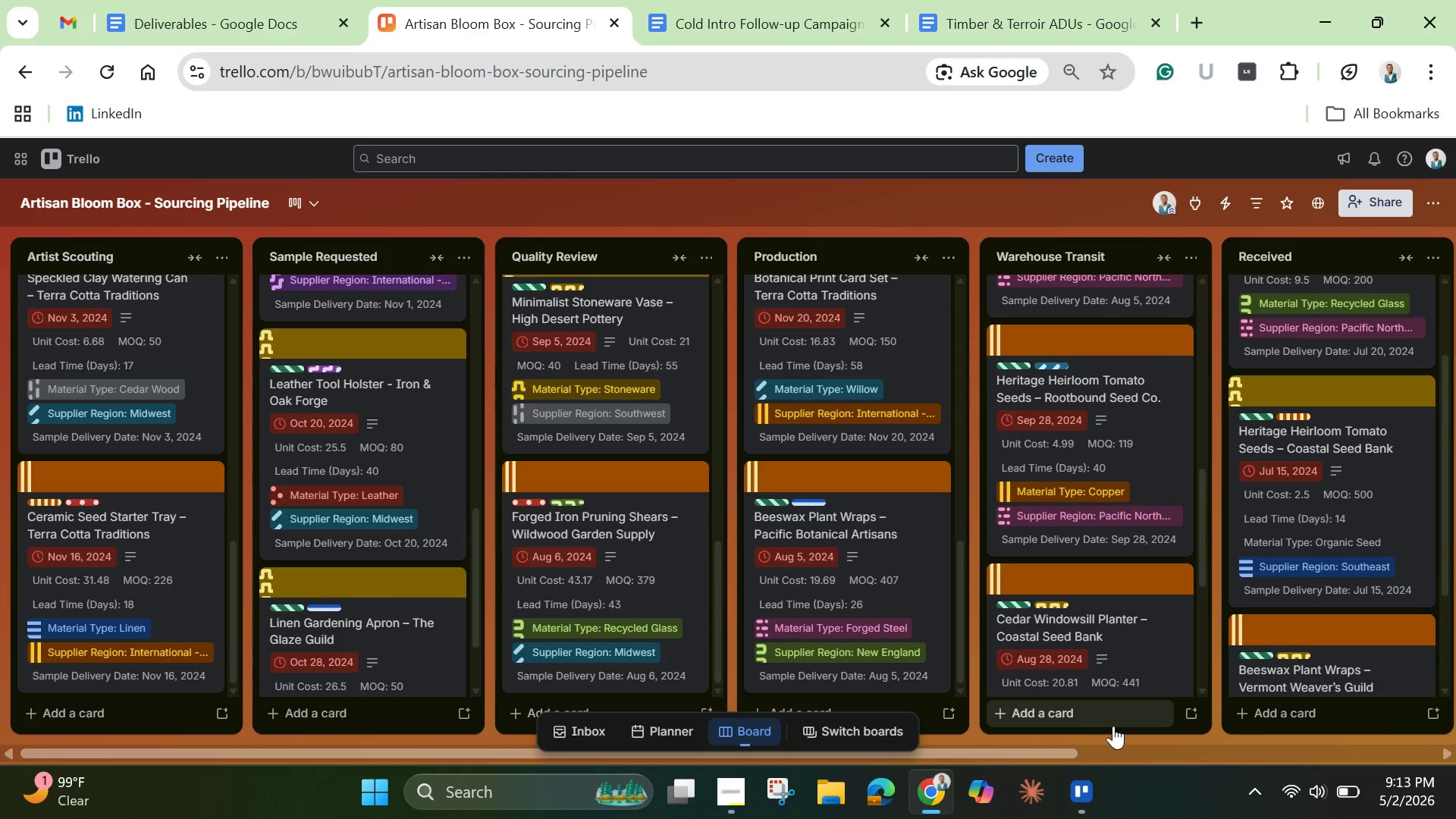 
left_click([1106, 723])
 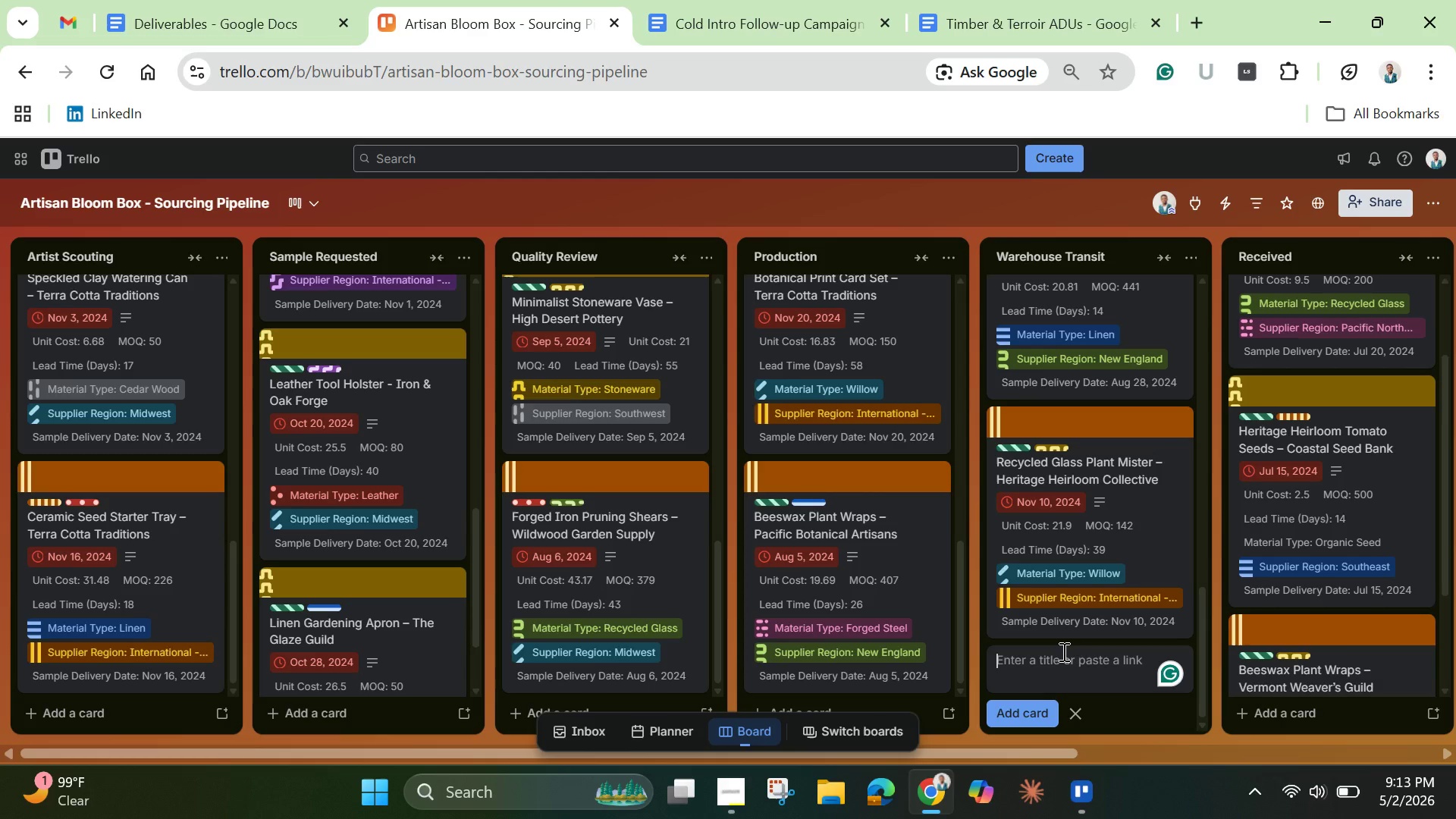 
key(Control+V)
 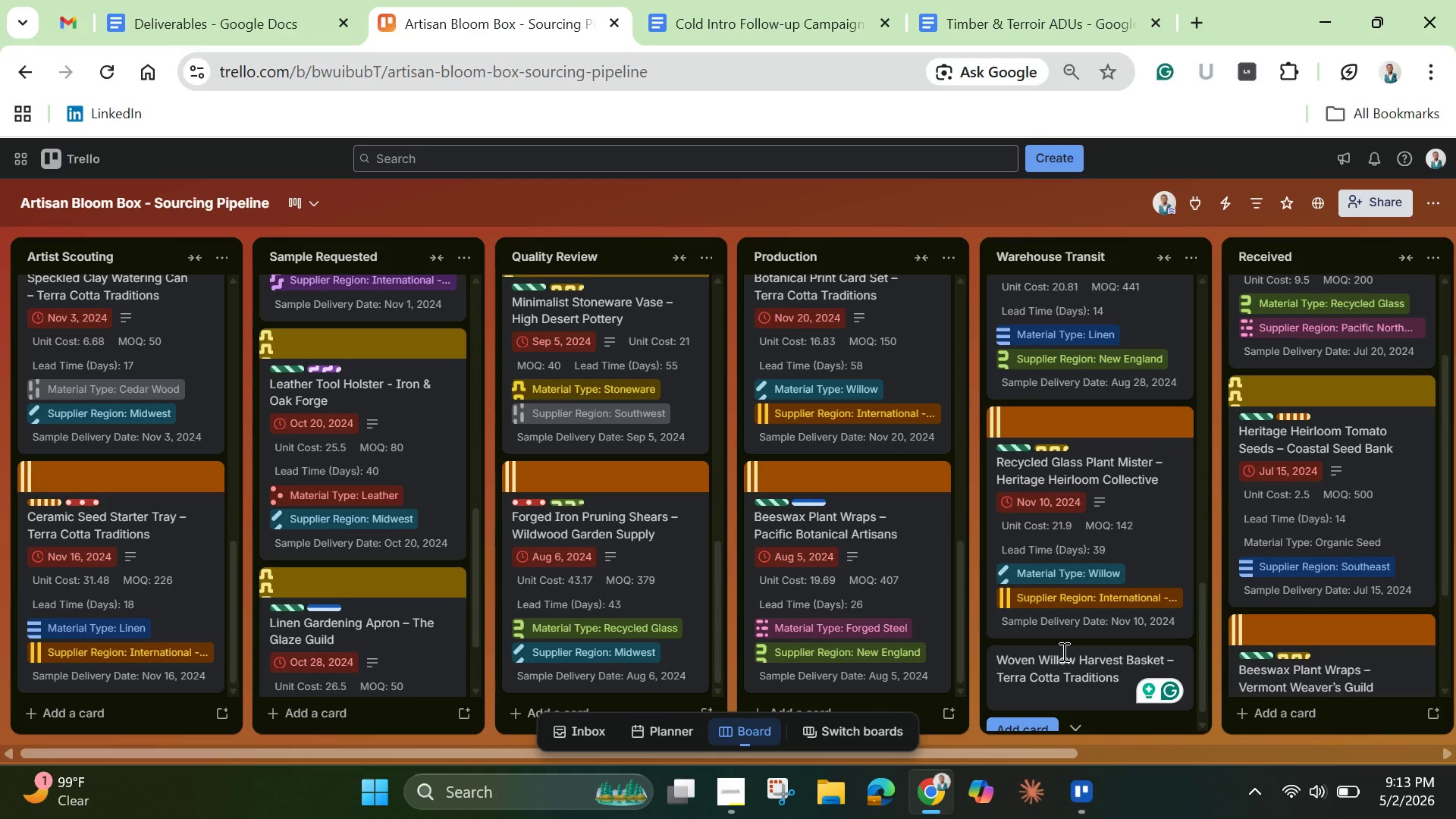 
key(Enter)
 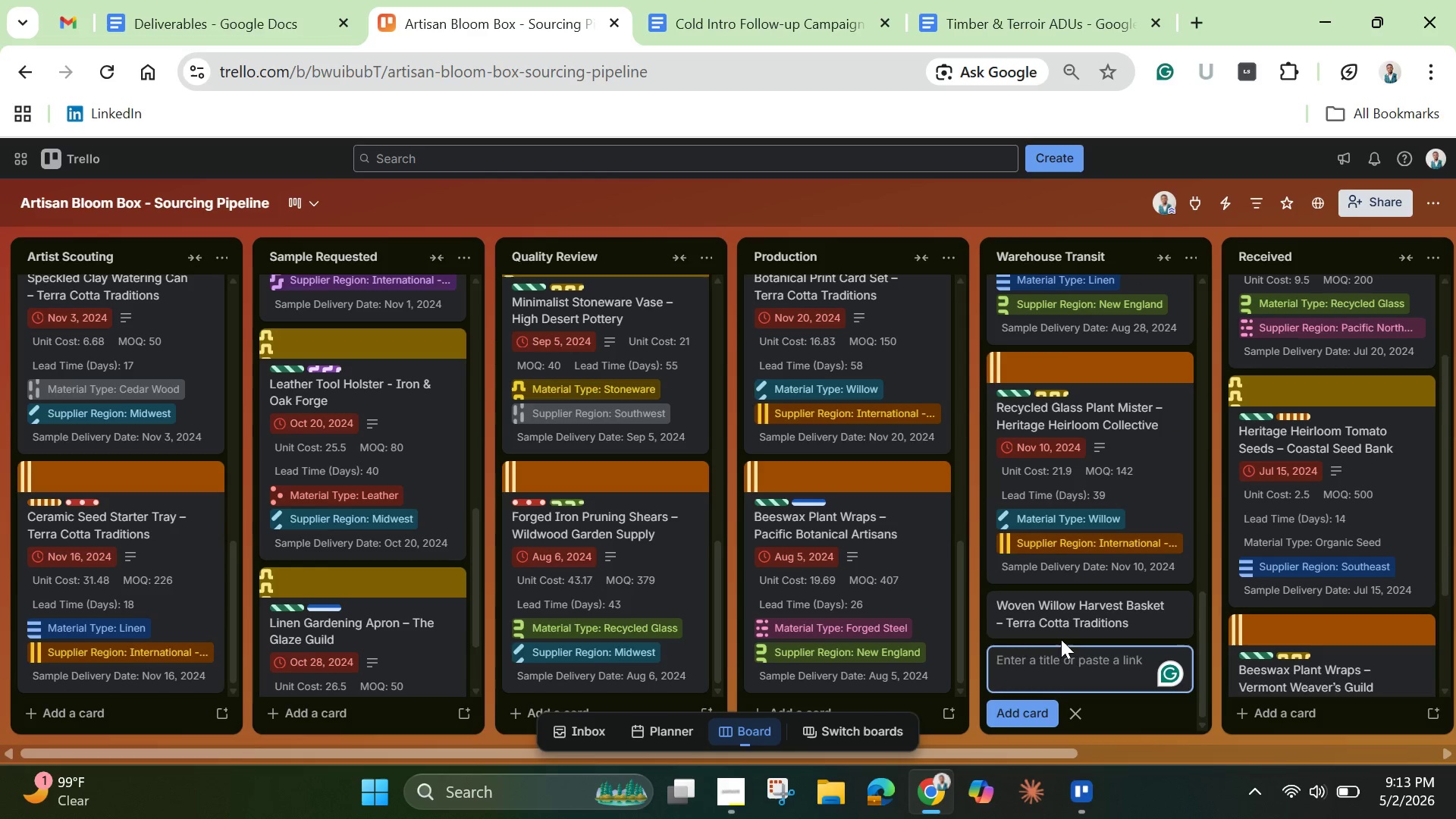 
left_click([1063, 613])
 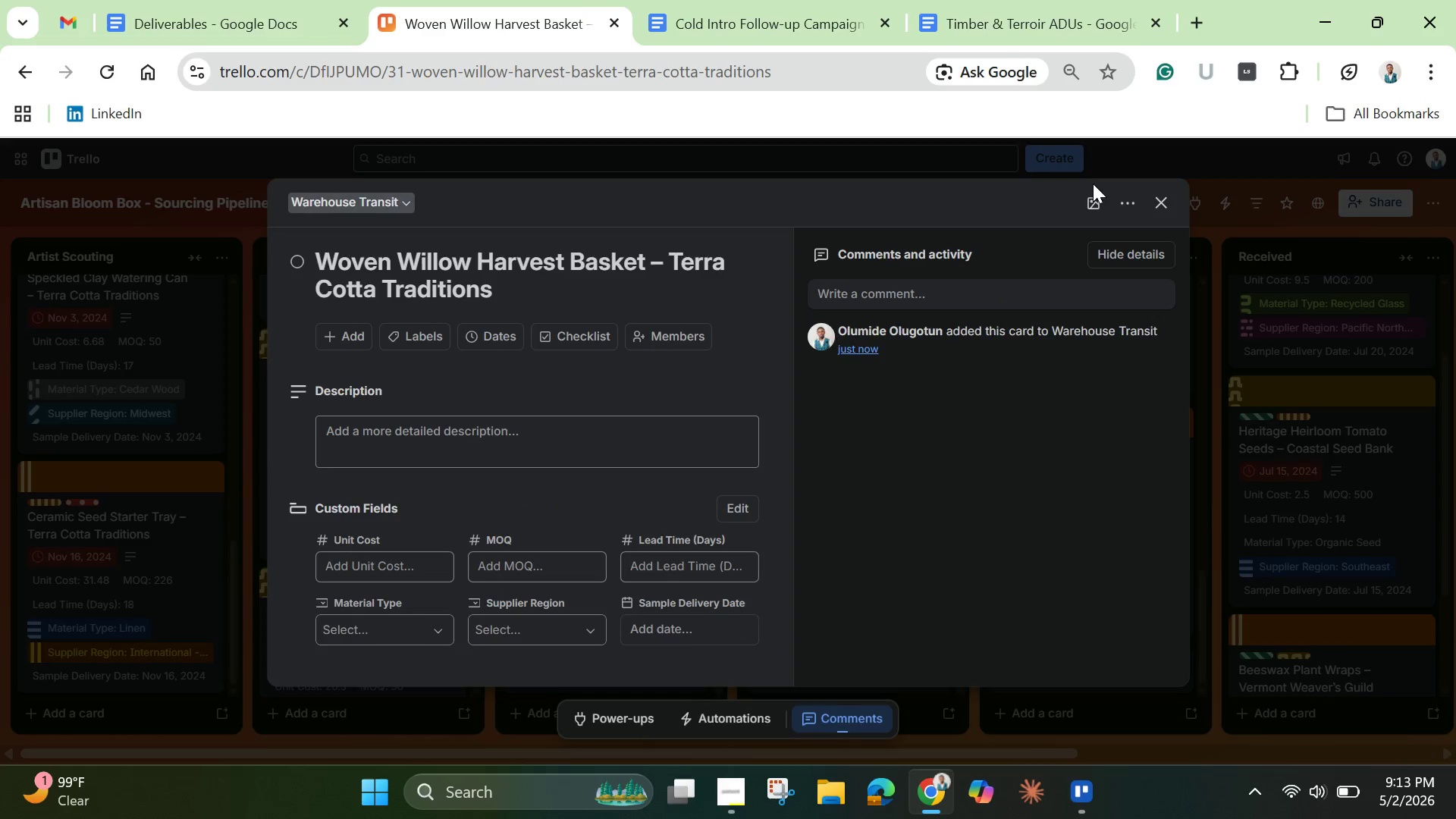 
left_click([1094, 203])
 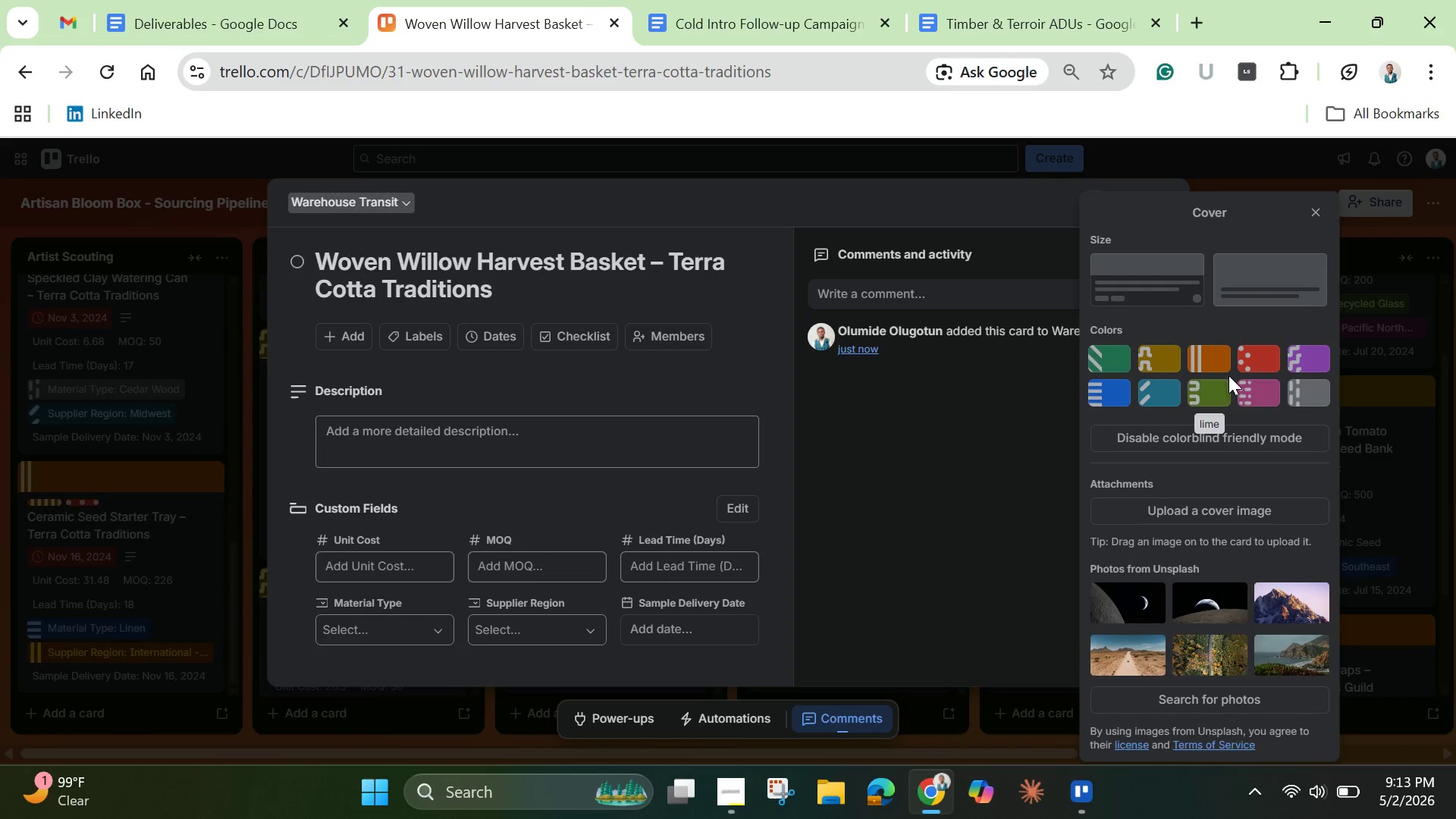 
left_click([1216, 365])
 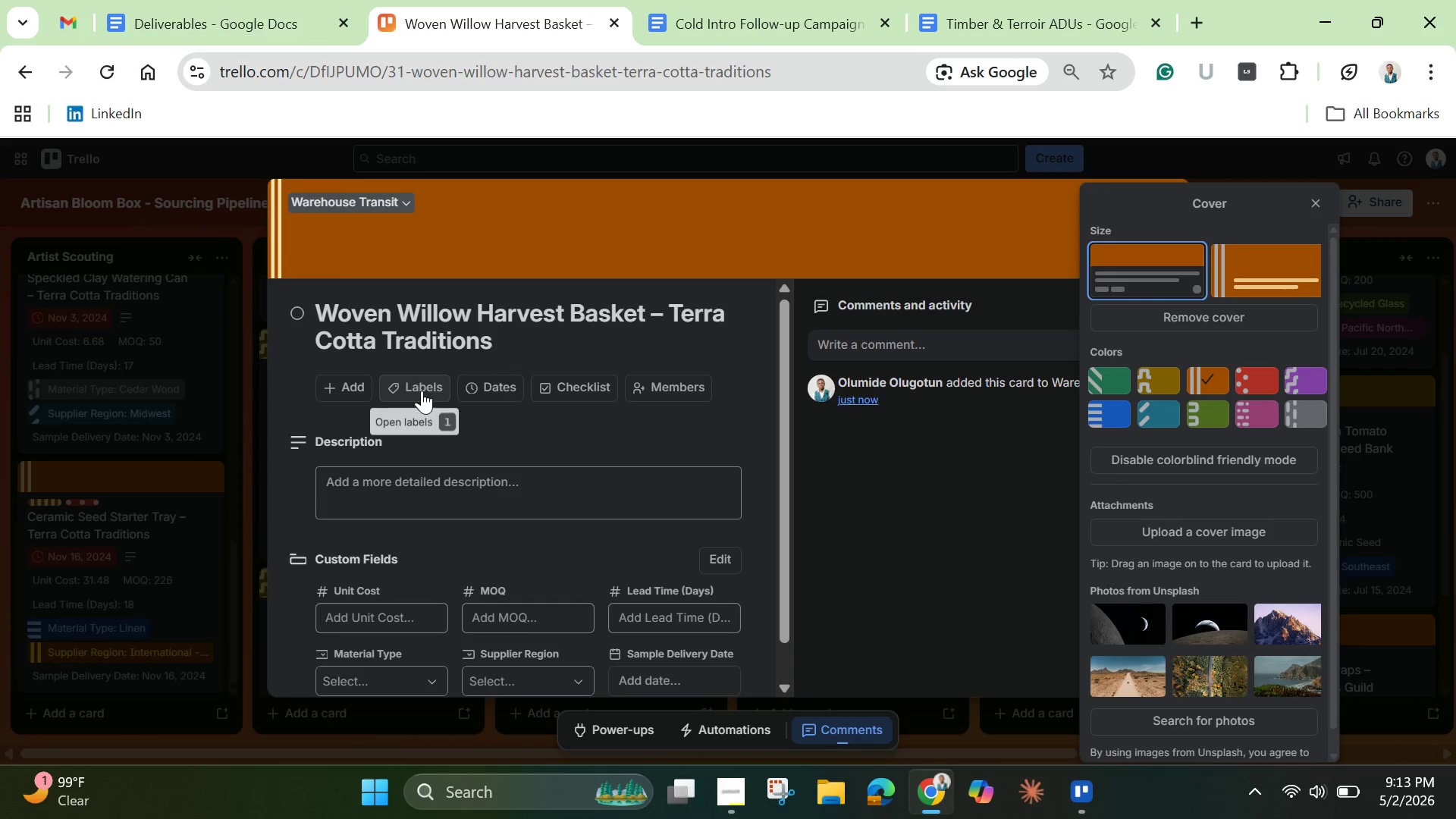 
left_click([422, 391])
 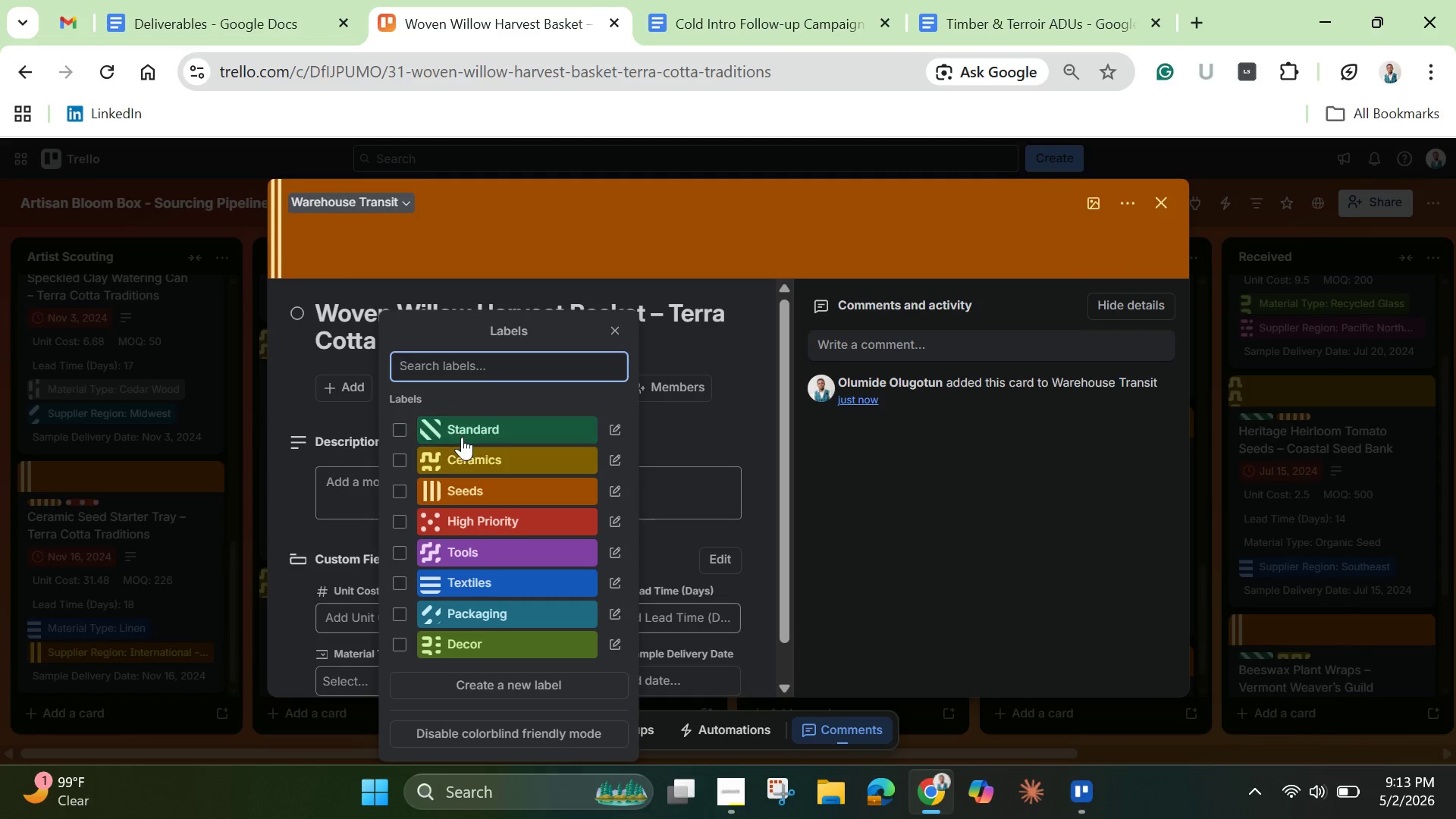 
mouse_move([449, 456])
 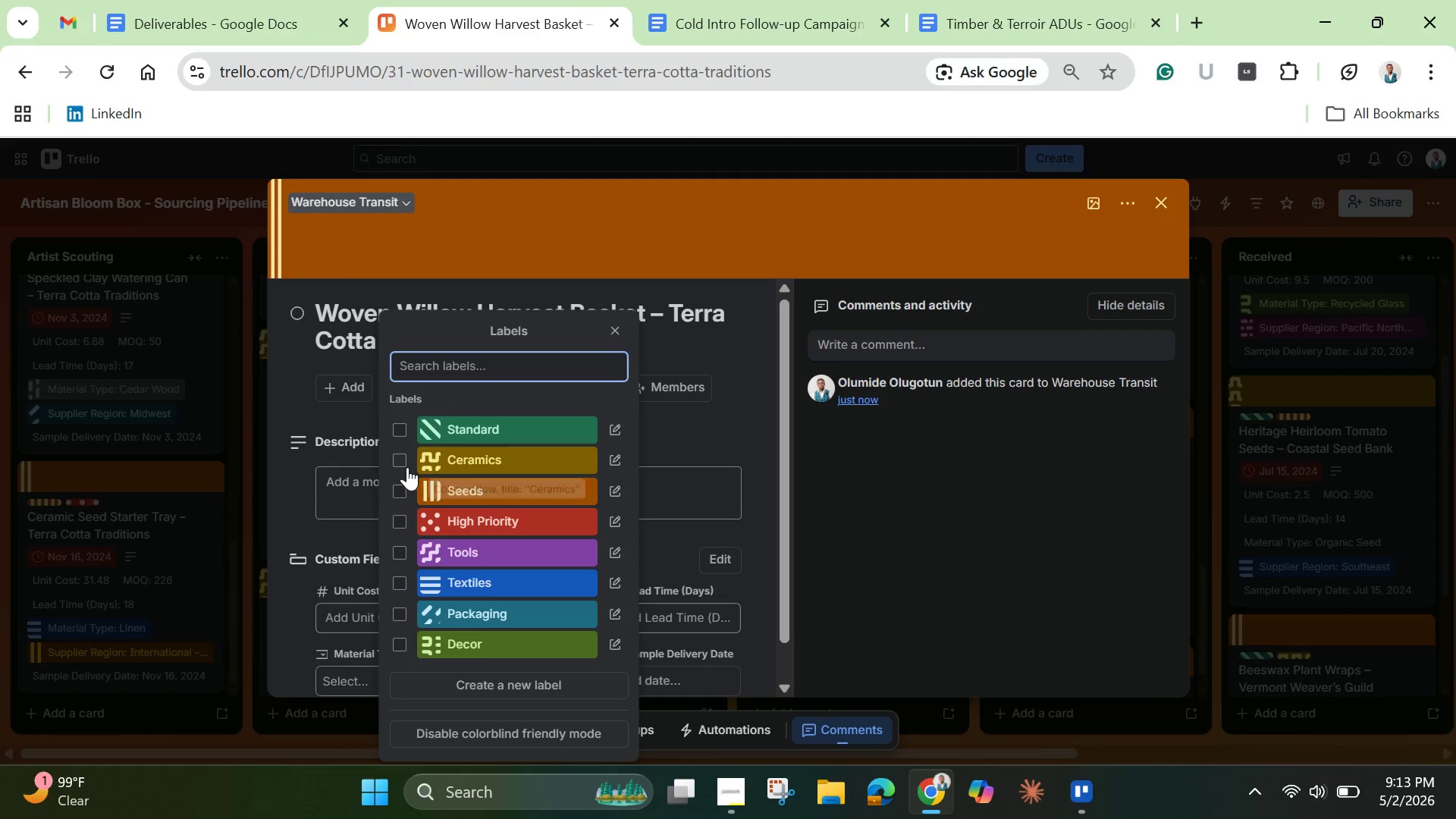 
left_click([401, 464])
 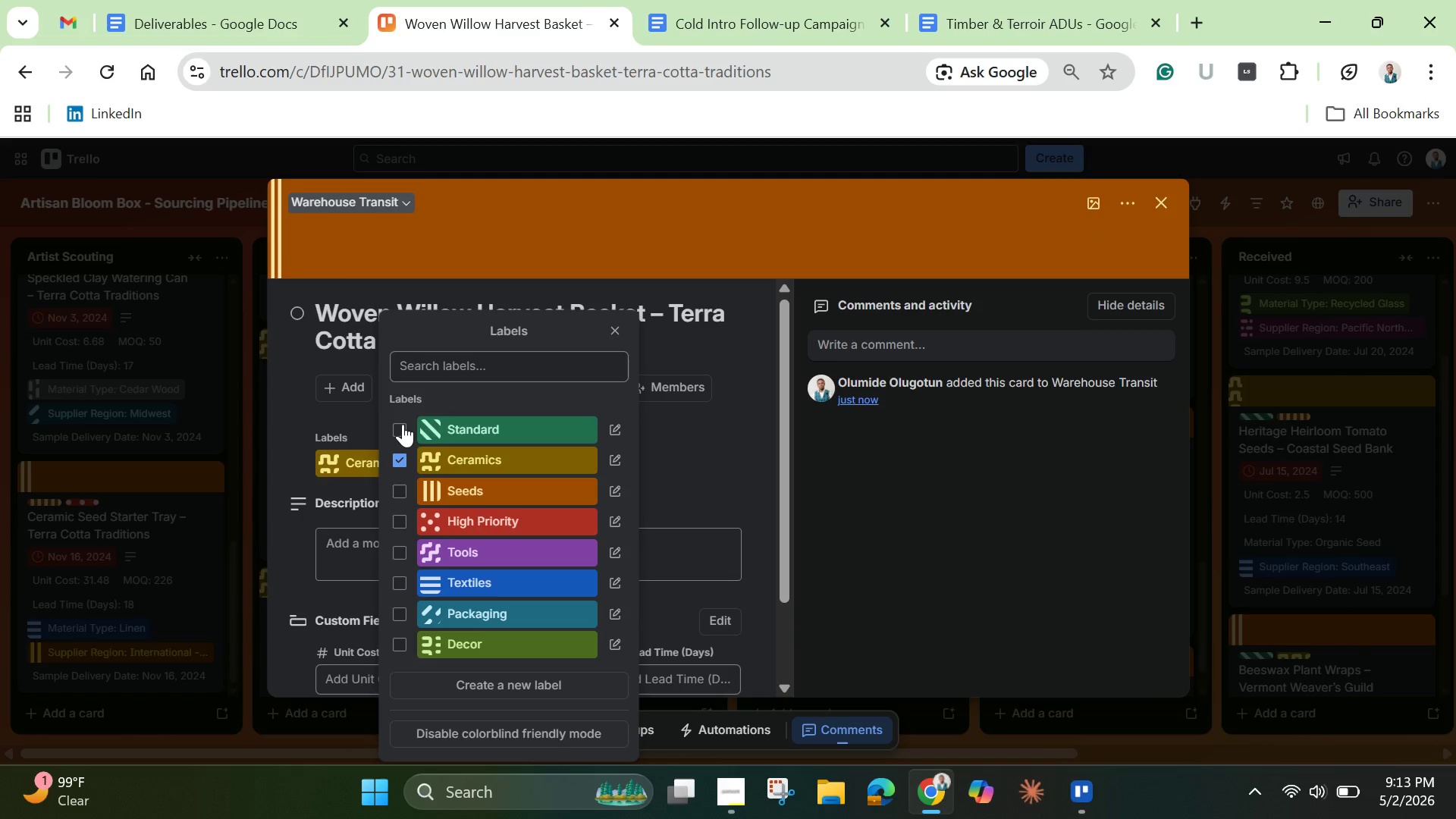 
left_click([403, 438])
 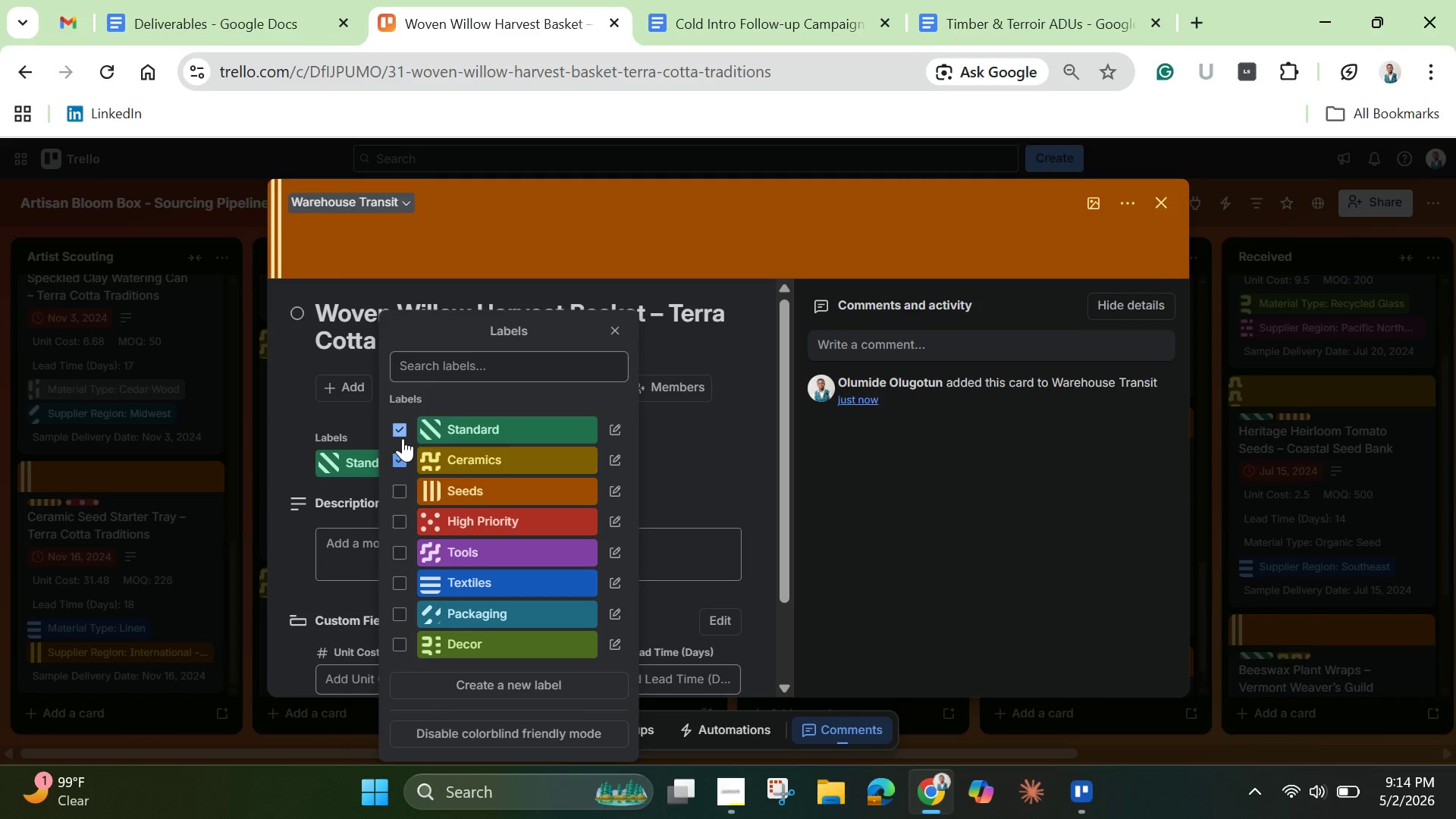 
wait(21.23)
 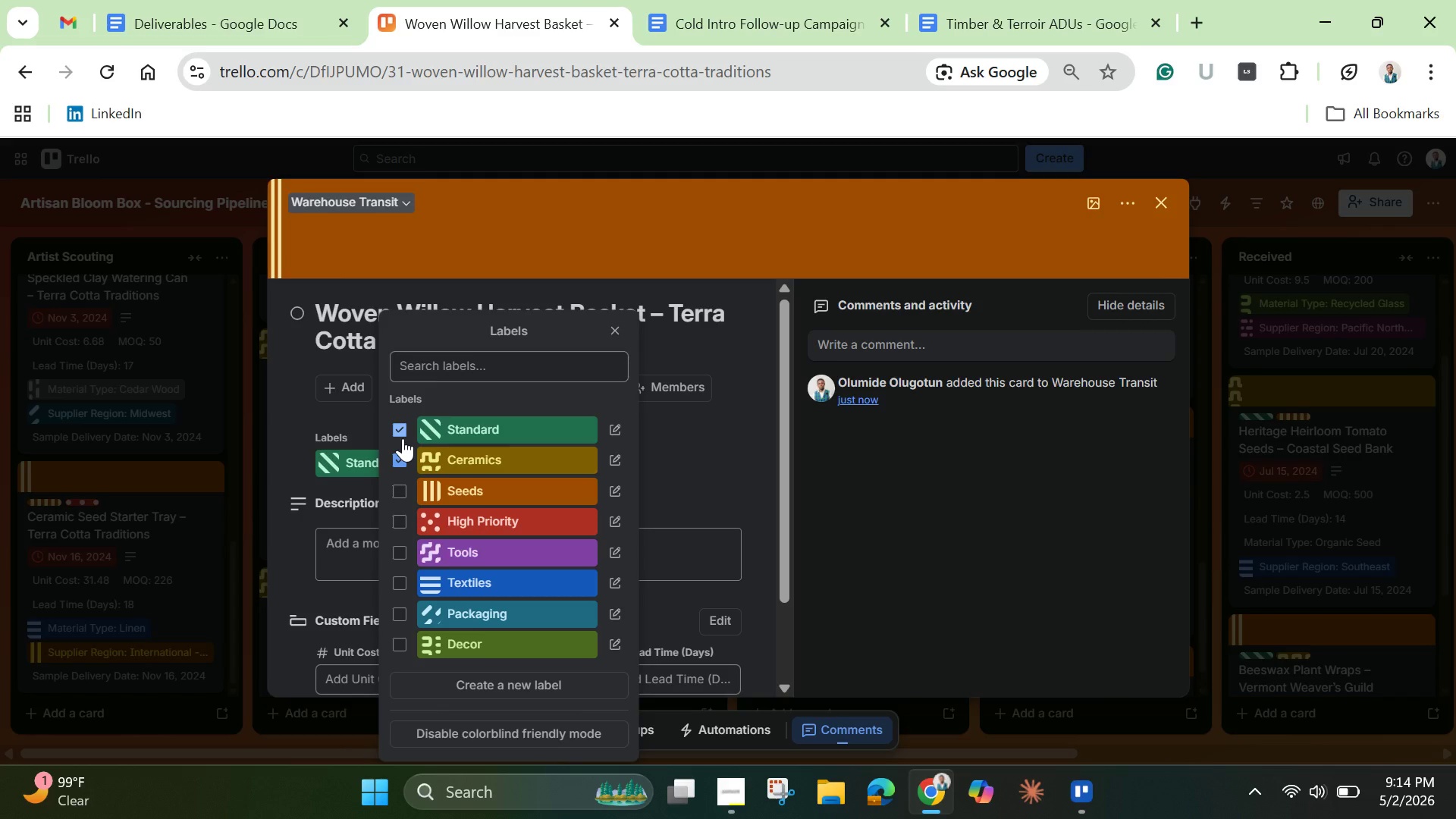 
left_click([745, 471])
 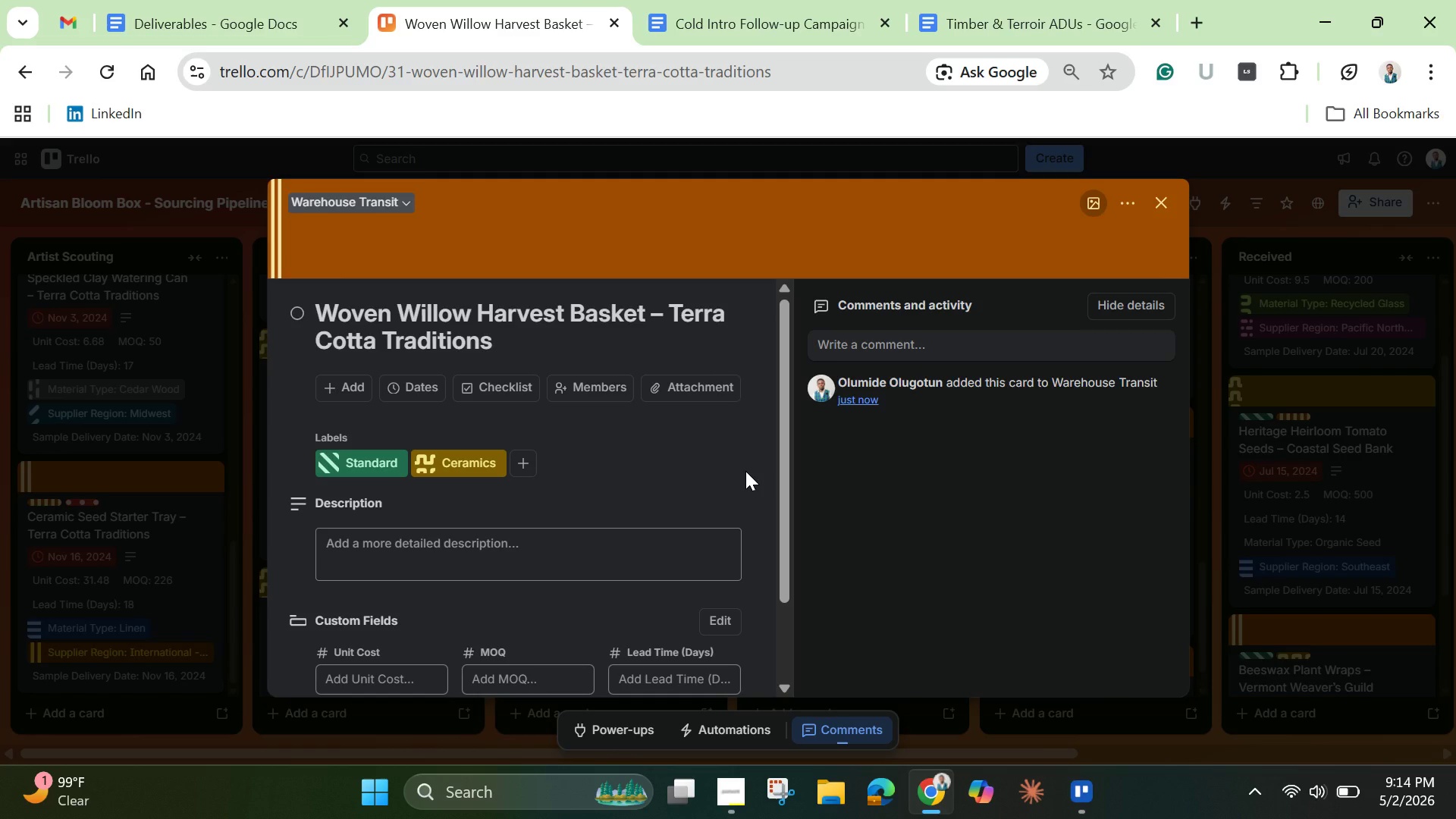 
wait(9.52)
 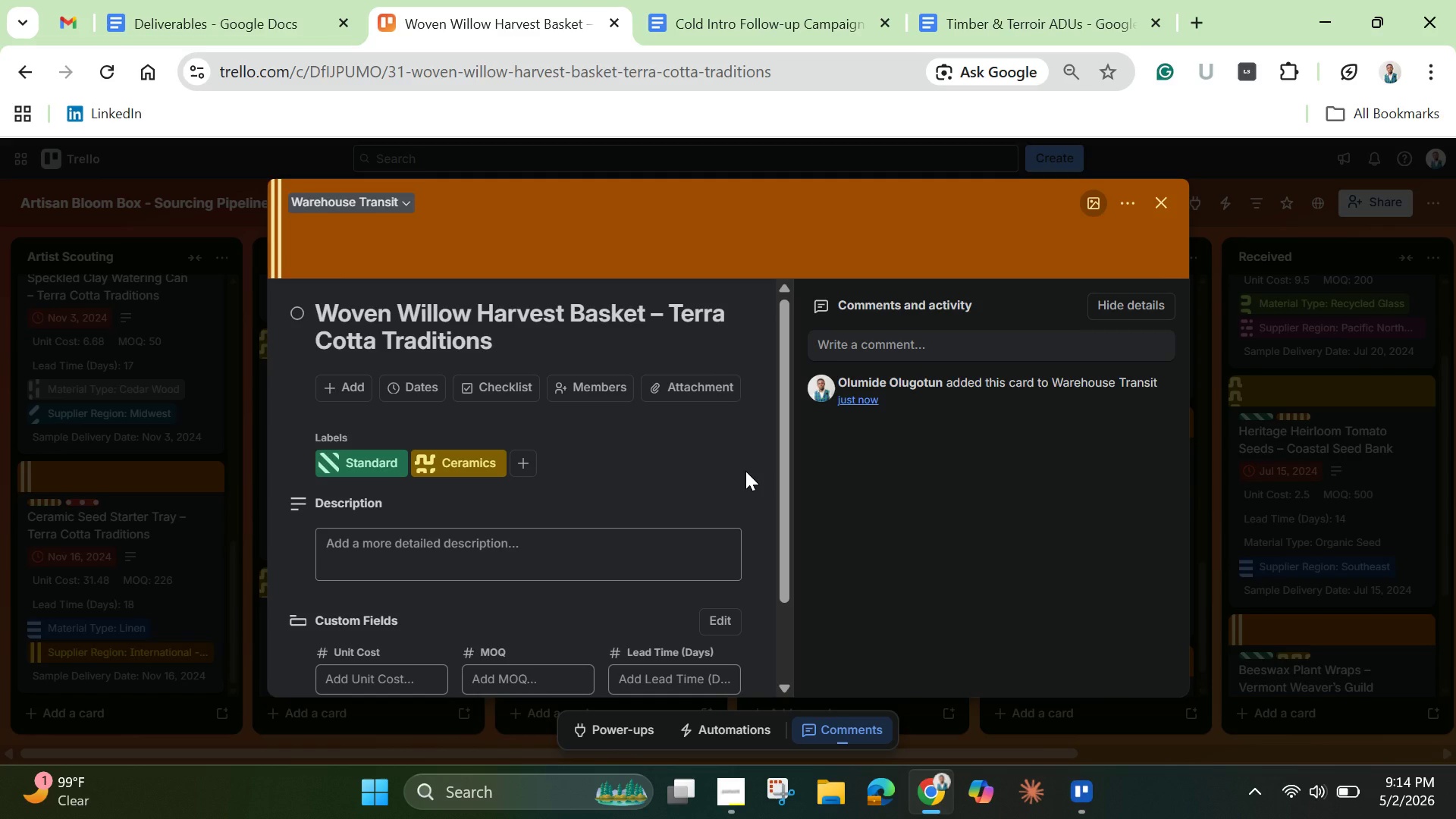 
mouse_move([1084, 167])
 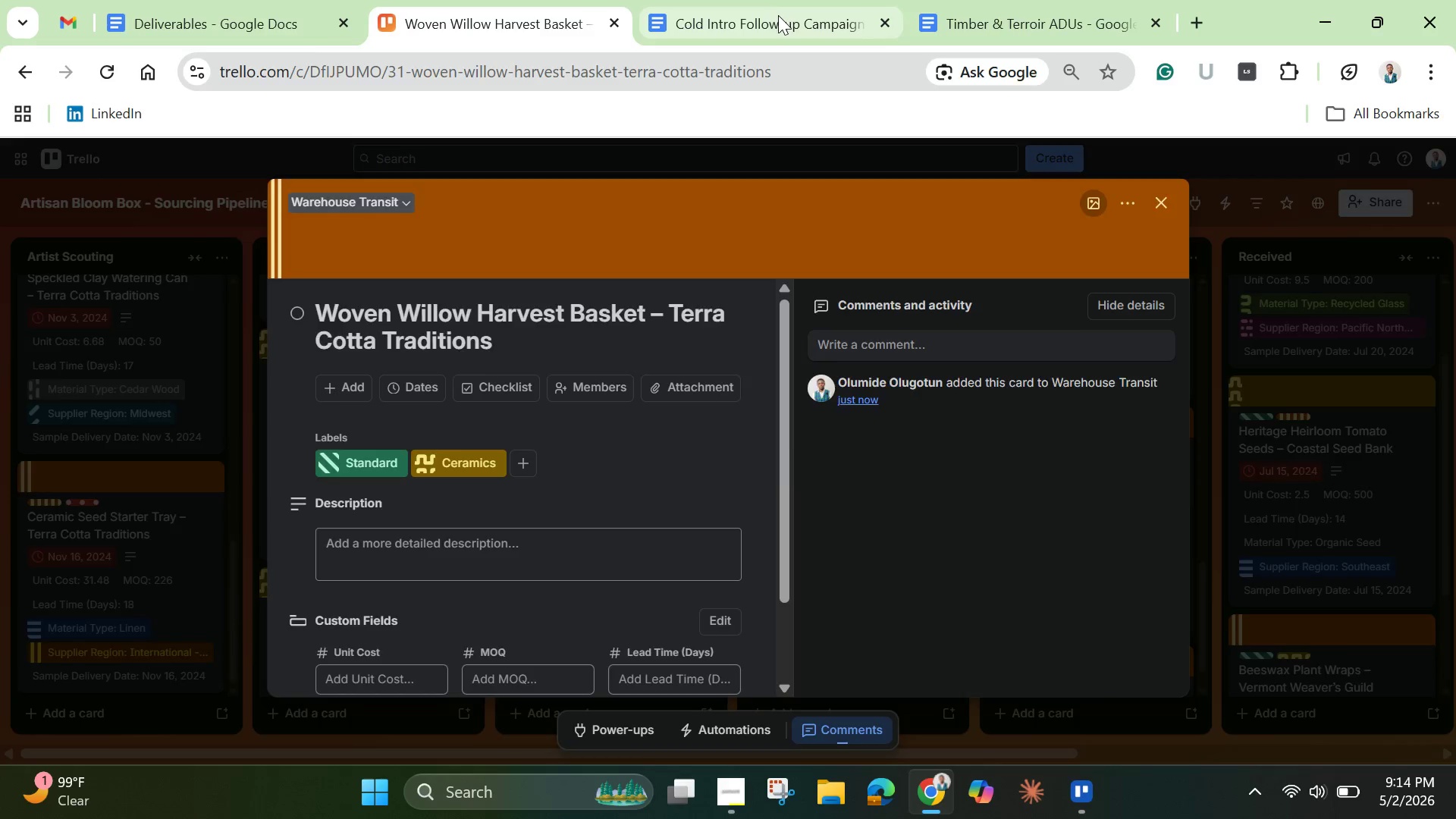 
left_click([778, 15])
 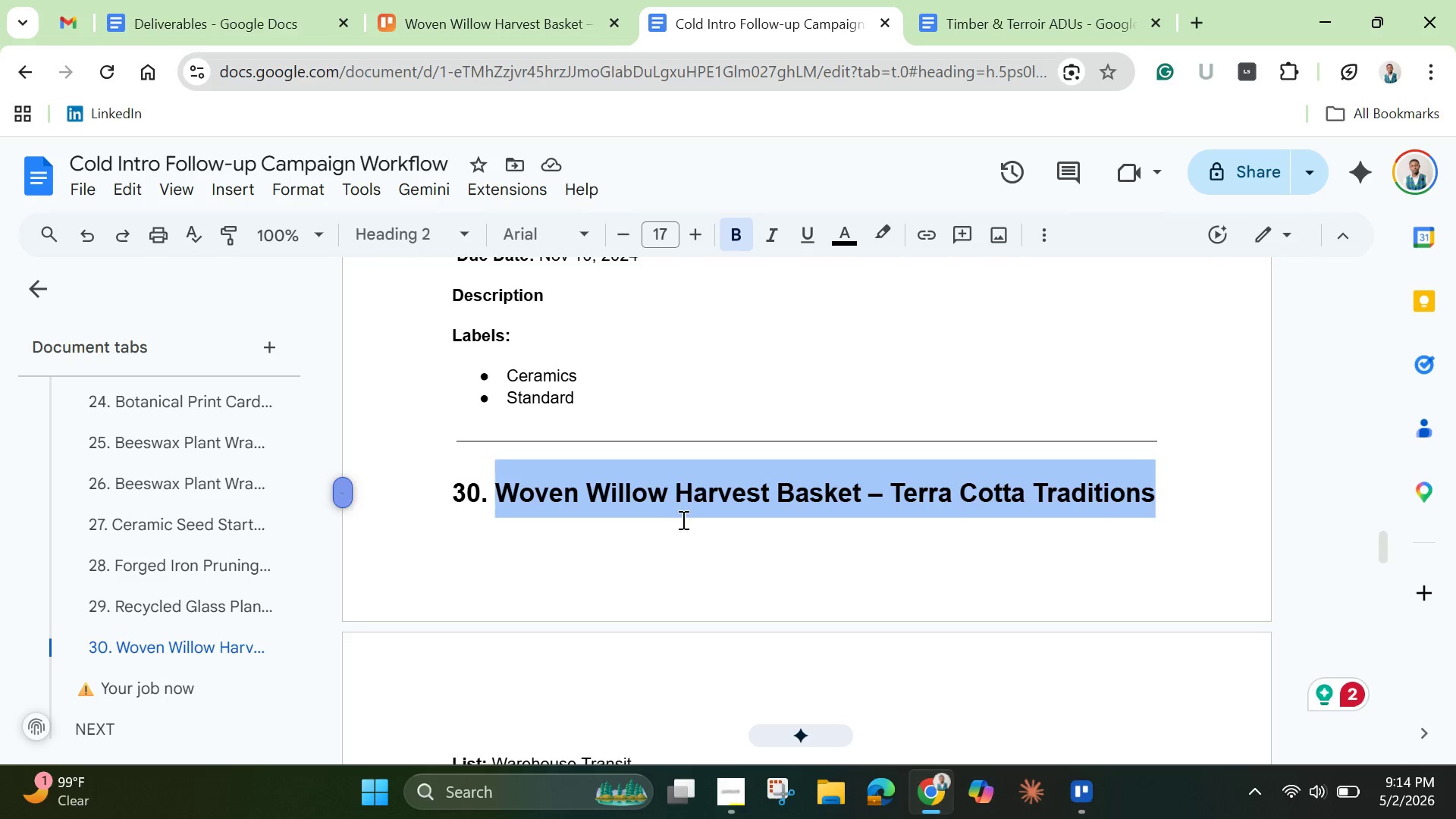 
scroll: coordinate [680, 521], scroll_direction: down, amount: 1.0
 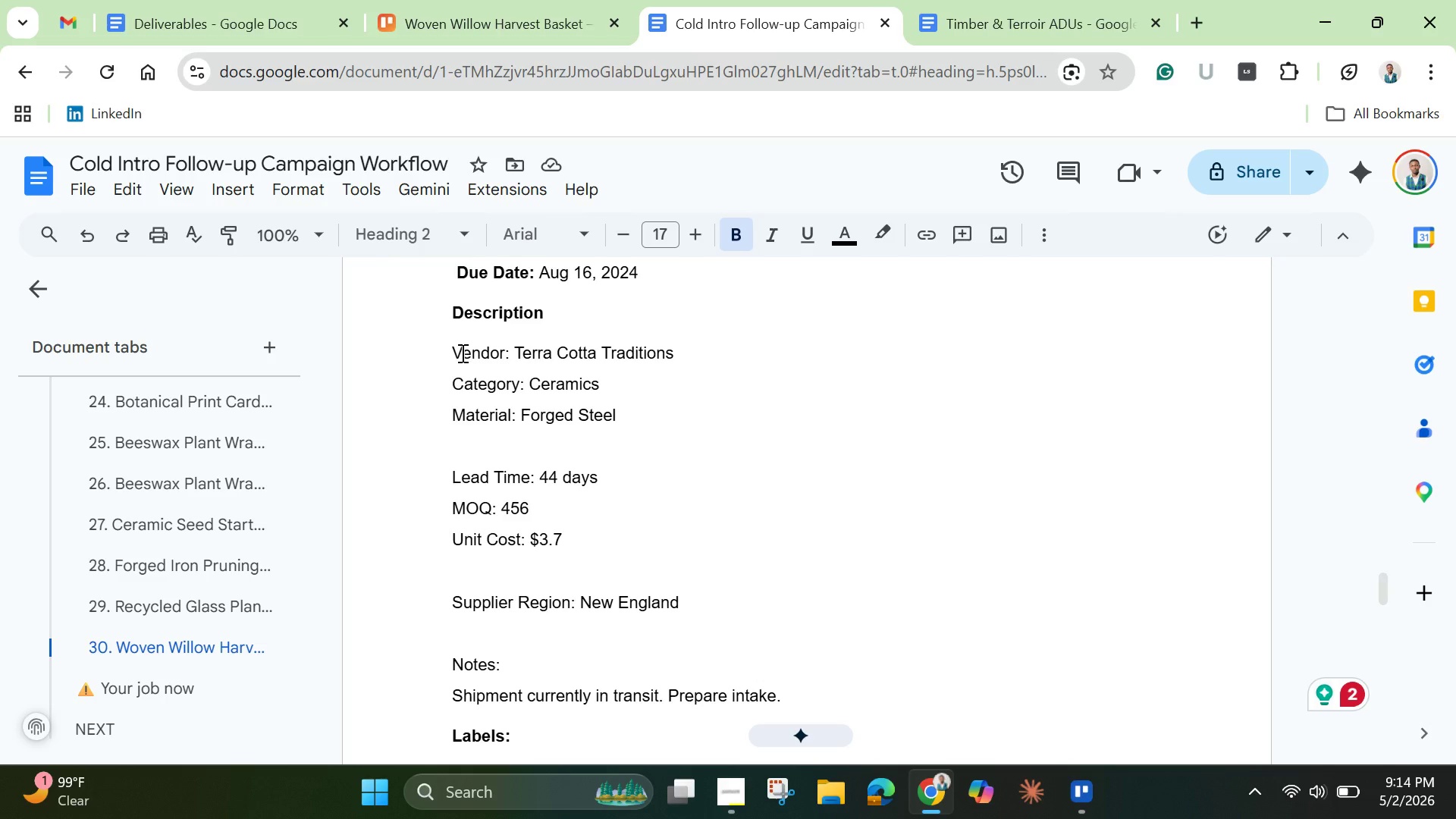 
left_click_drag(start_coordinate=[449, 349], to_coordinate=[840, 693])
 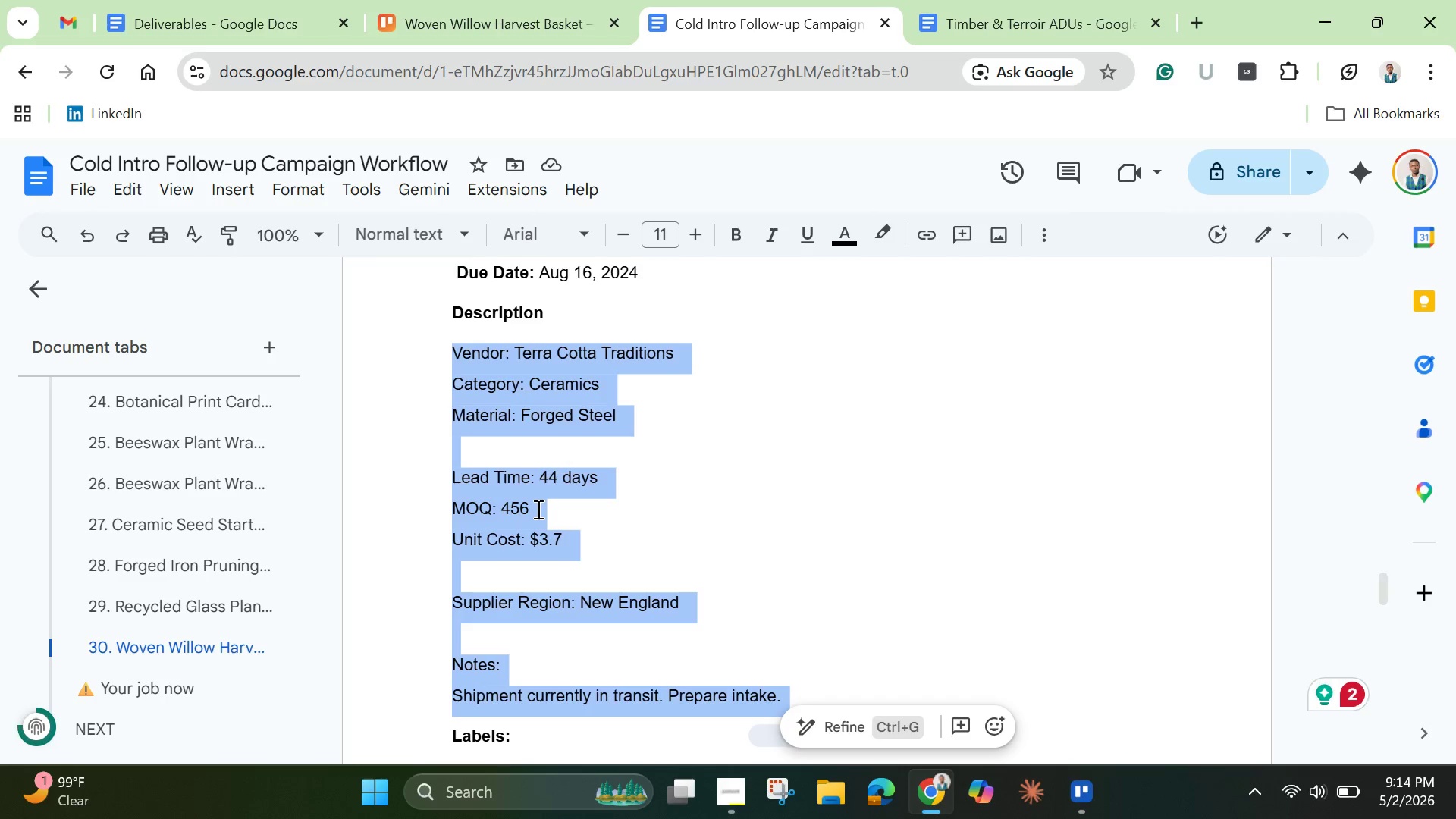 
right_click([535, 509])
 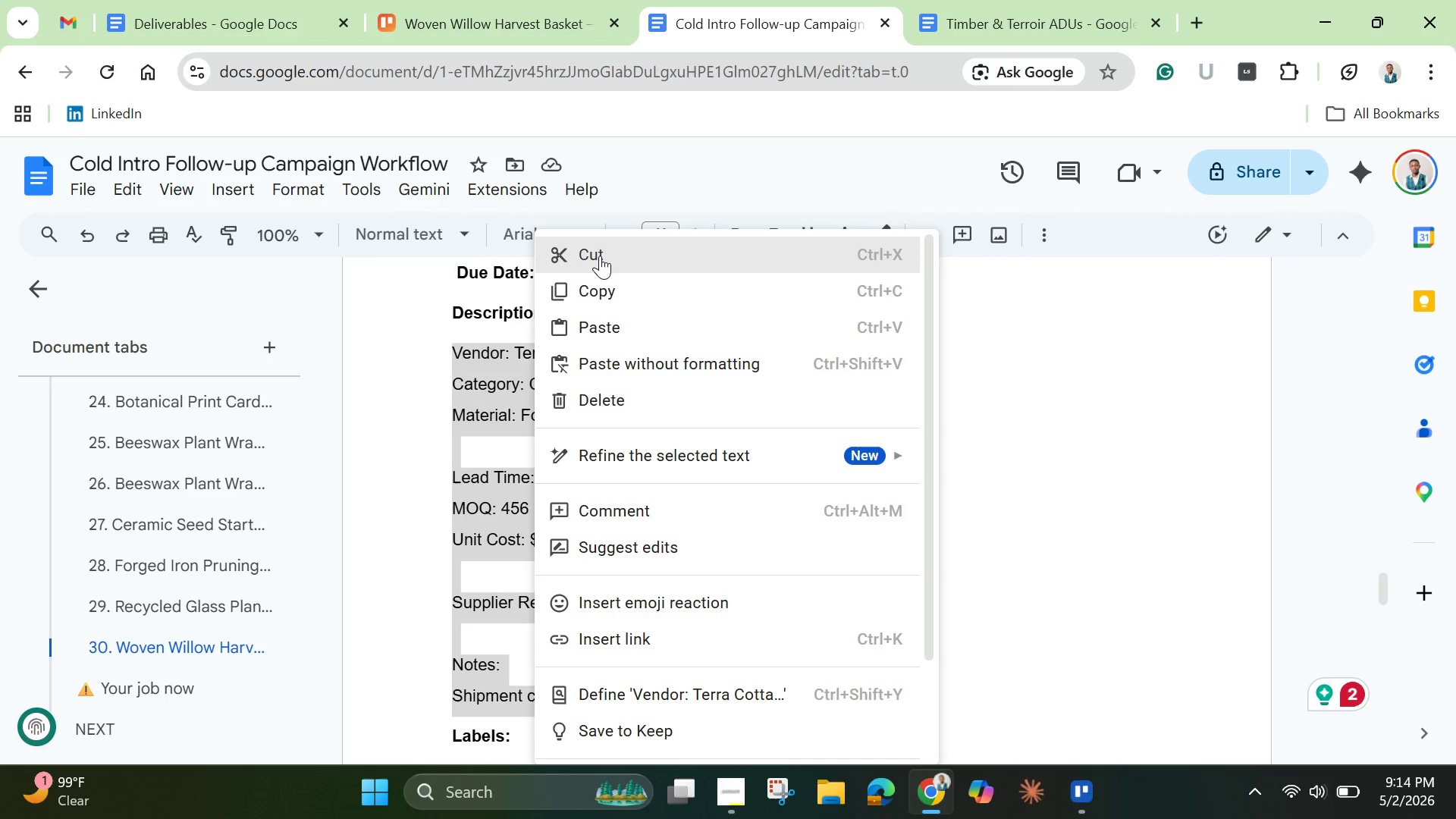 
left_click([599, 248])
 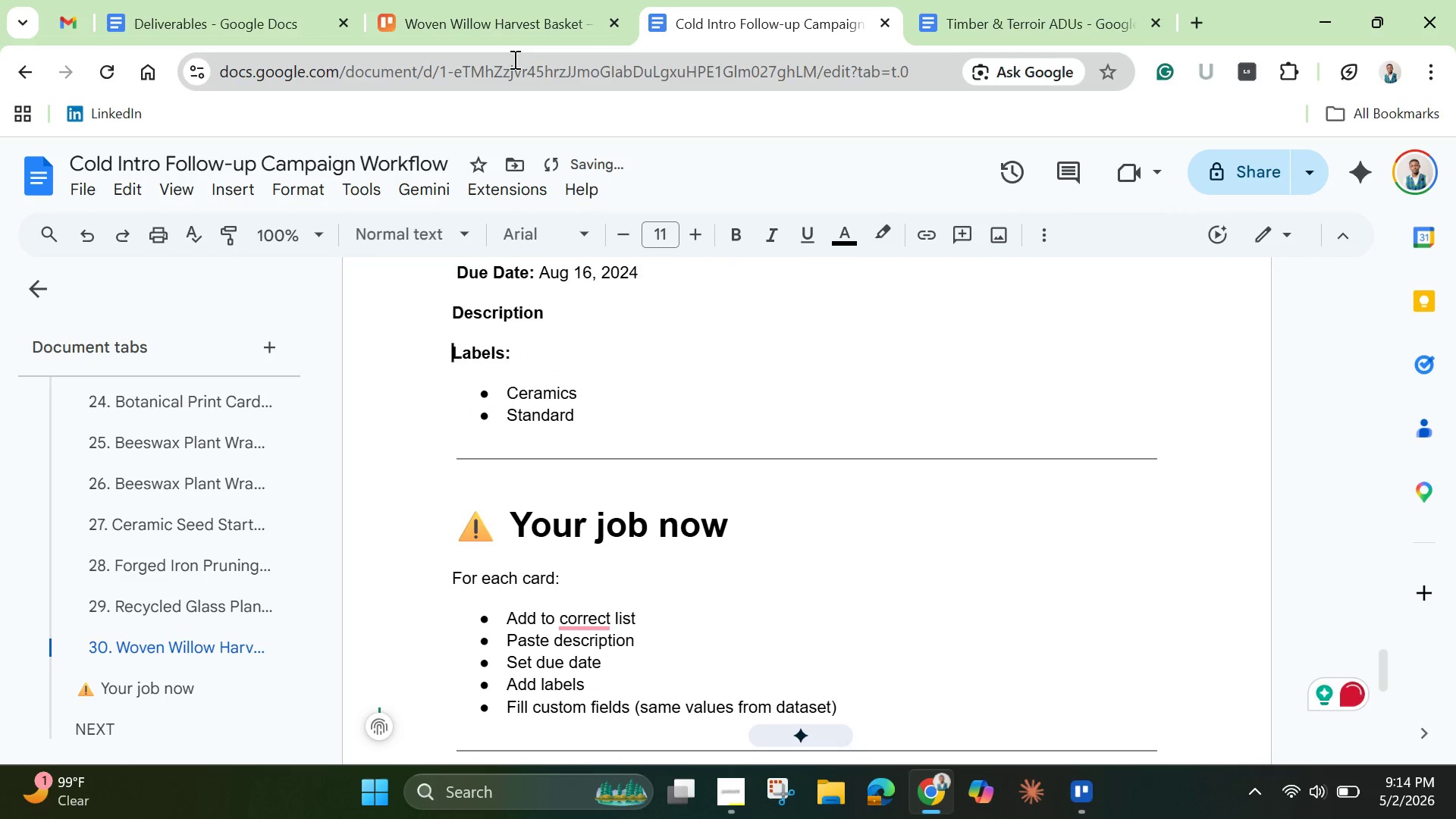 
left_click([519, 35])
 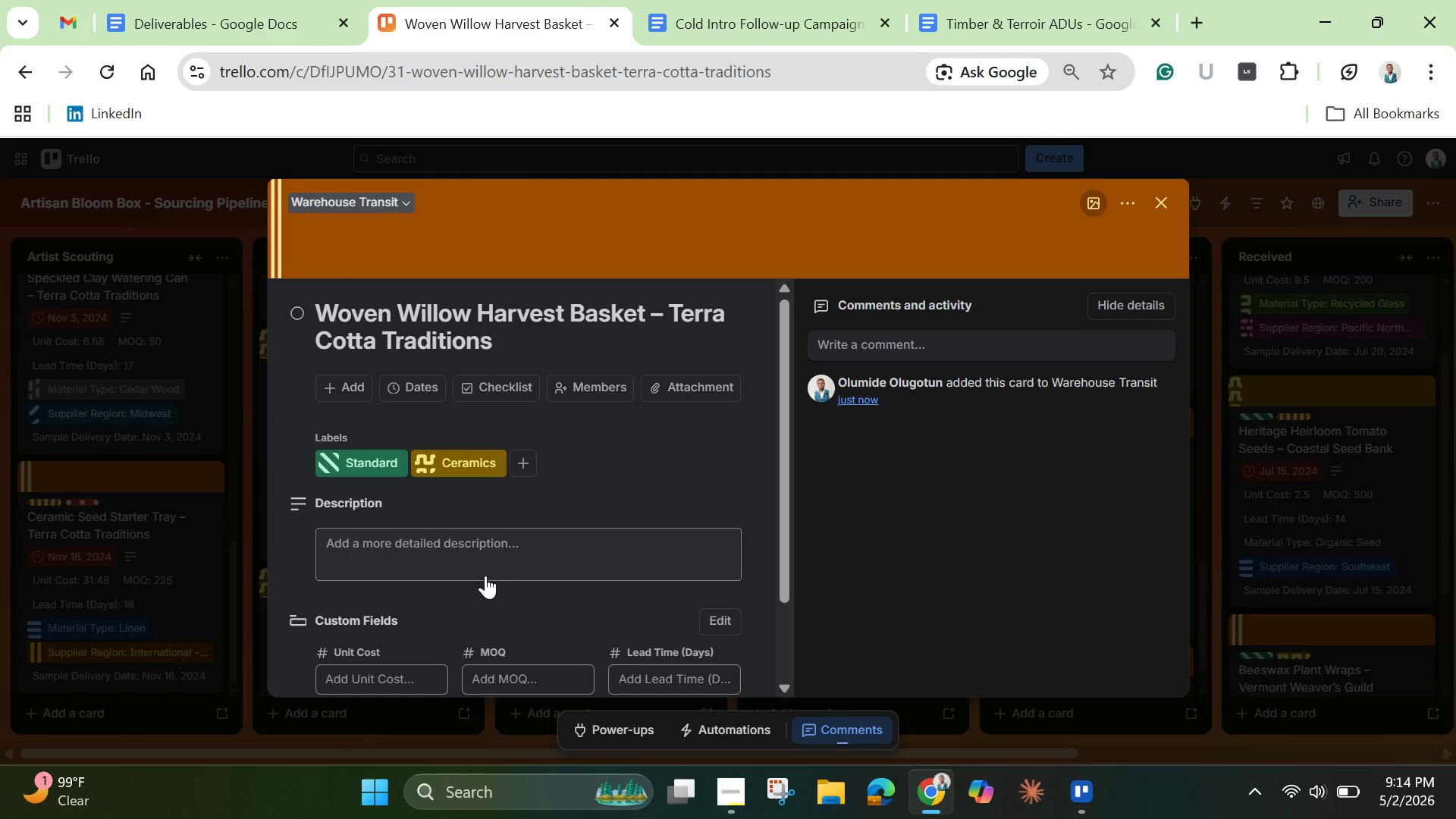 
left_click([482, 554])
 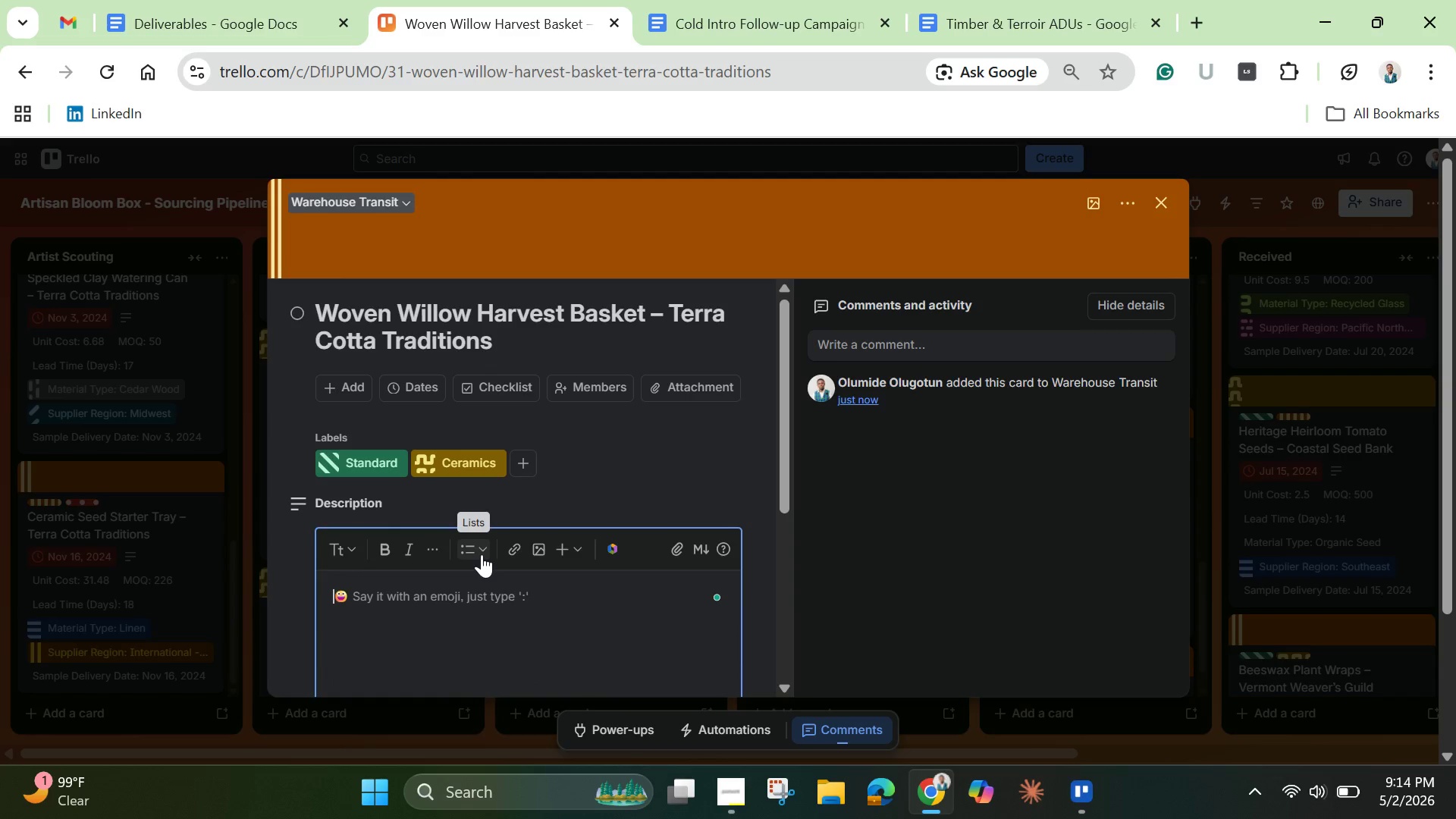 
key(Control+V)
 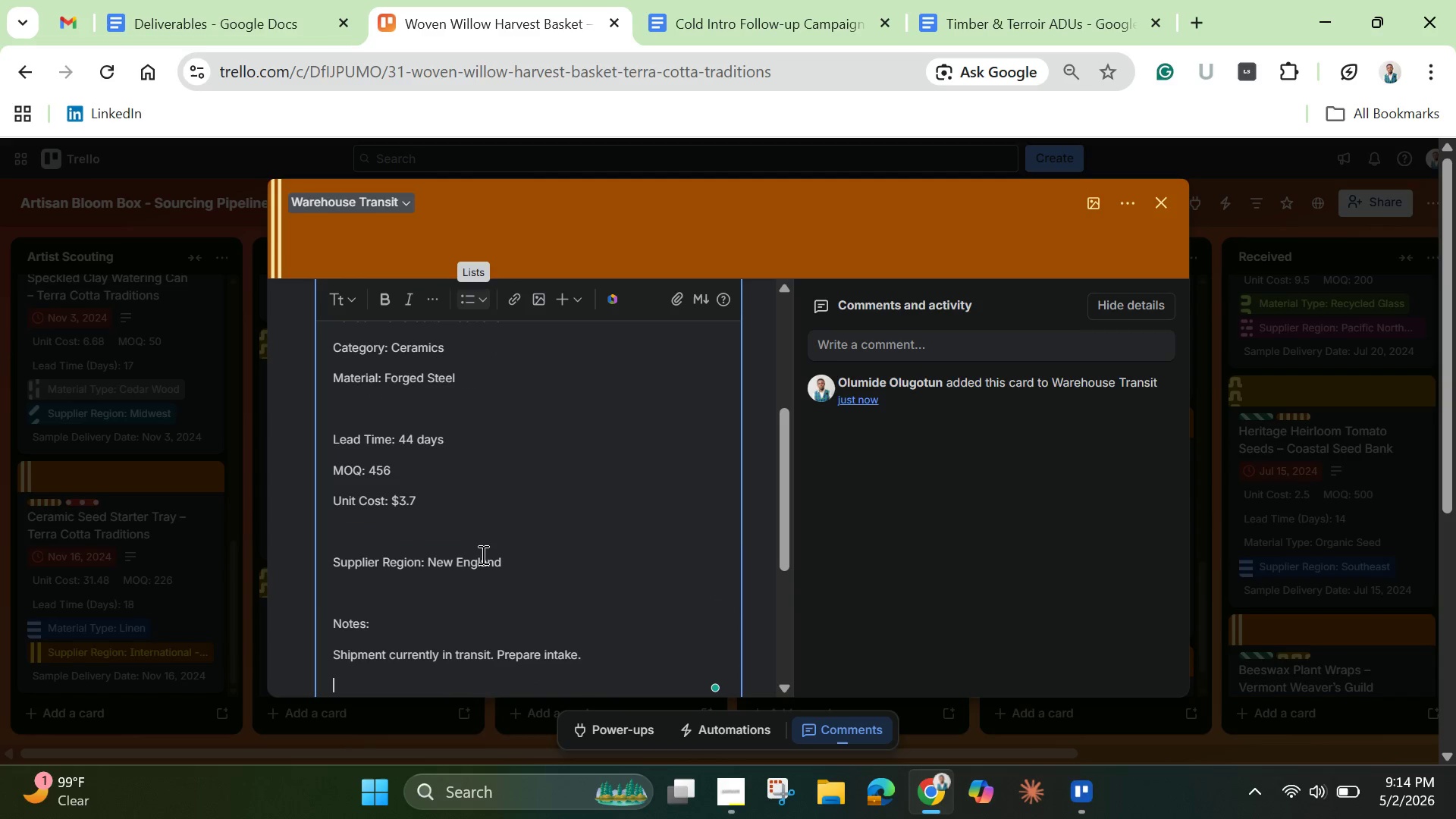 
left_click_drag(start_coordinate=[785, 523], to_coordinate=[786, 593])
 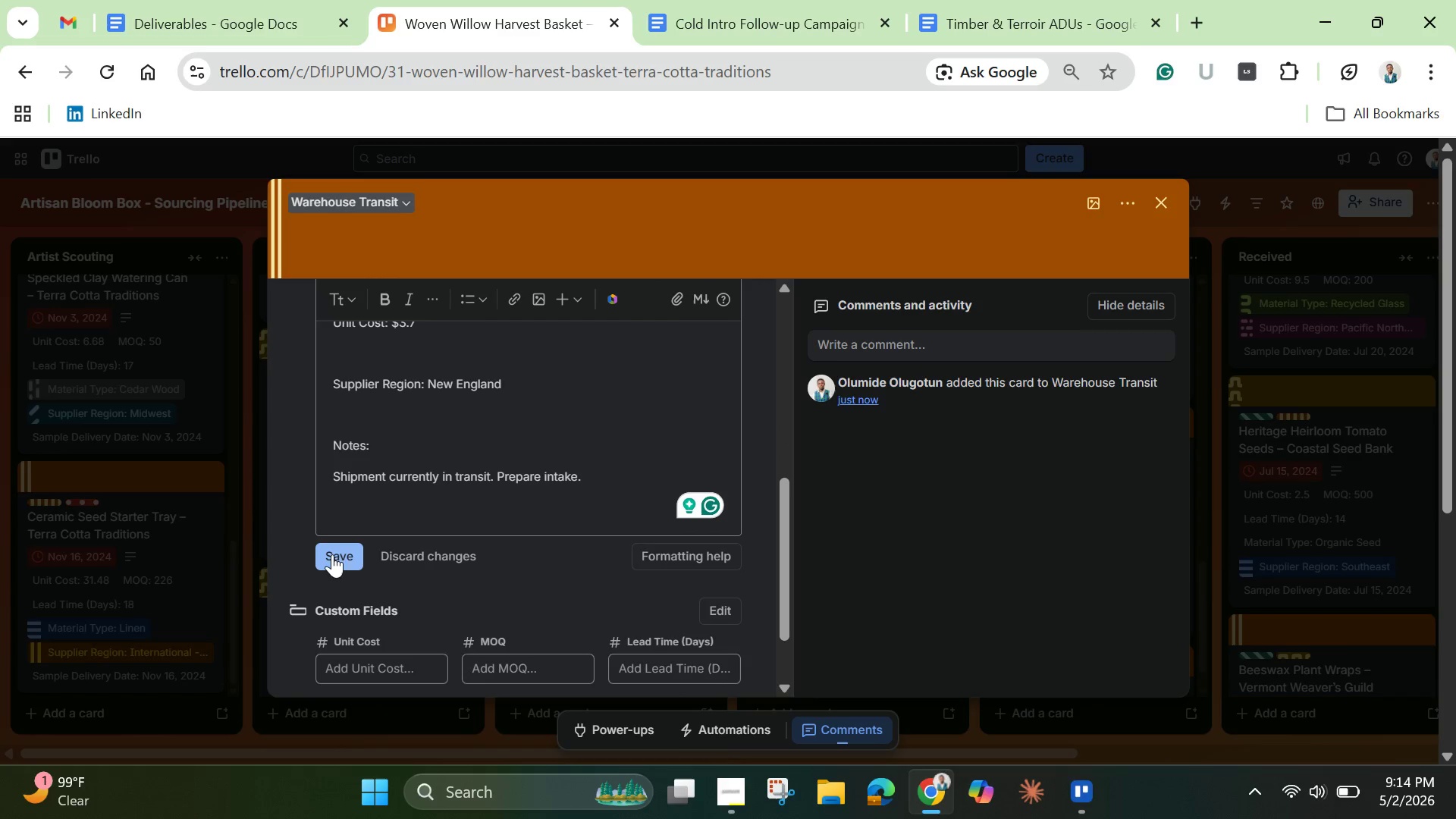 
left_click([331, 554])
 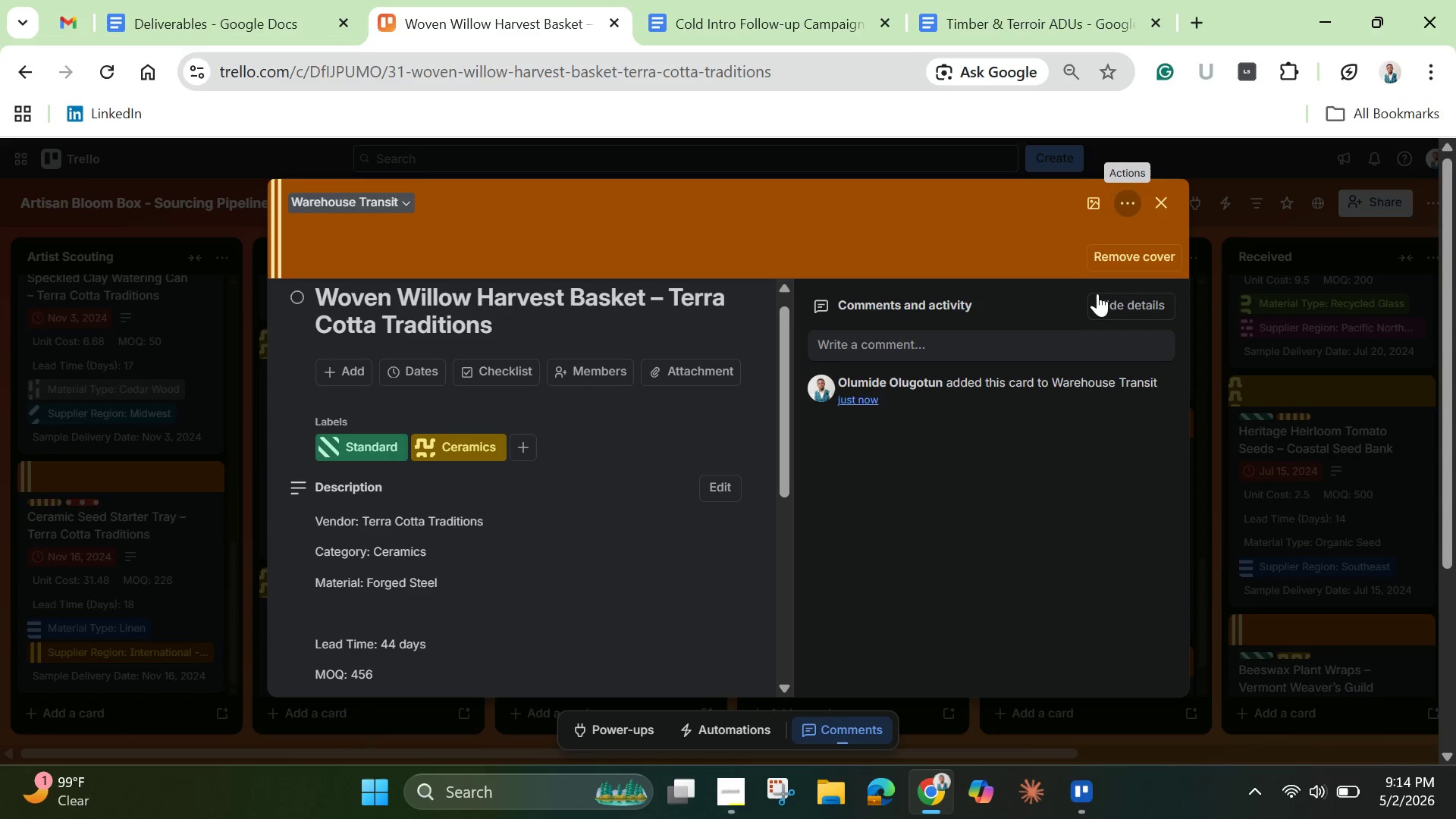 
wait(13.2)
 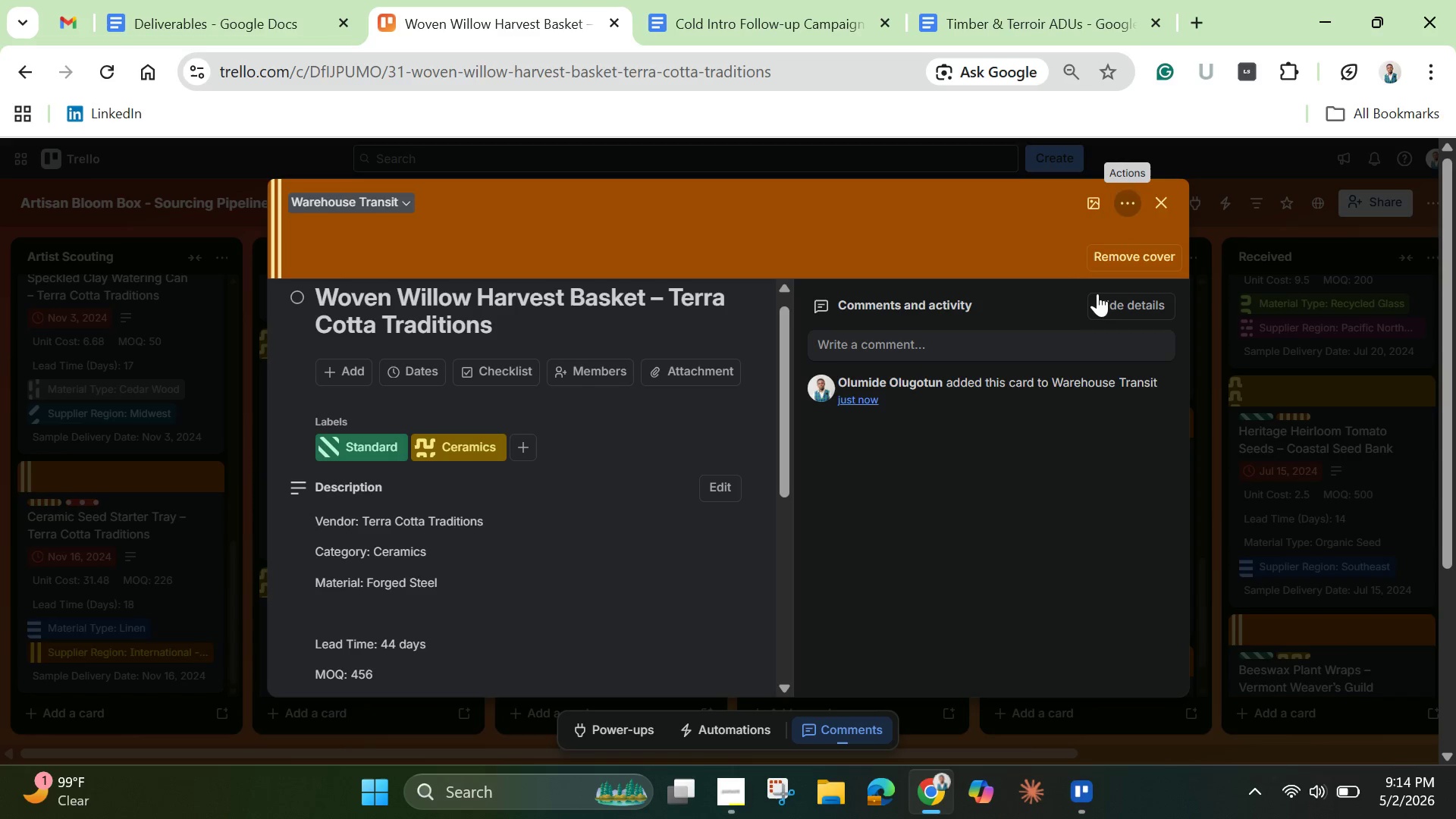 
left_click([419, 372])
 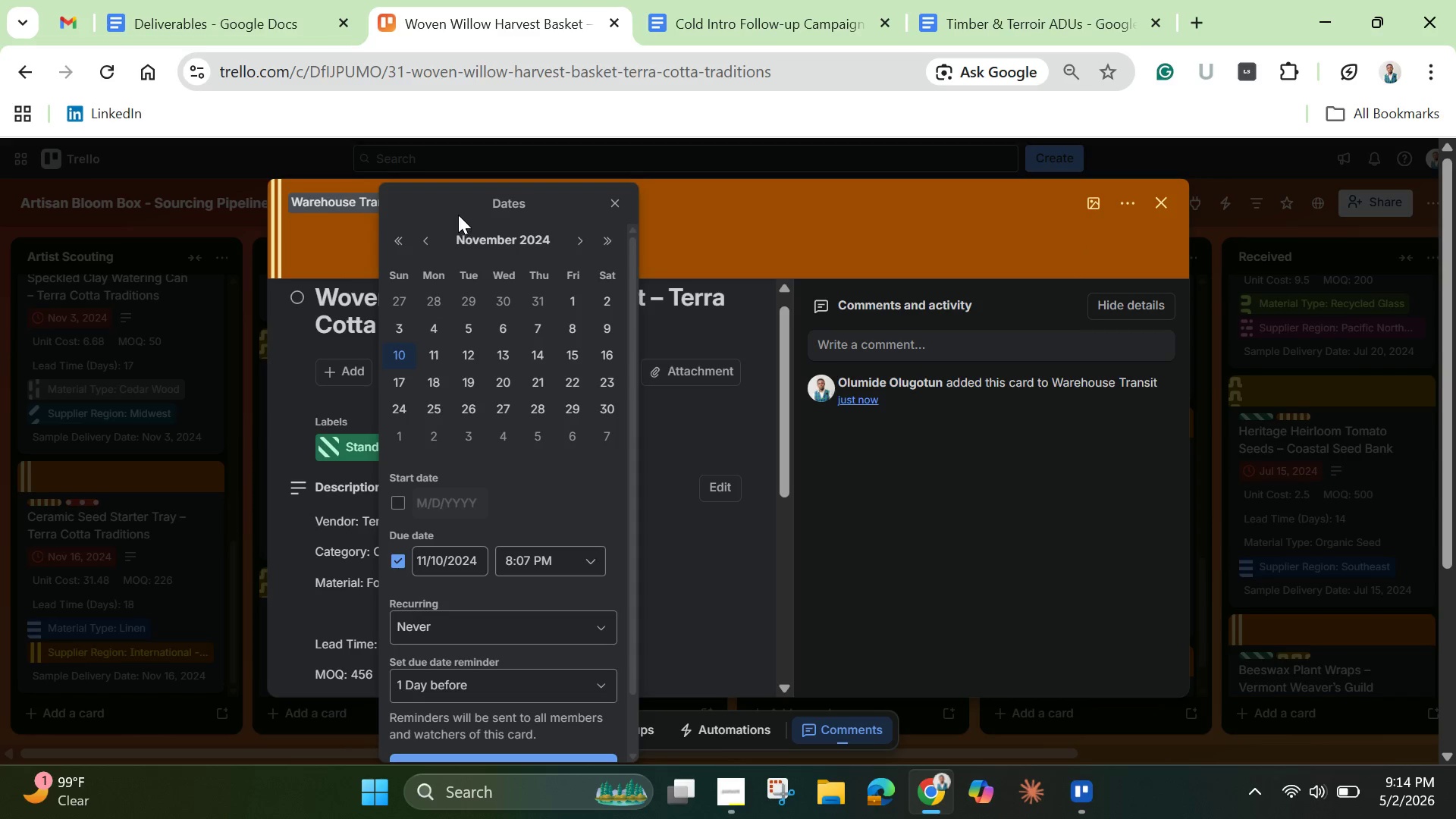 
left_click([430, 237])
 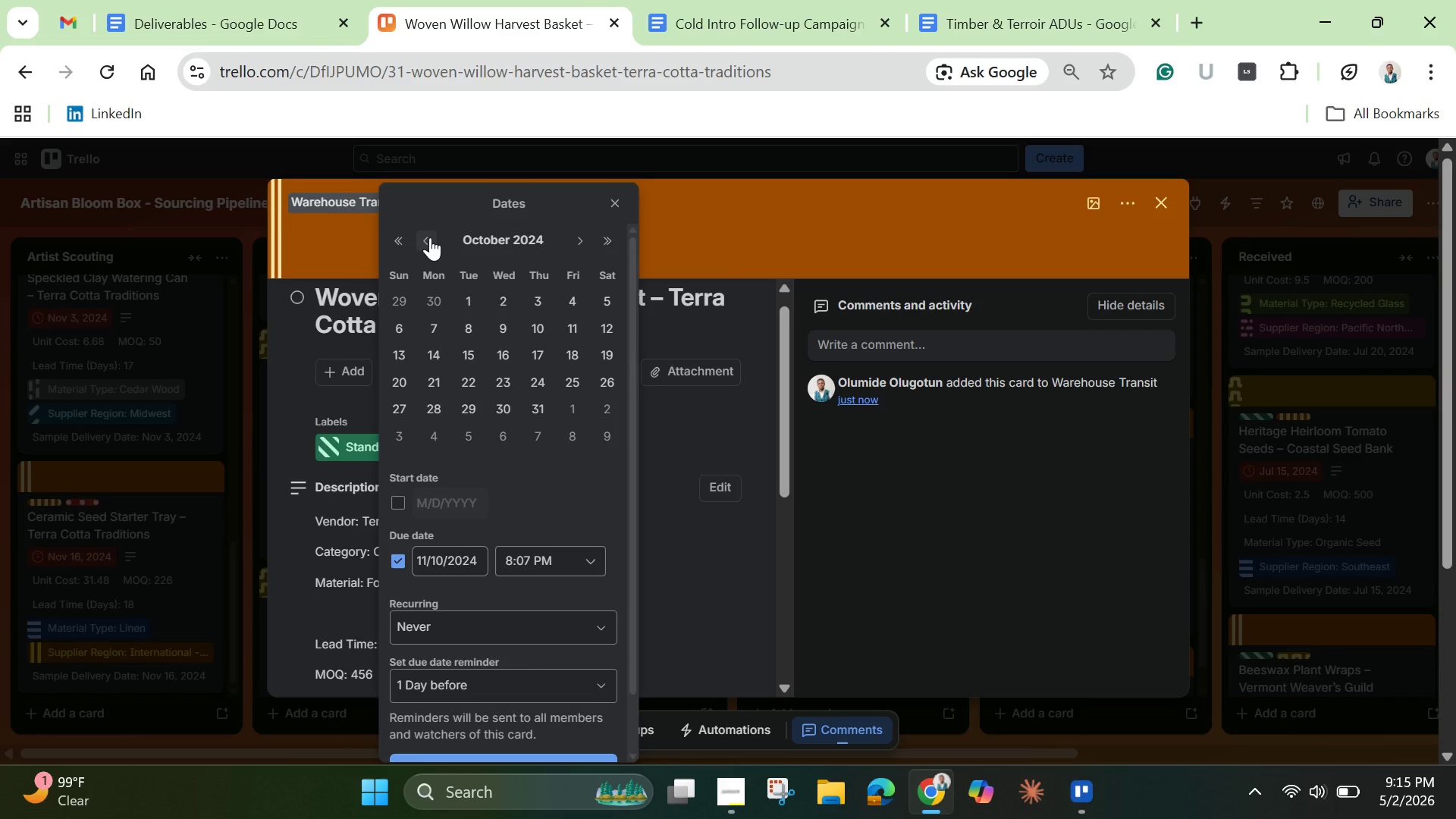 
left_click([430, 237])
 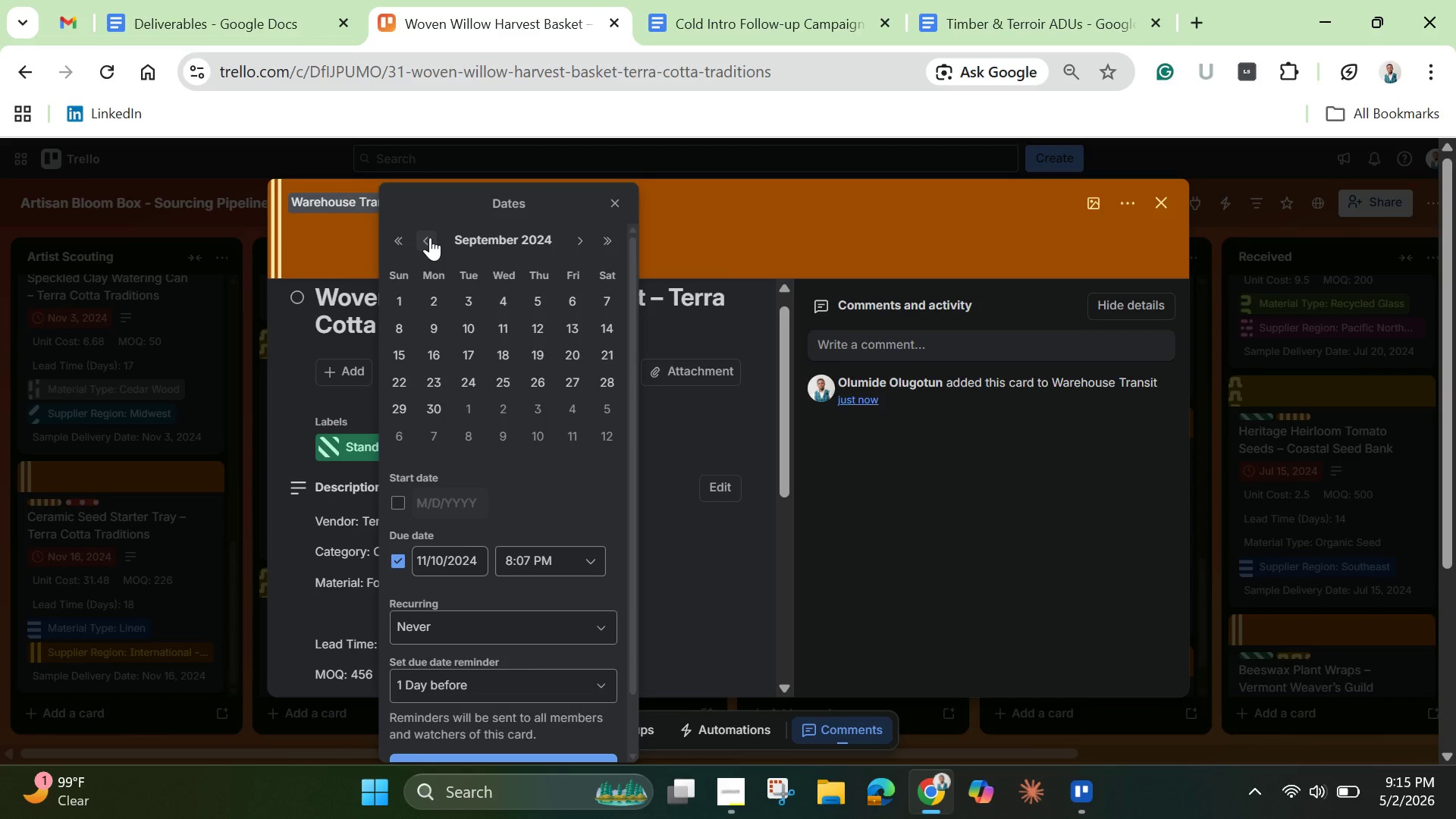 
left_click([430, 237])
 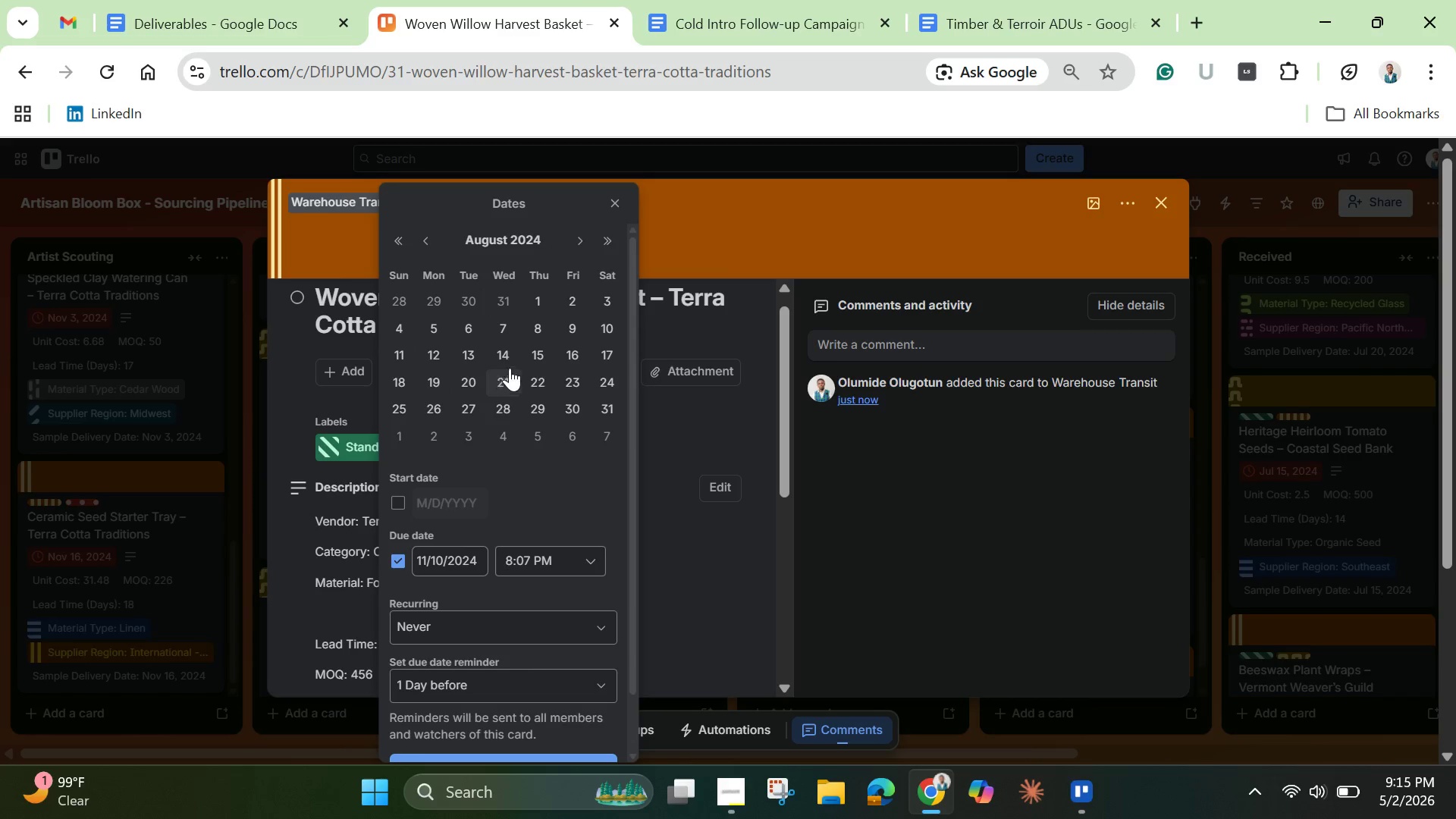 
left_click([580, 351])
 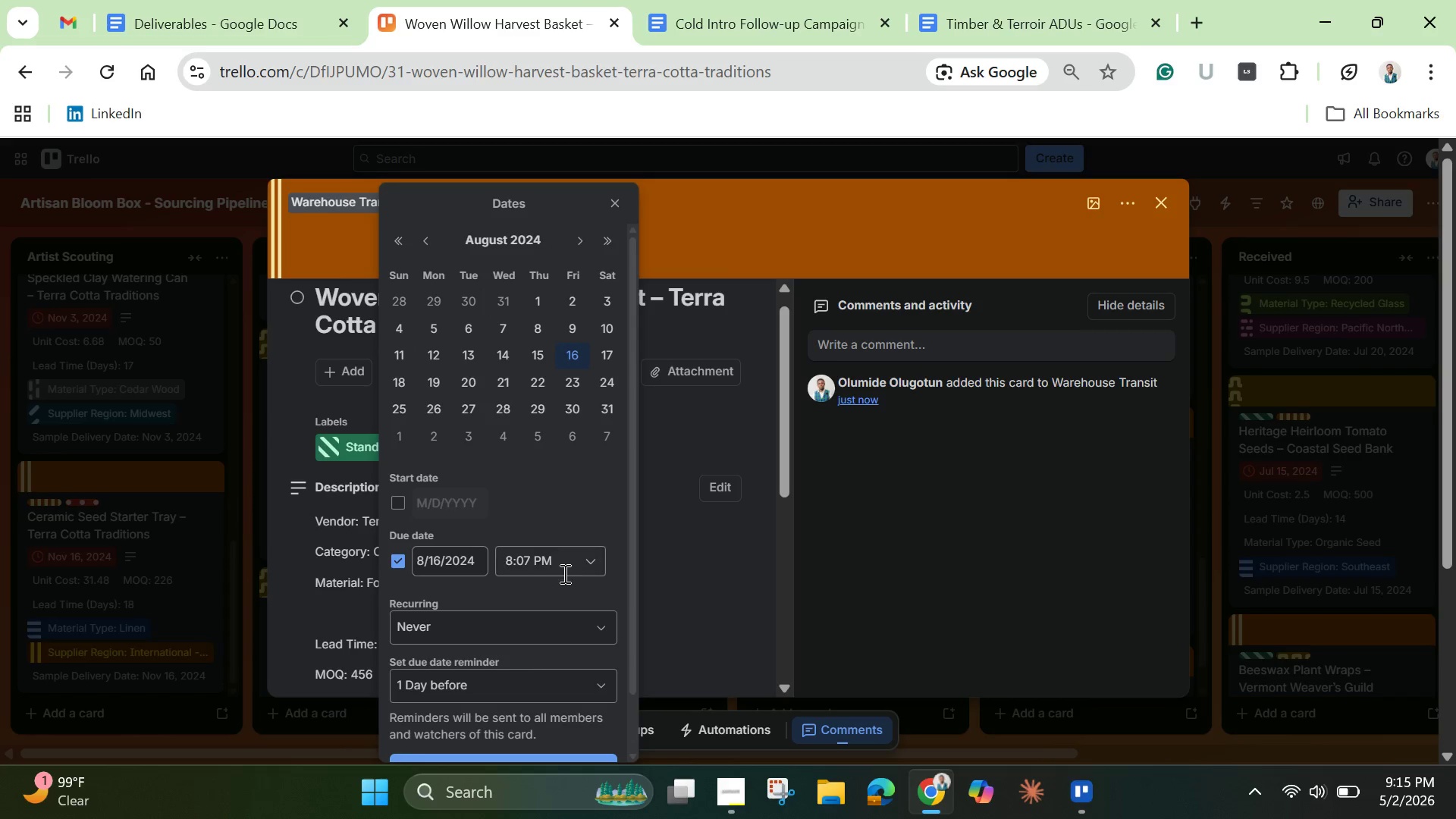 
scroll: coordinate [560, 583], scroll_direction: down, amount: 1.0
 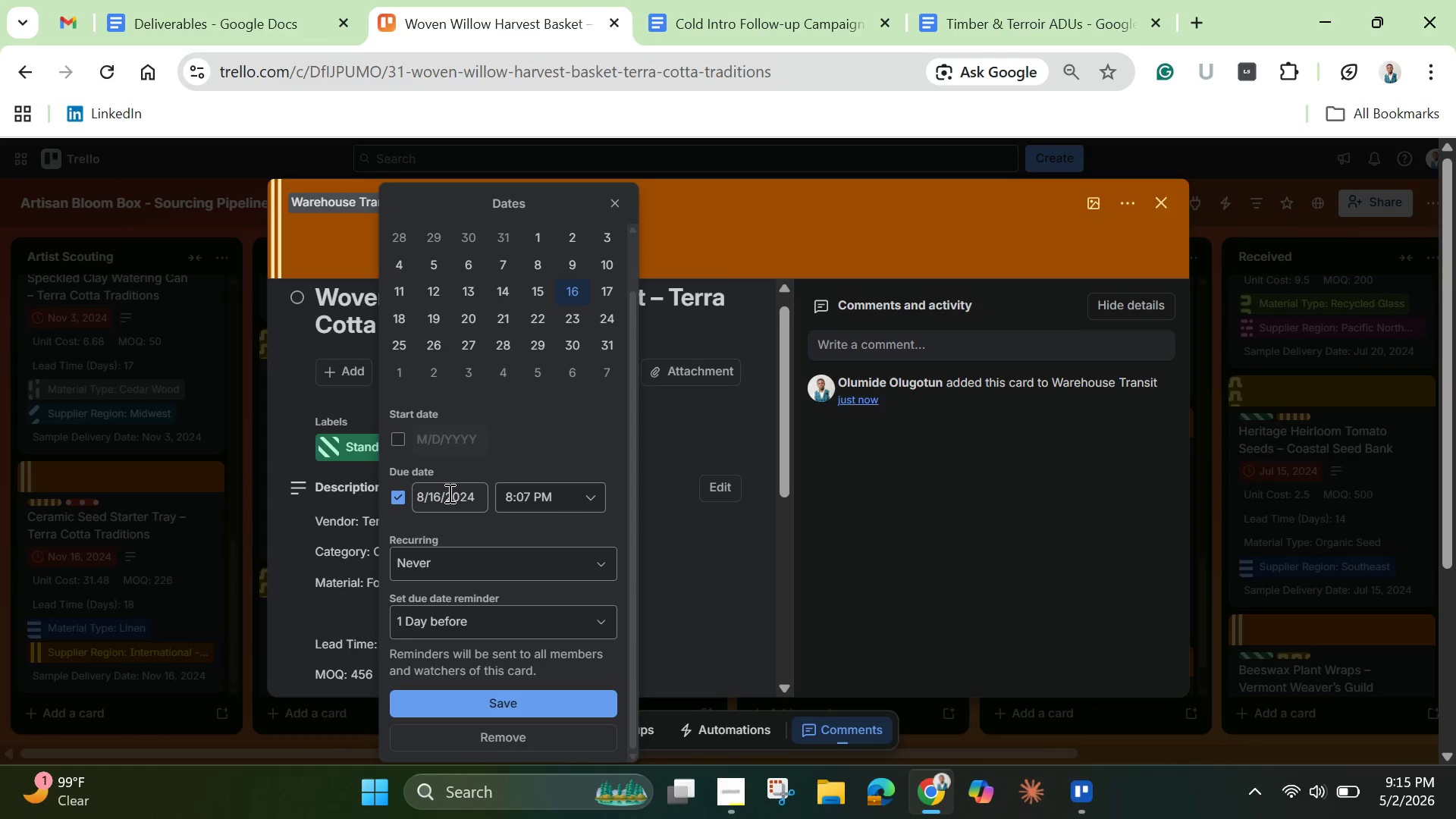 
left_click([448, 493])
 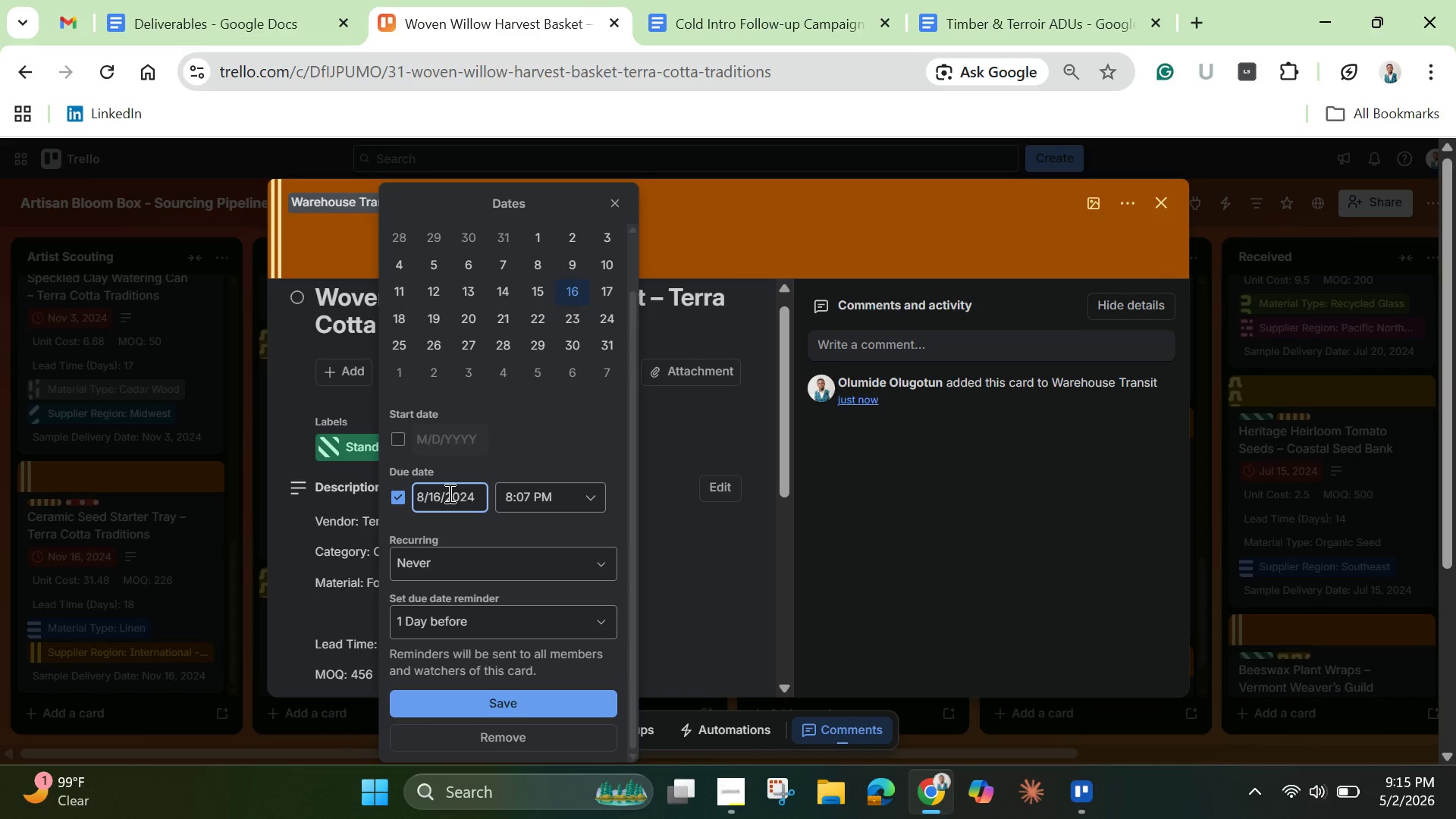 
key(Control+A)
 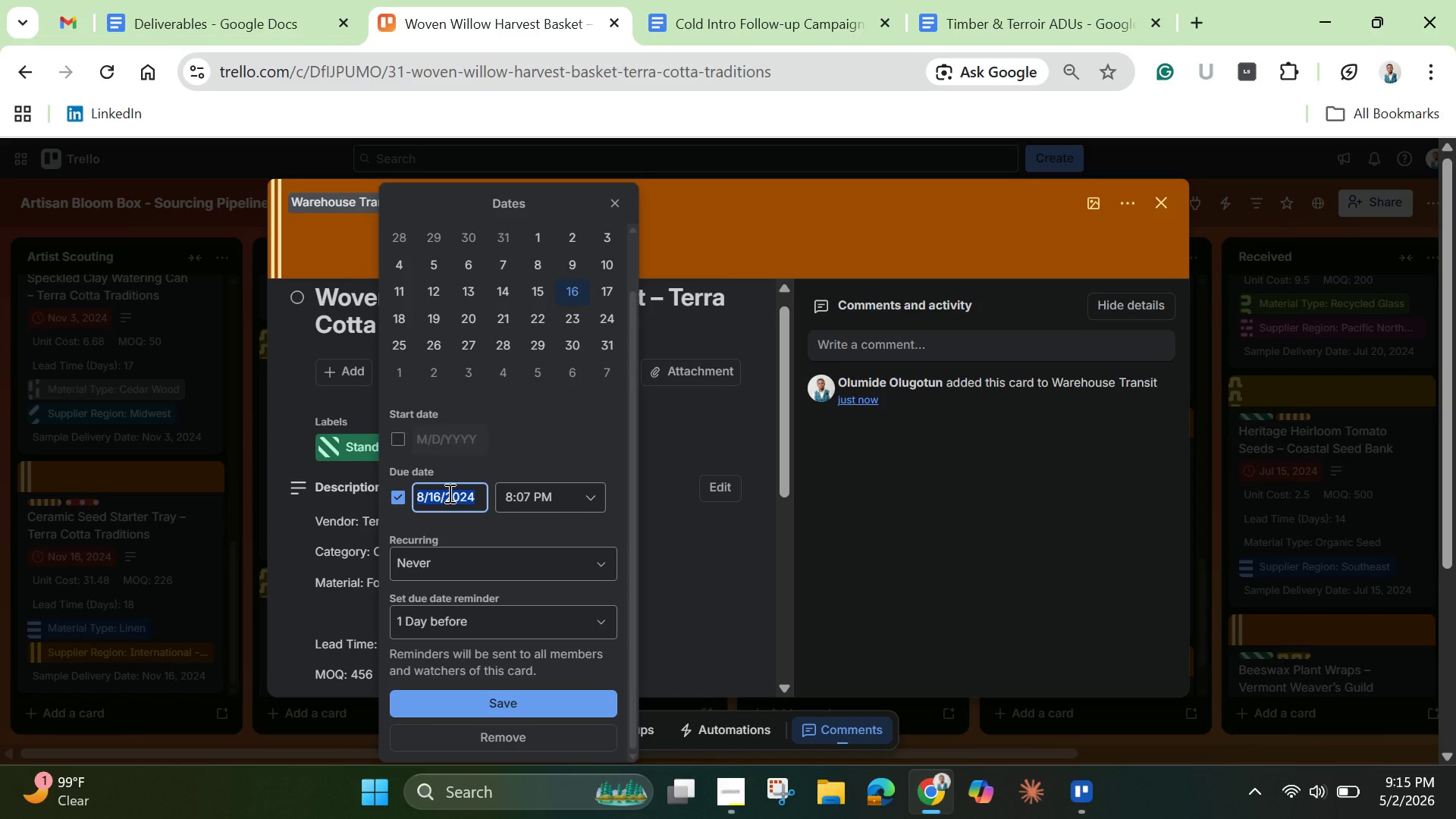 
key(Control+C)
 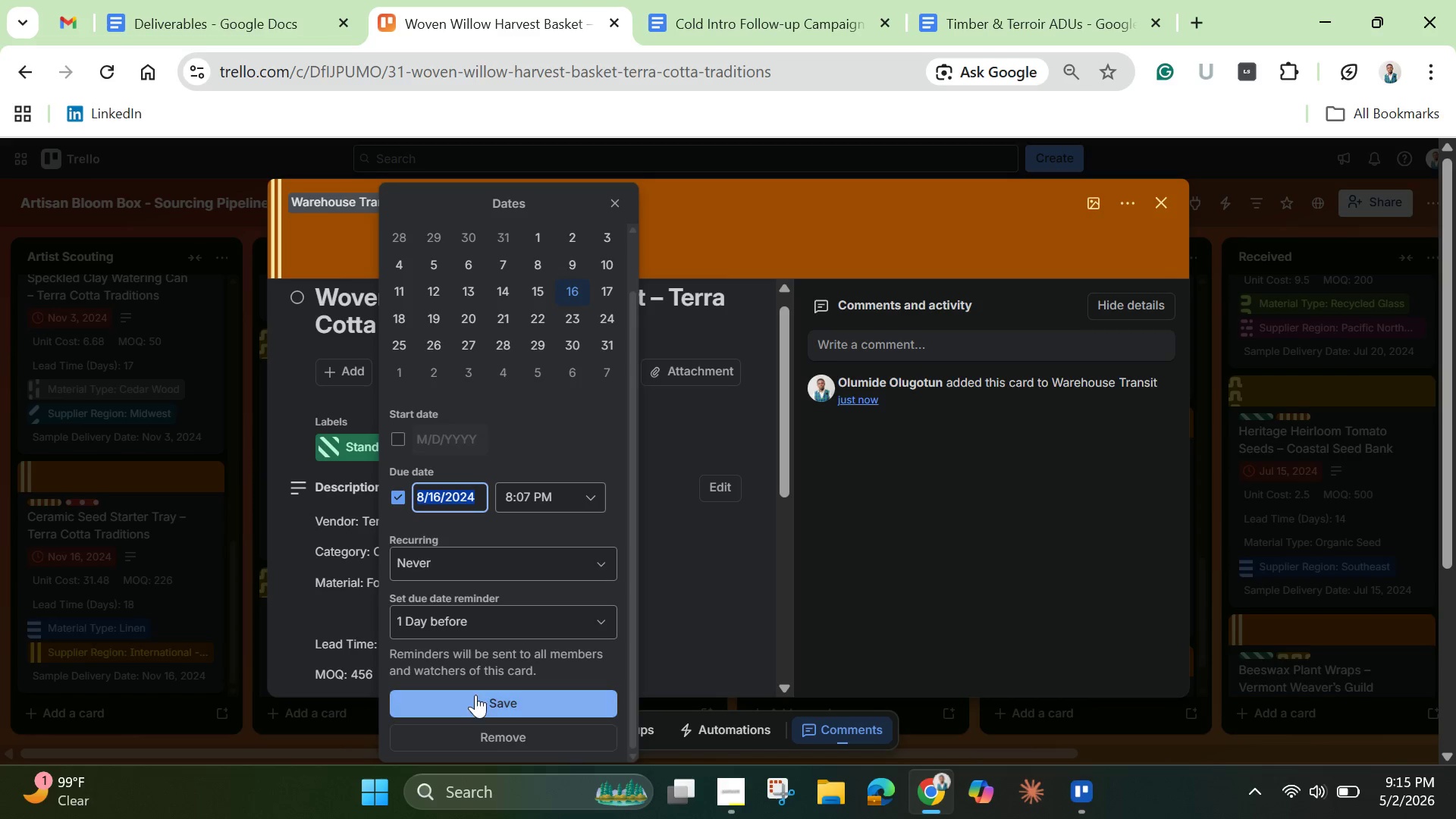 
left_click([476, 703])
 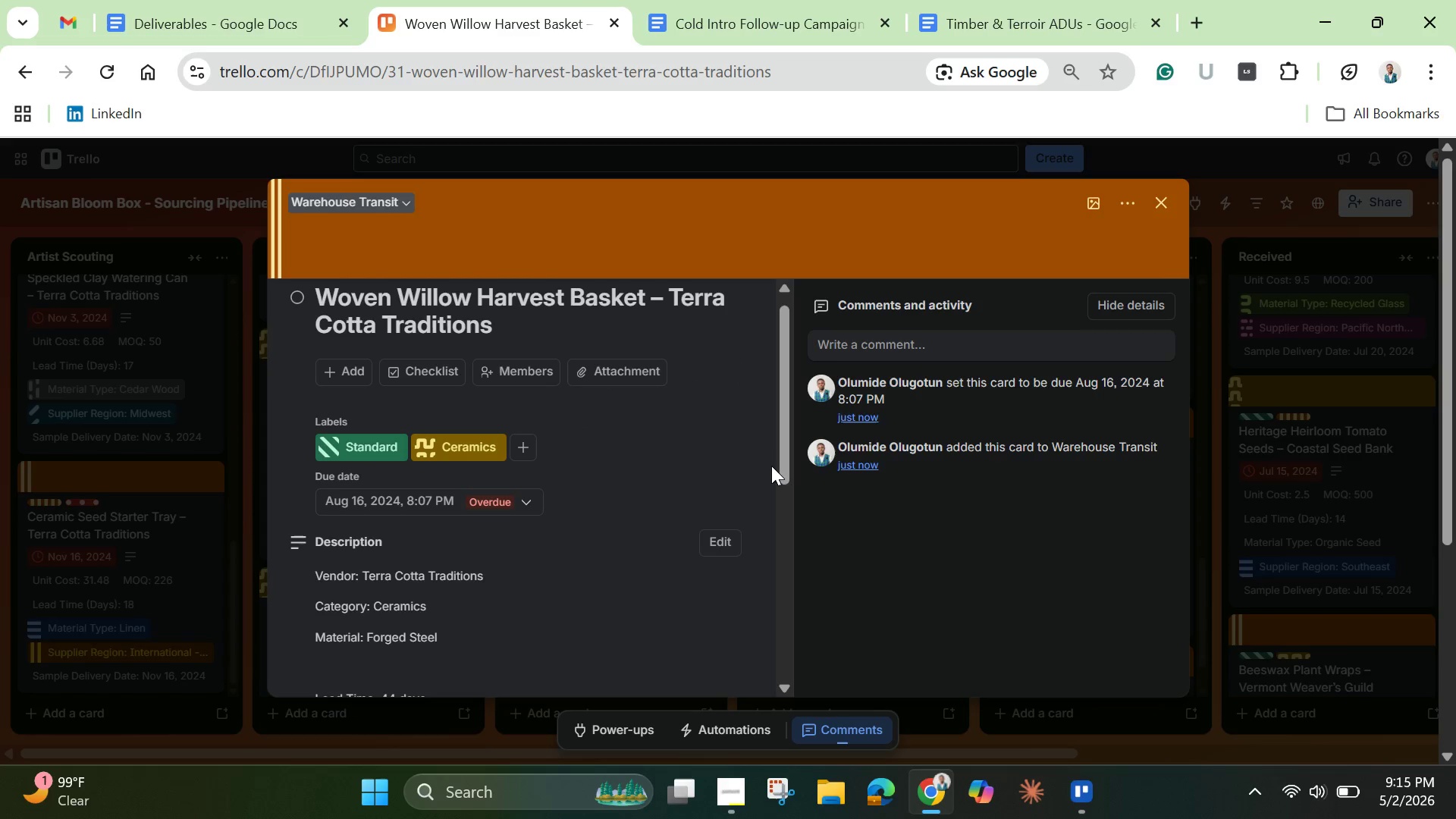 
left_click_drag(start_coordinate=[781, 472], to_coordinate=[809, 665])
 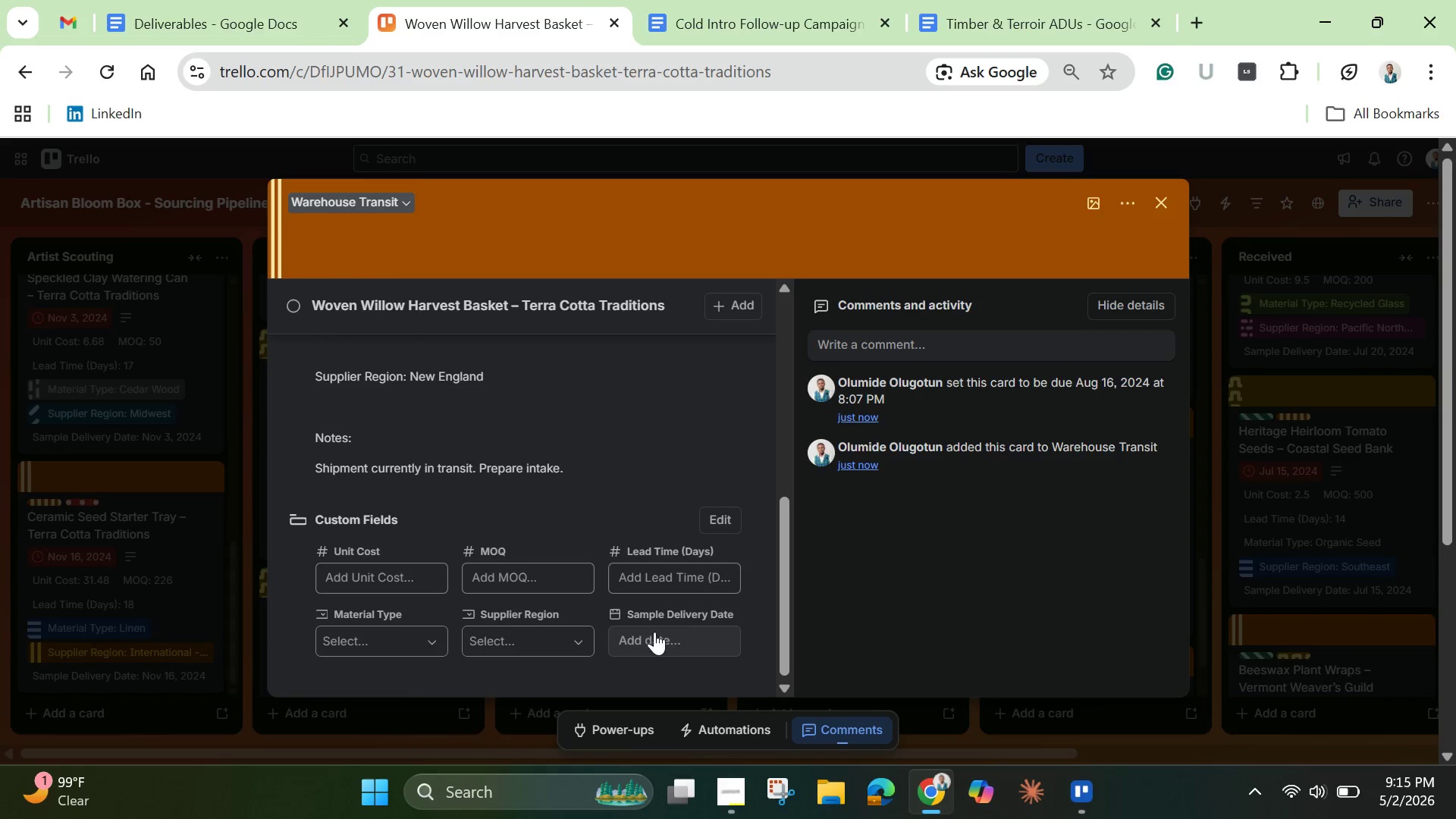 
left_click([654, 630])
 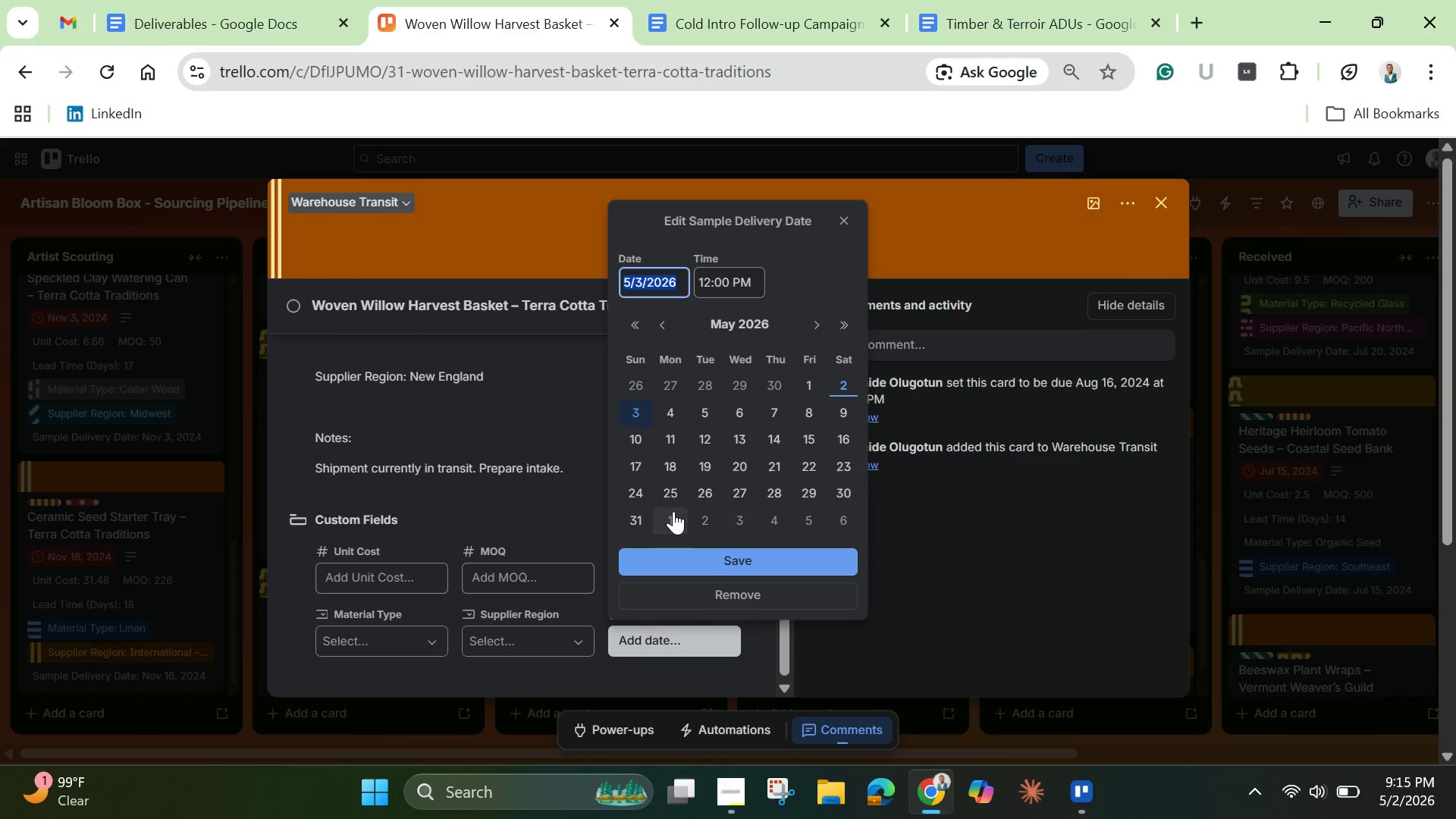 
key(Backspace)
 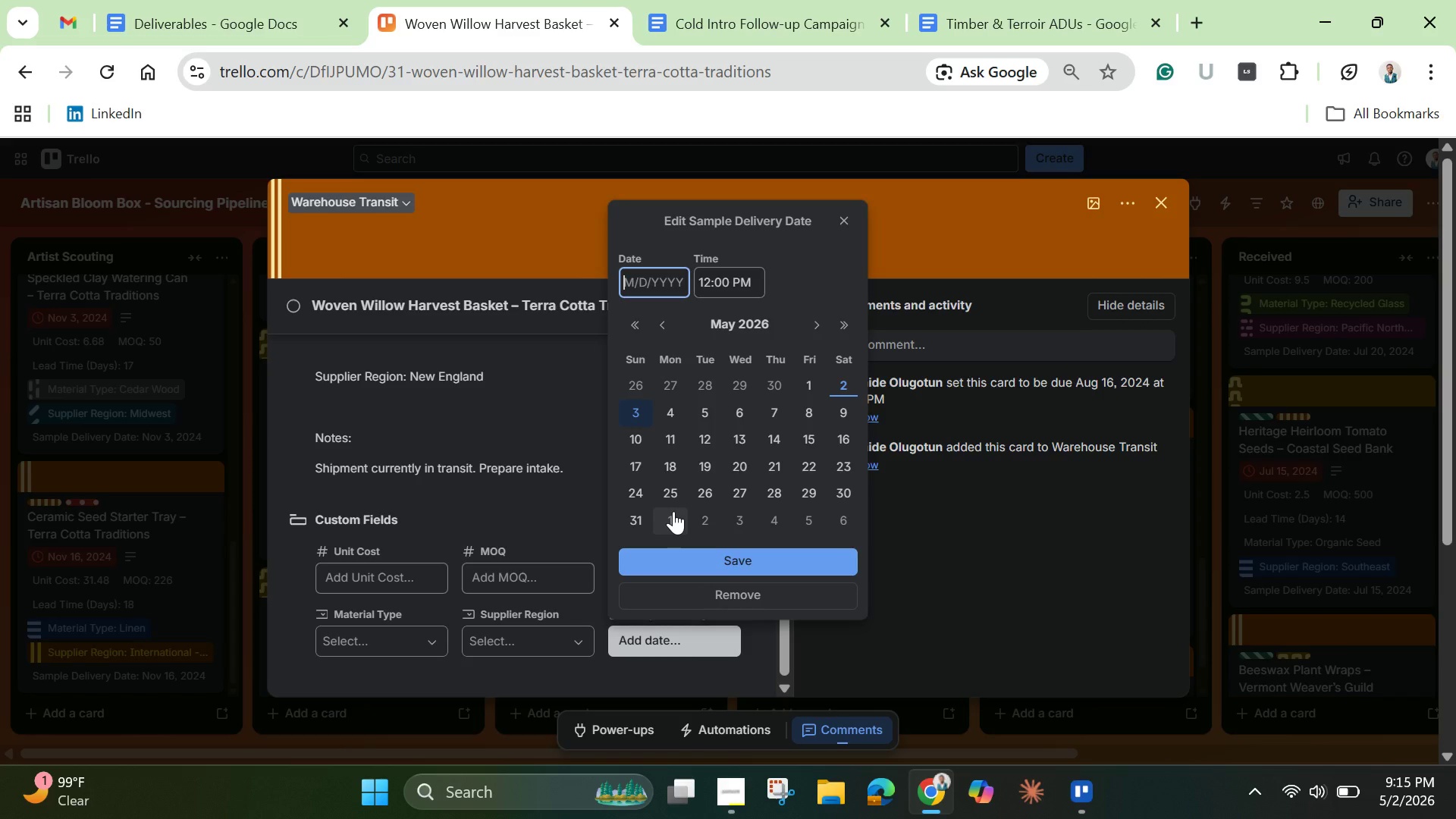 
key(Control+V)
 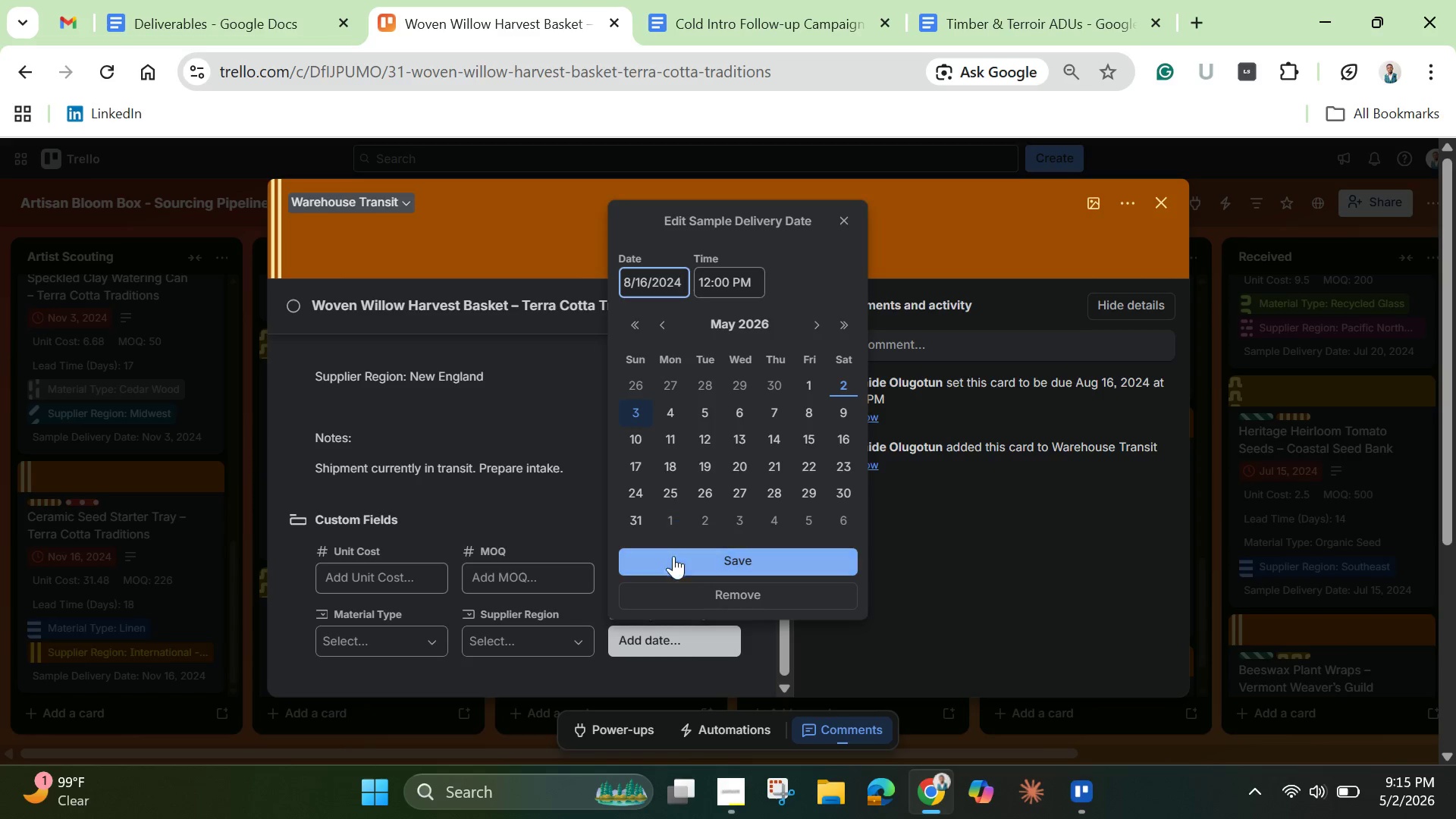 
left_click([673, 569])
 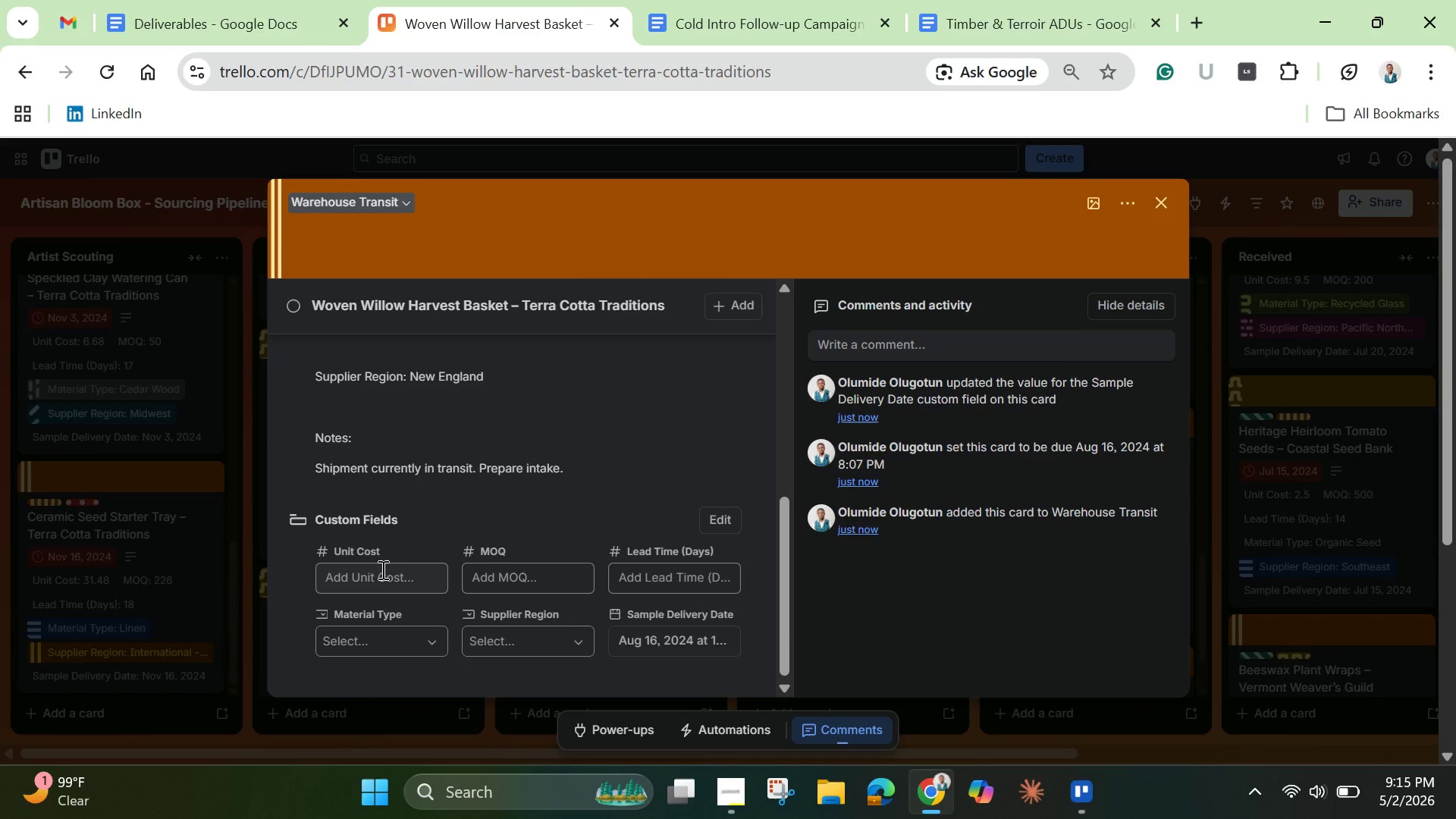 
left_click([384, 578])
 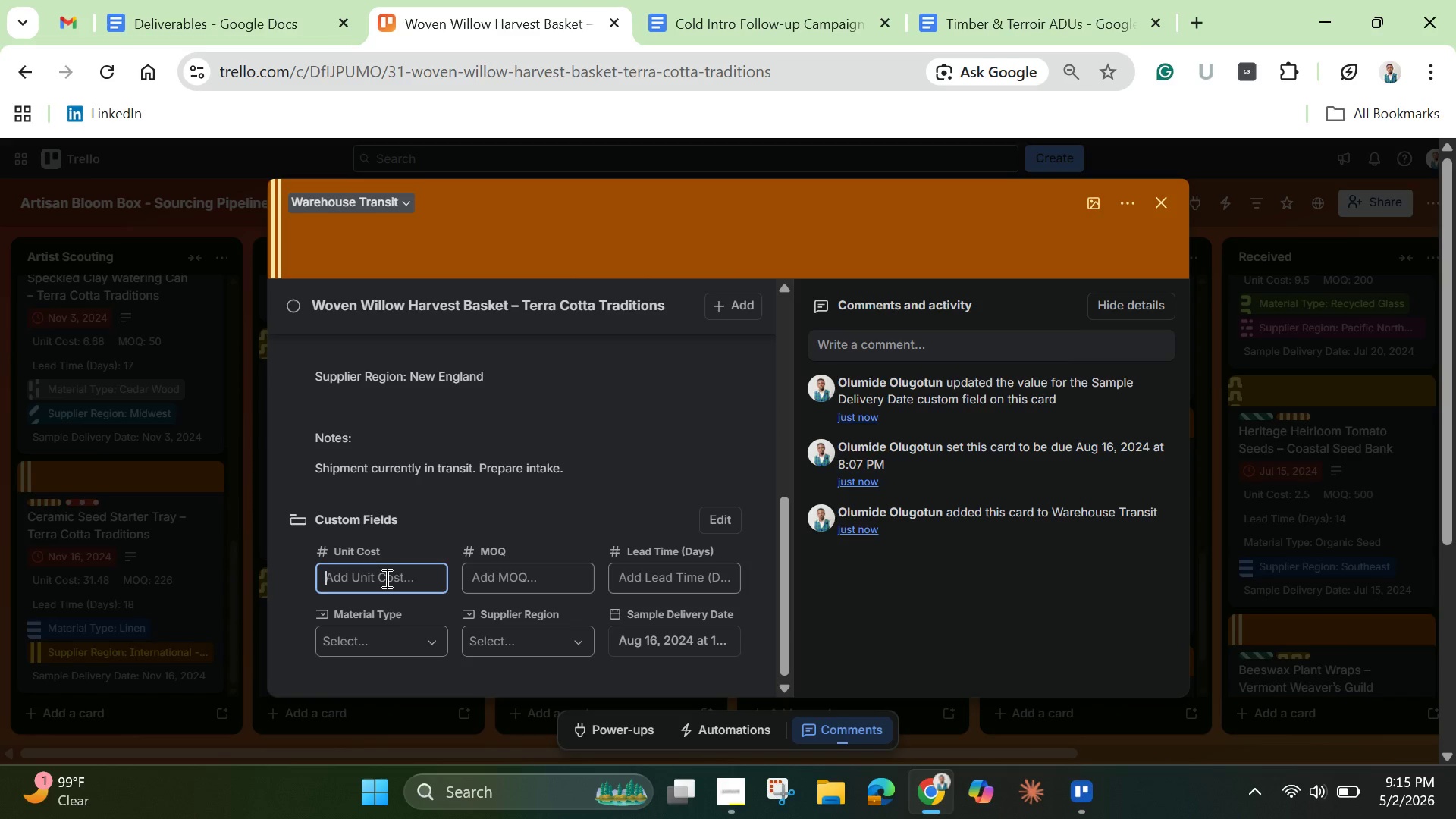 
key(3)
 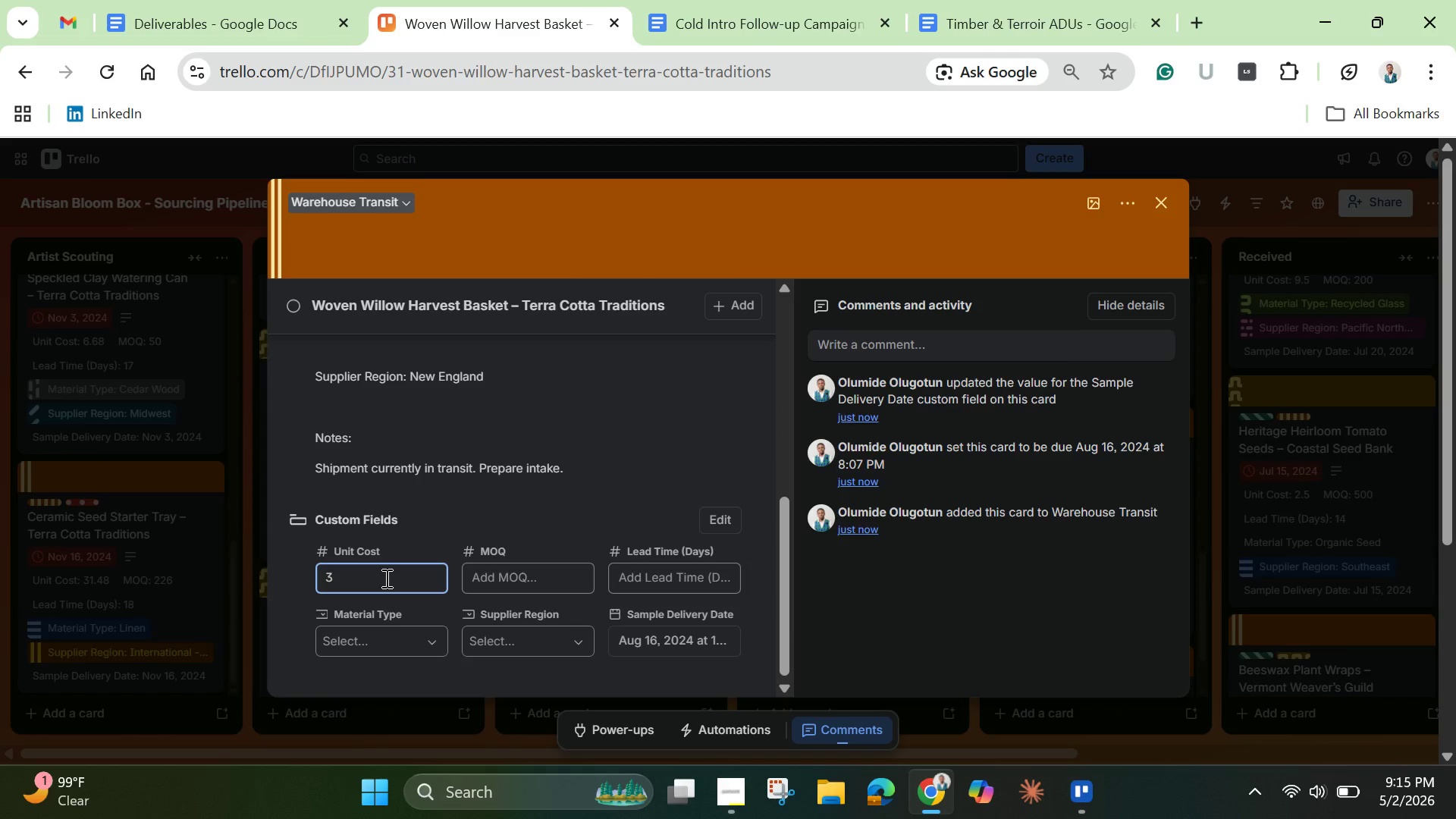 
key(Period)
 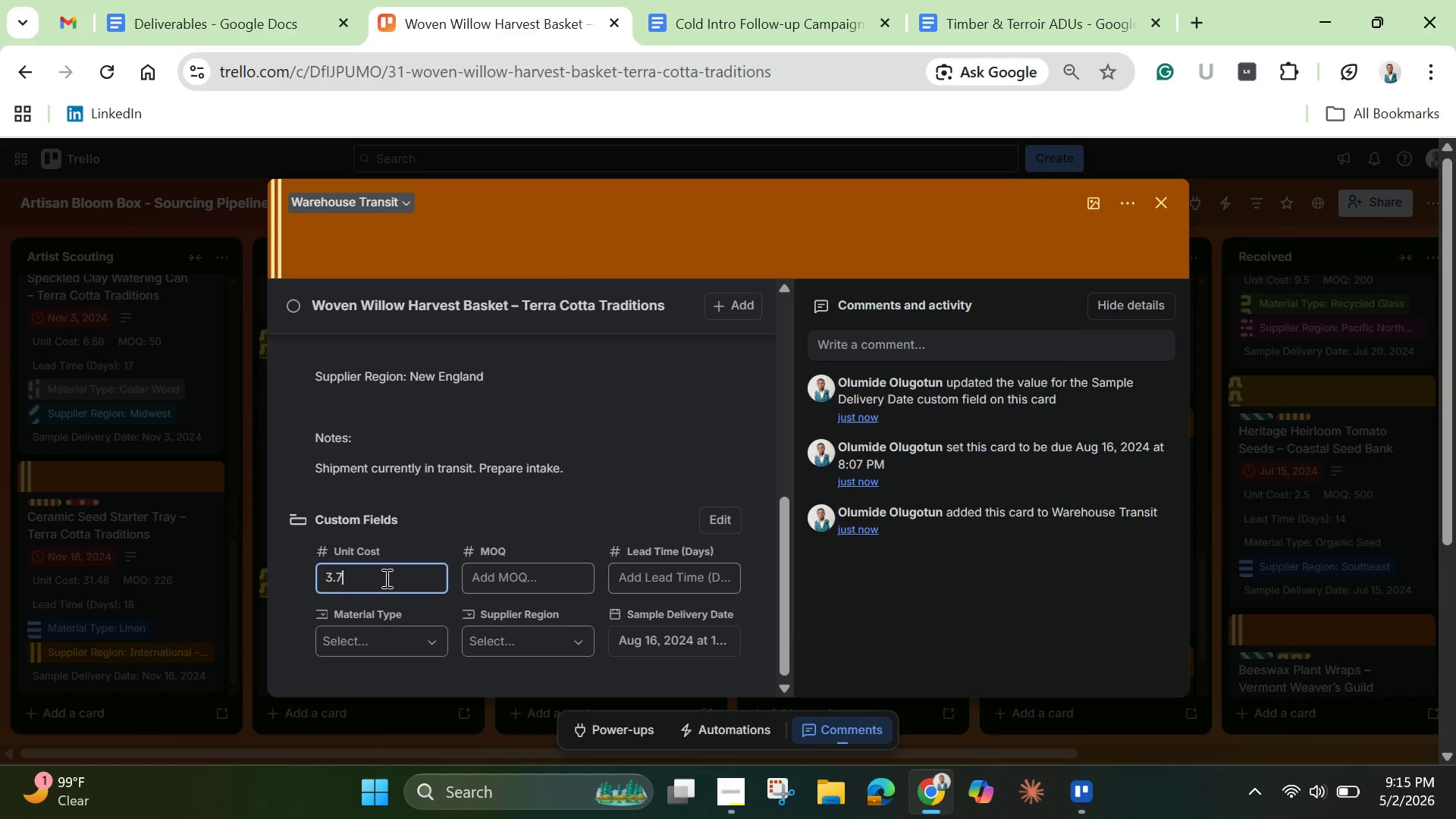 
key(7)
 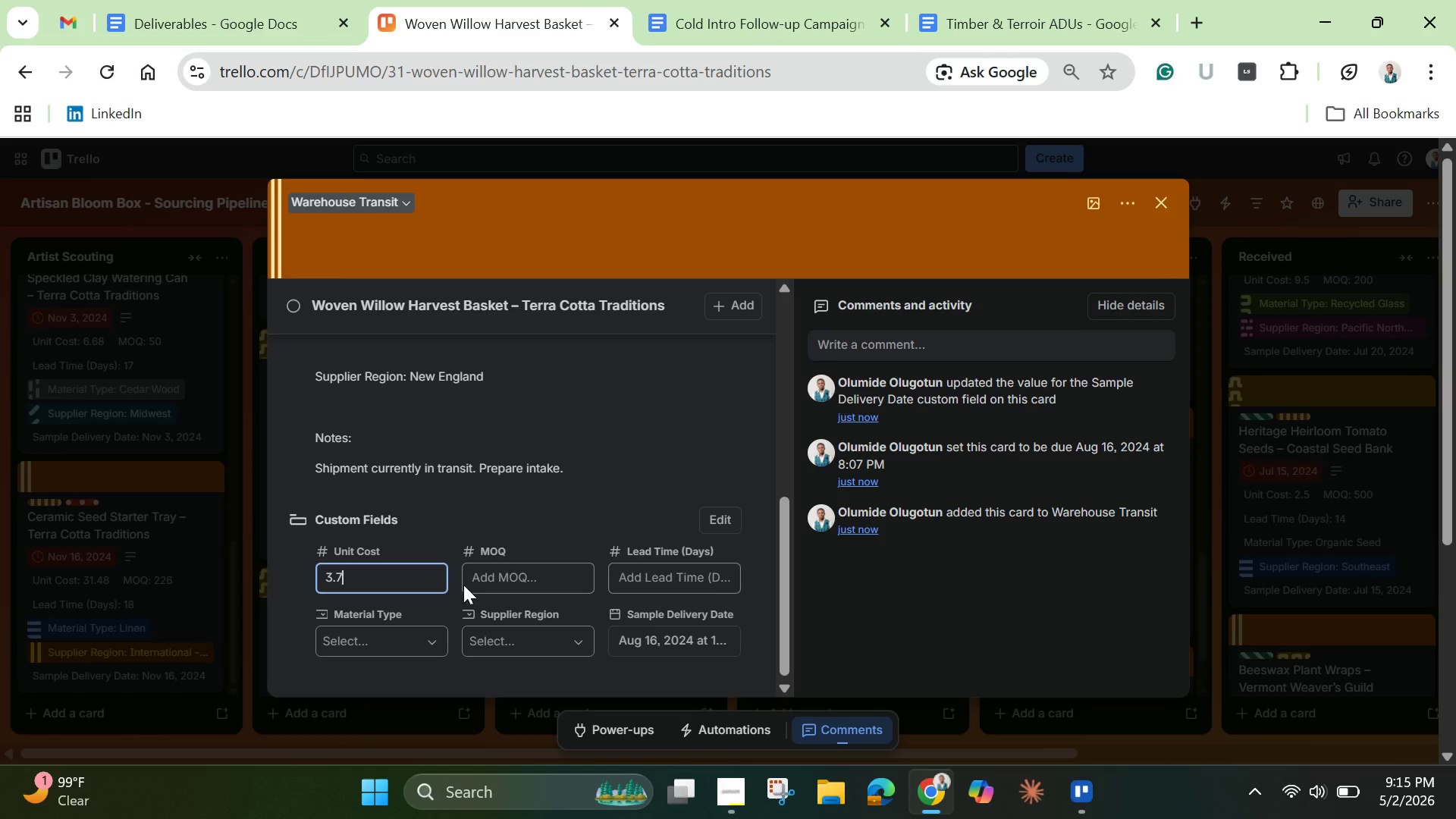 
left_click([487, 585])
 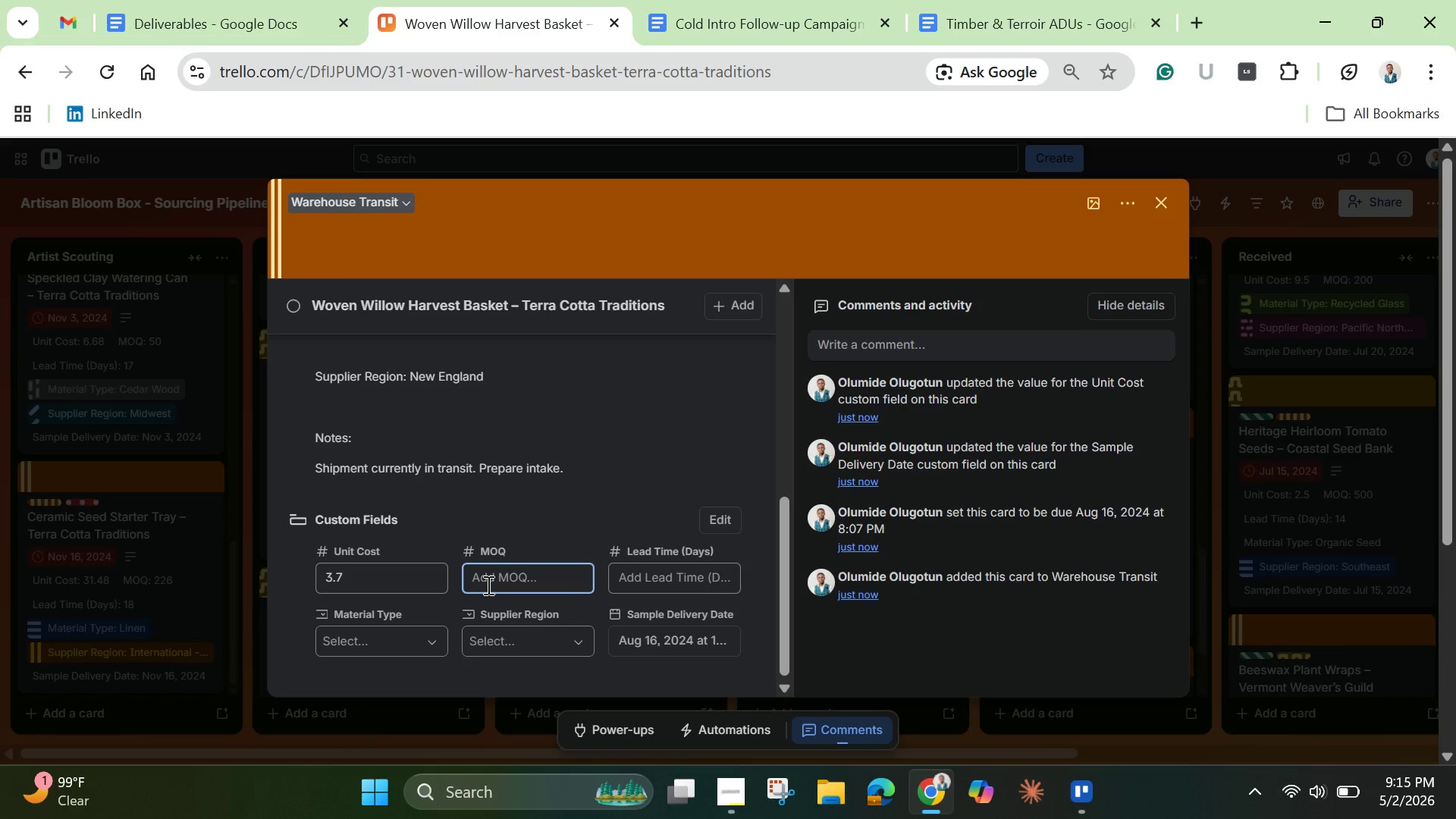 
type(456)
 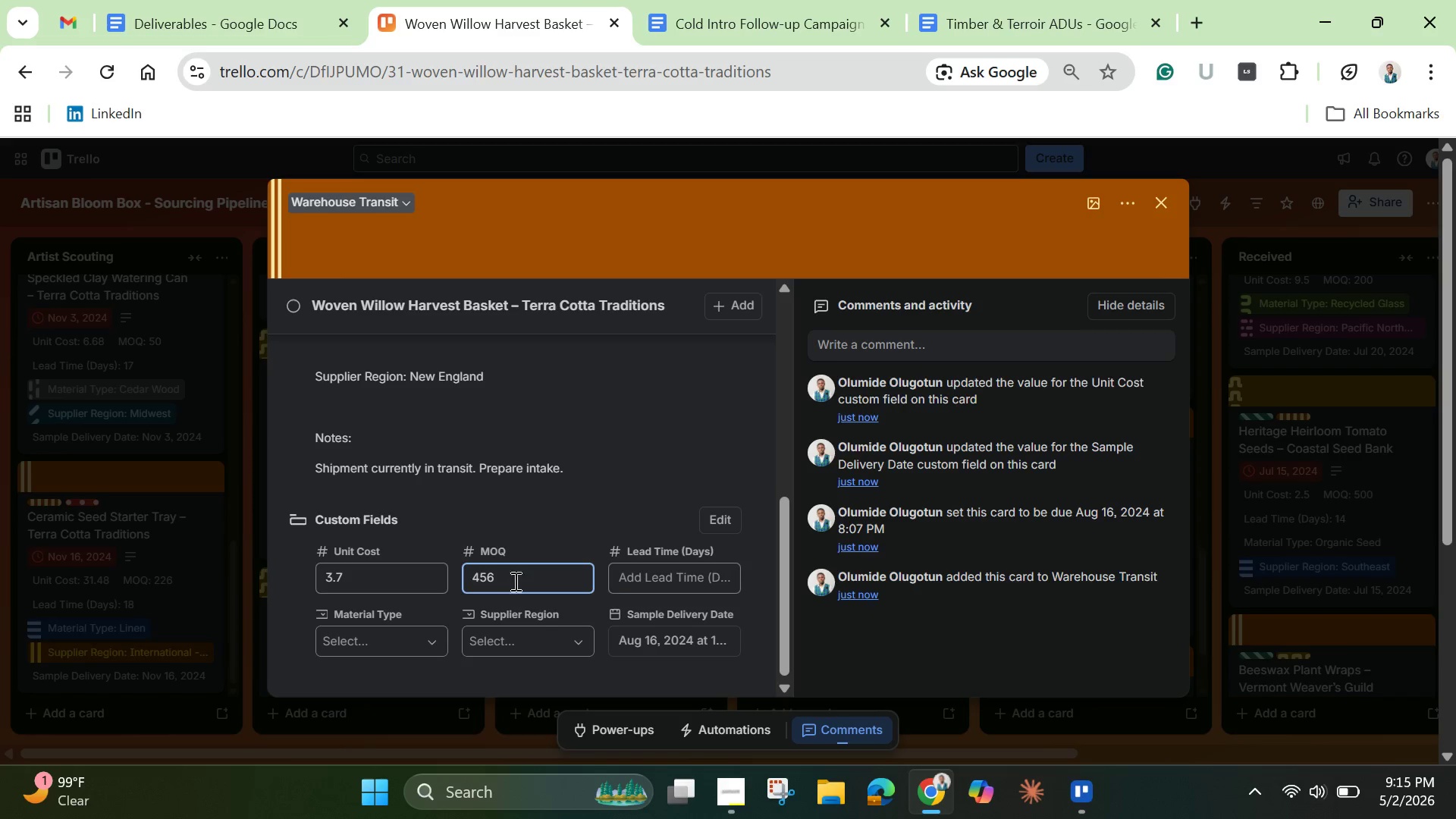 
left_click([637, 576])
 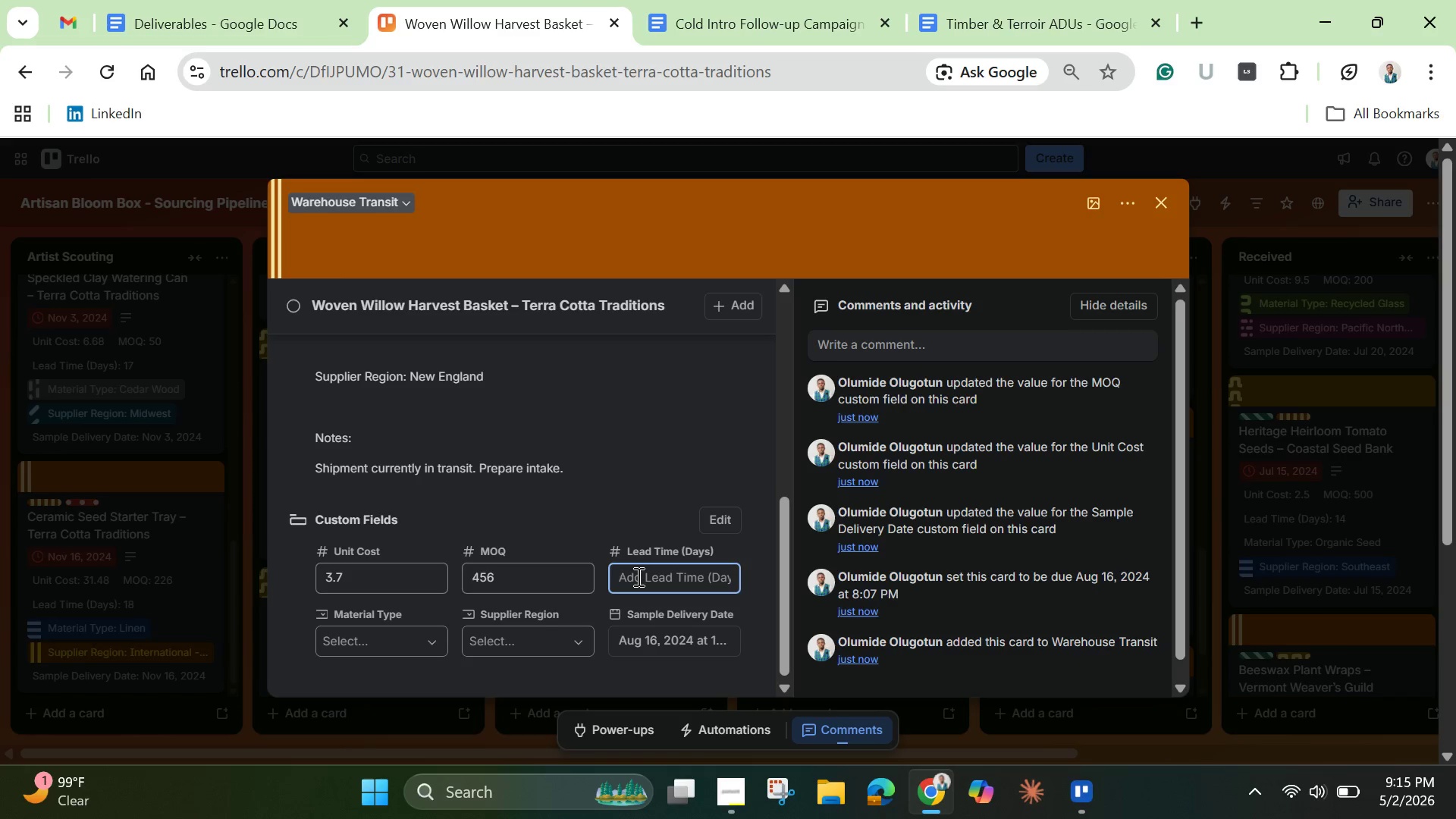 
type(44)
 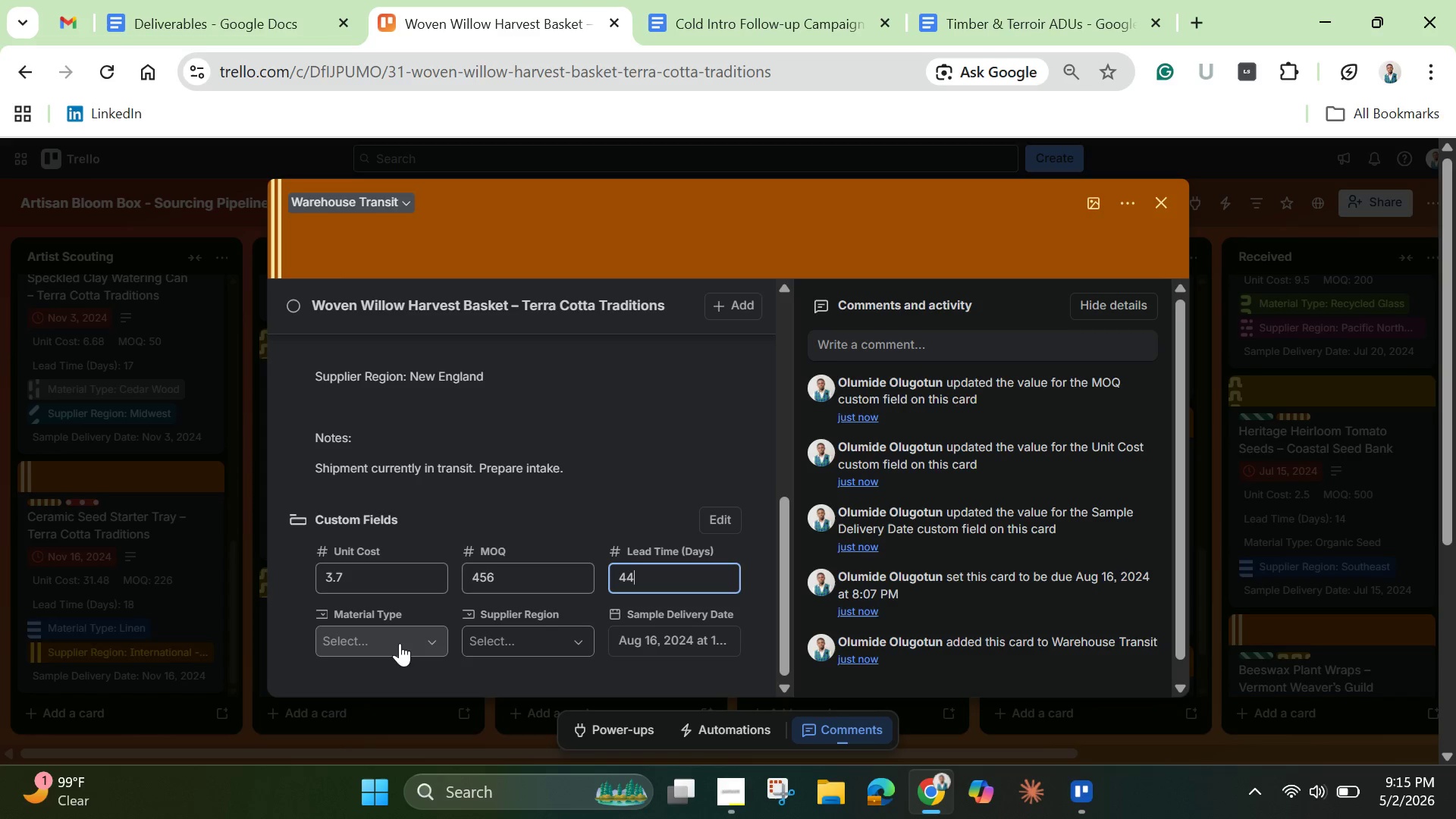 
left_click([388, 639])
 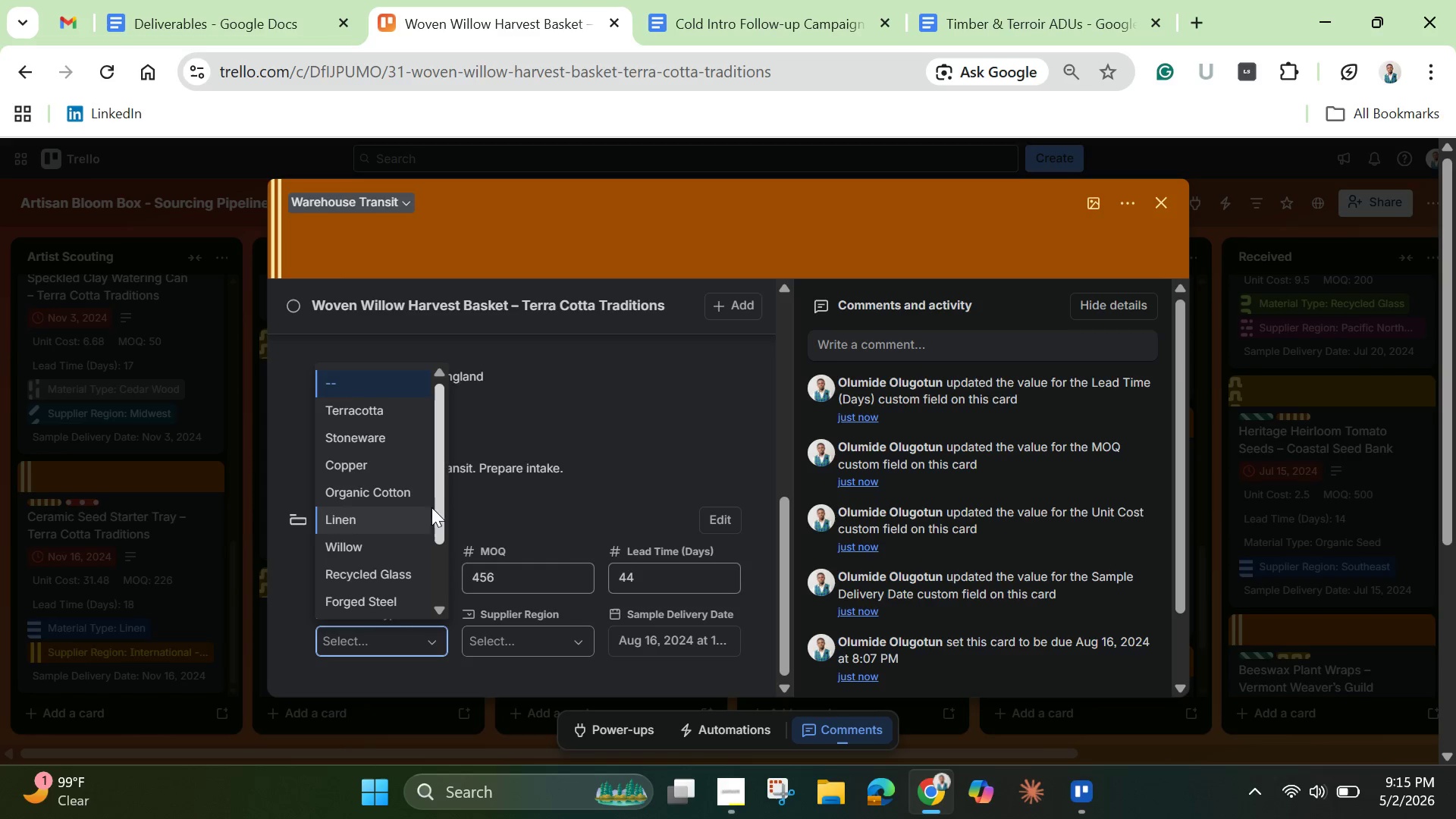 
left_click_drag(start_coordinate=[440, 518], to_coordinate=[438, 591])
 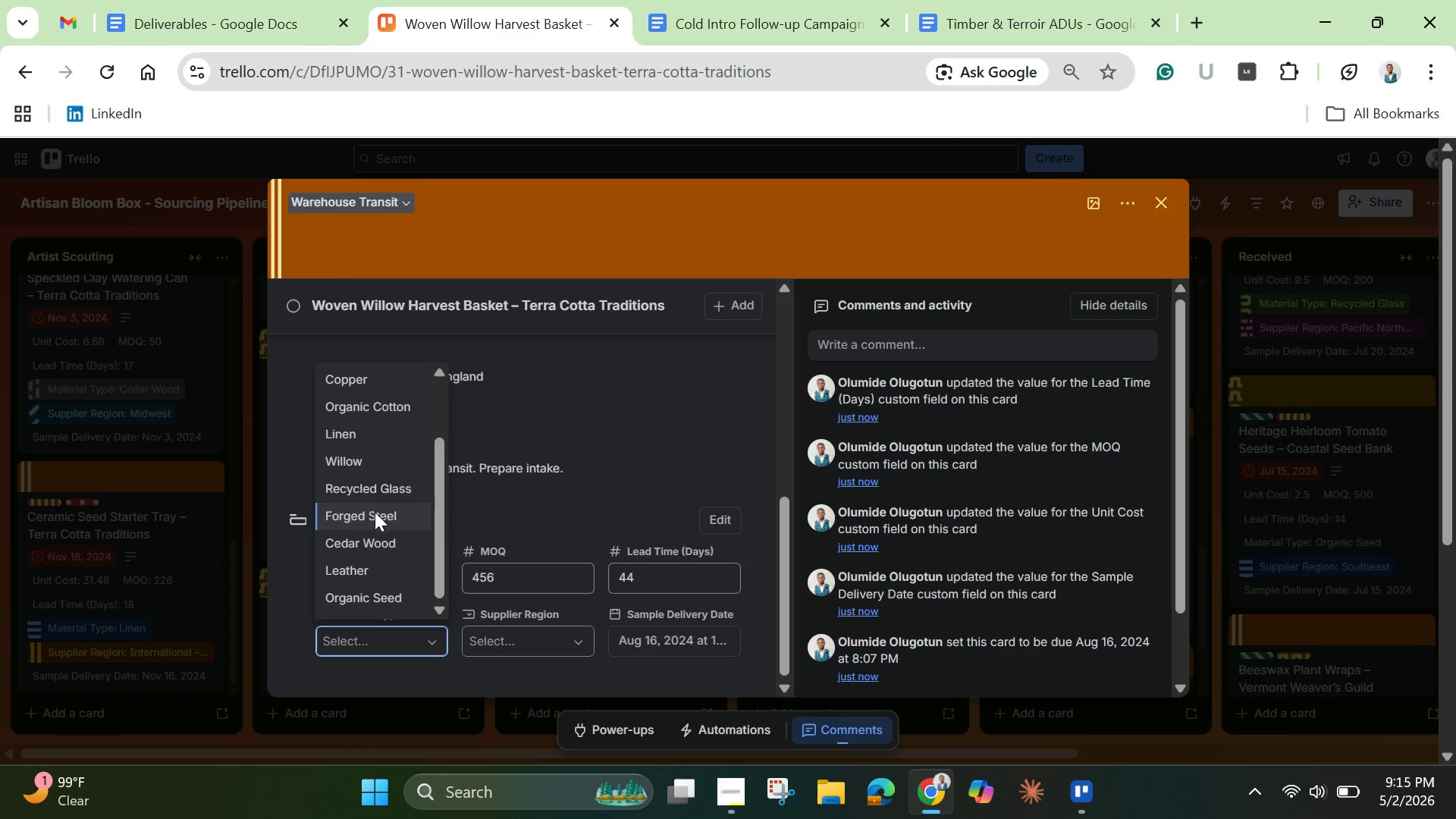 
left_click([376, 513])
 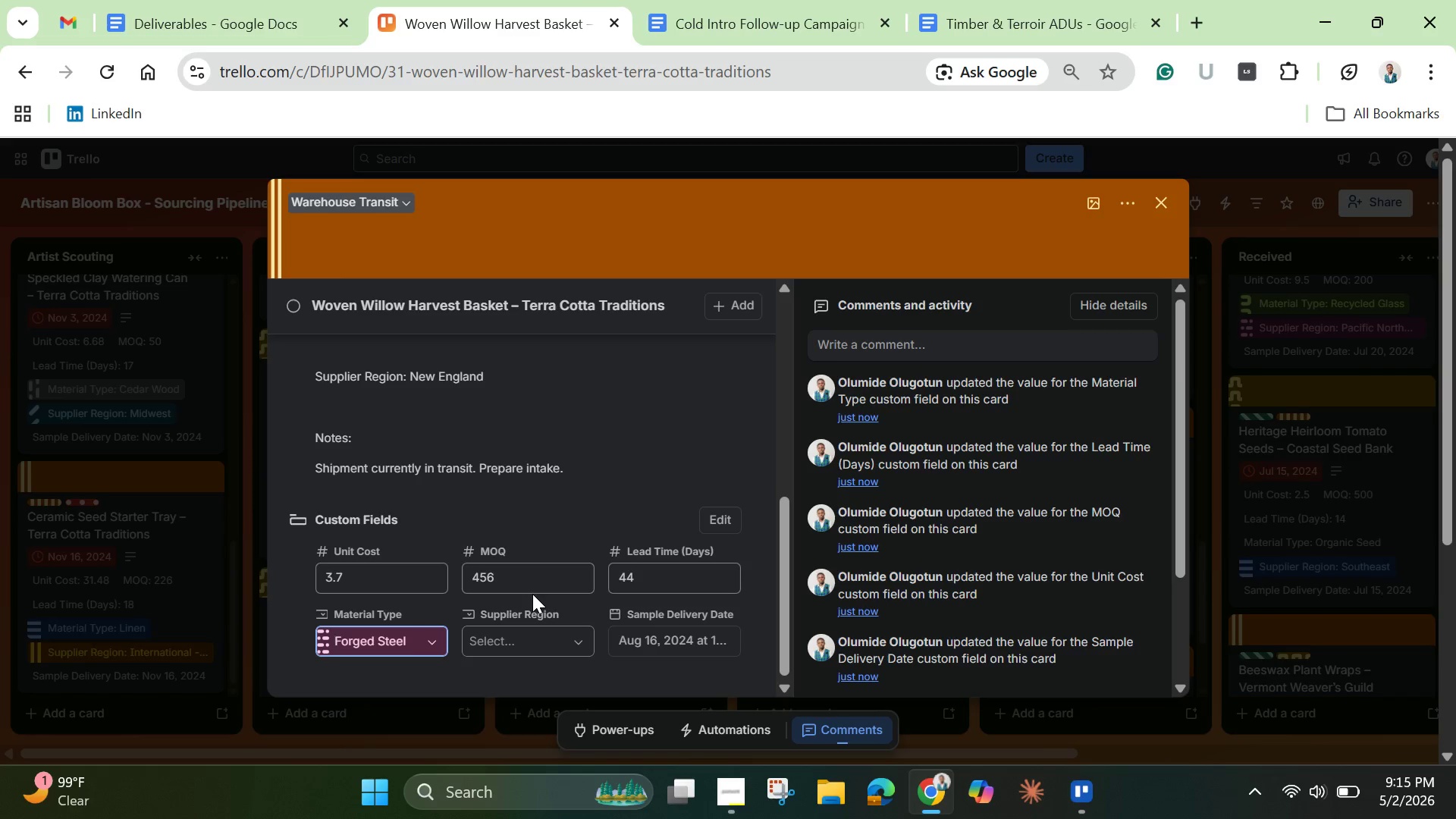 
wait(10.7)
 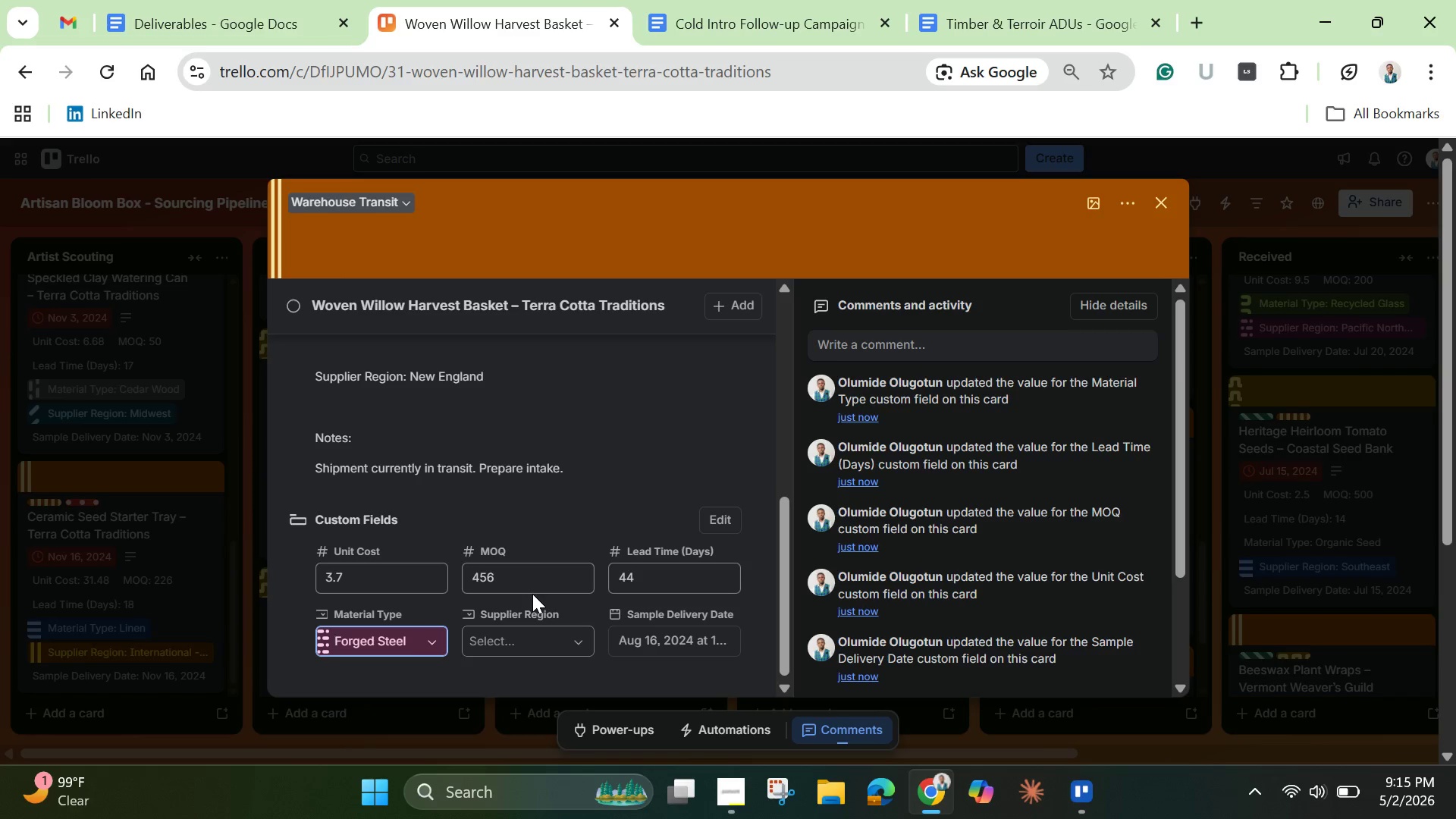 
left_click([532, 642])
 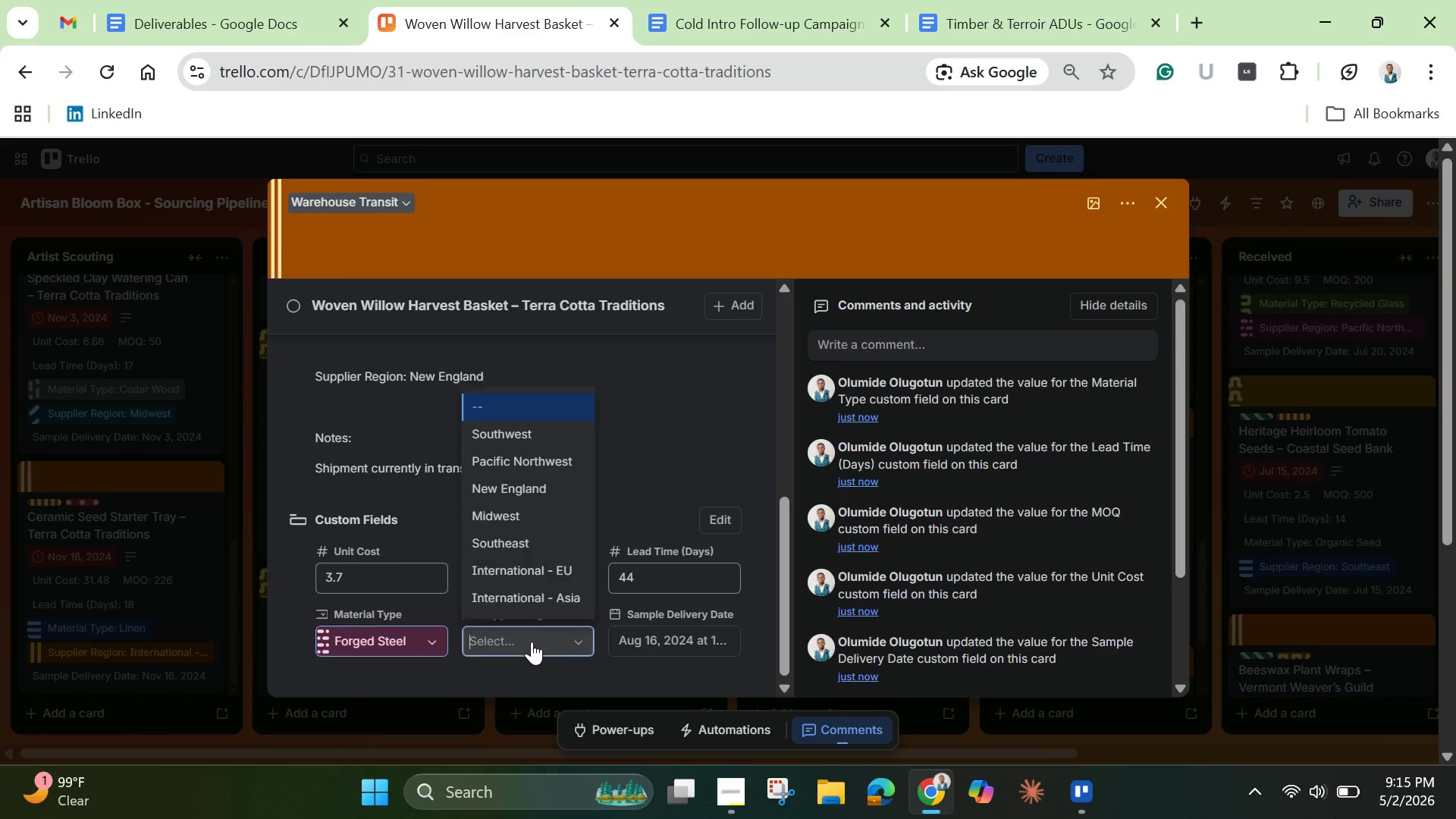 
mouse_move([530, 625])
 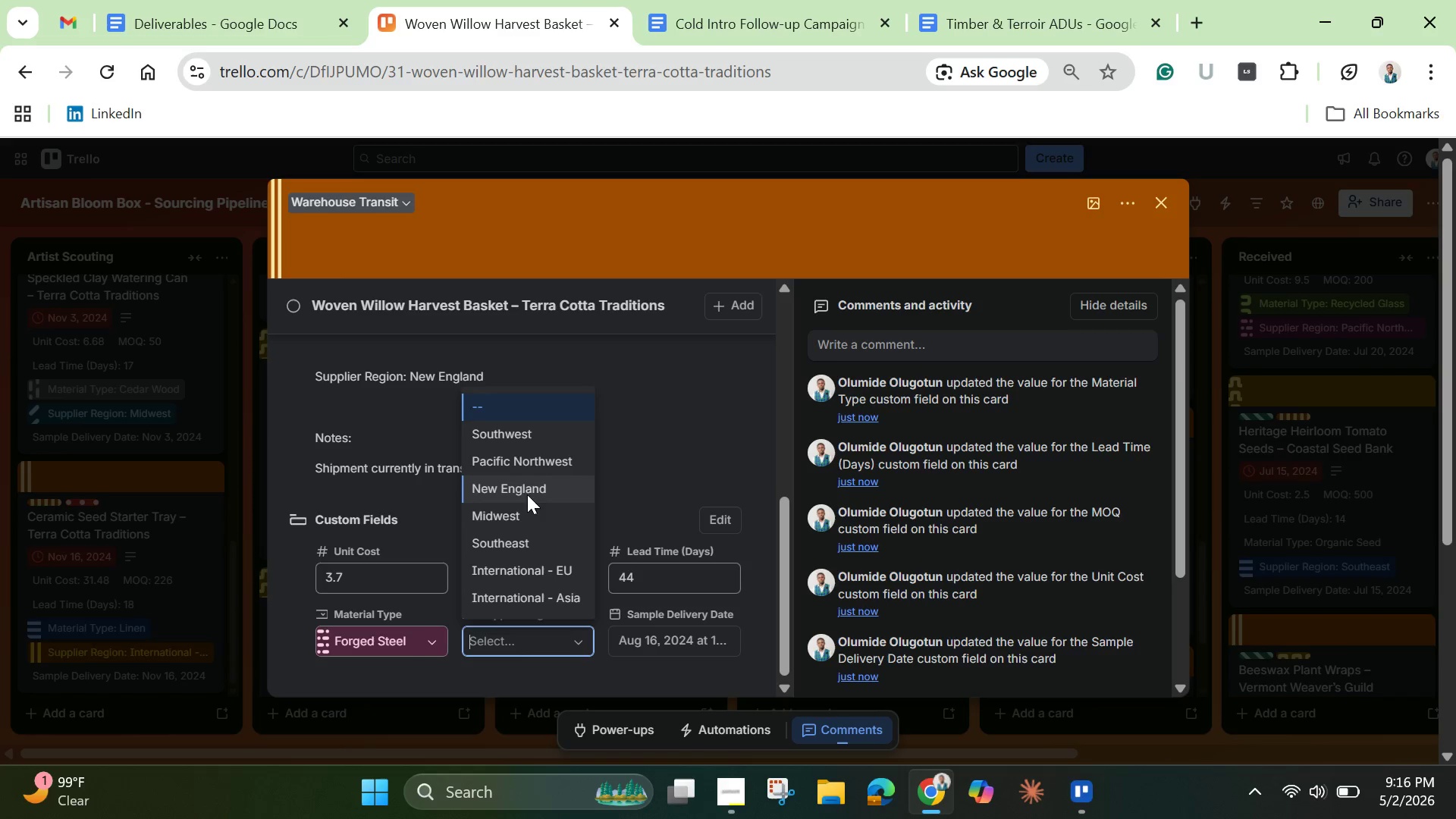 
left_click([527, 483])
 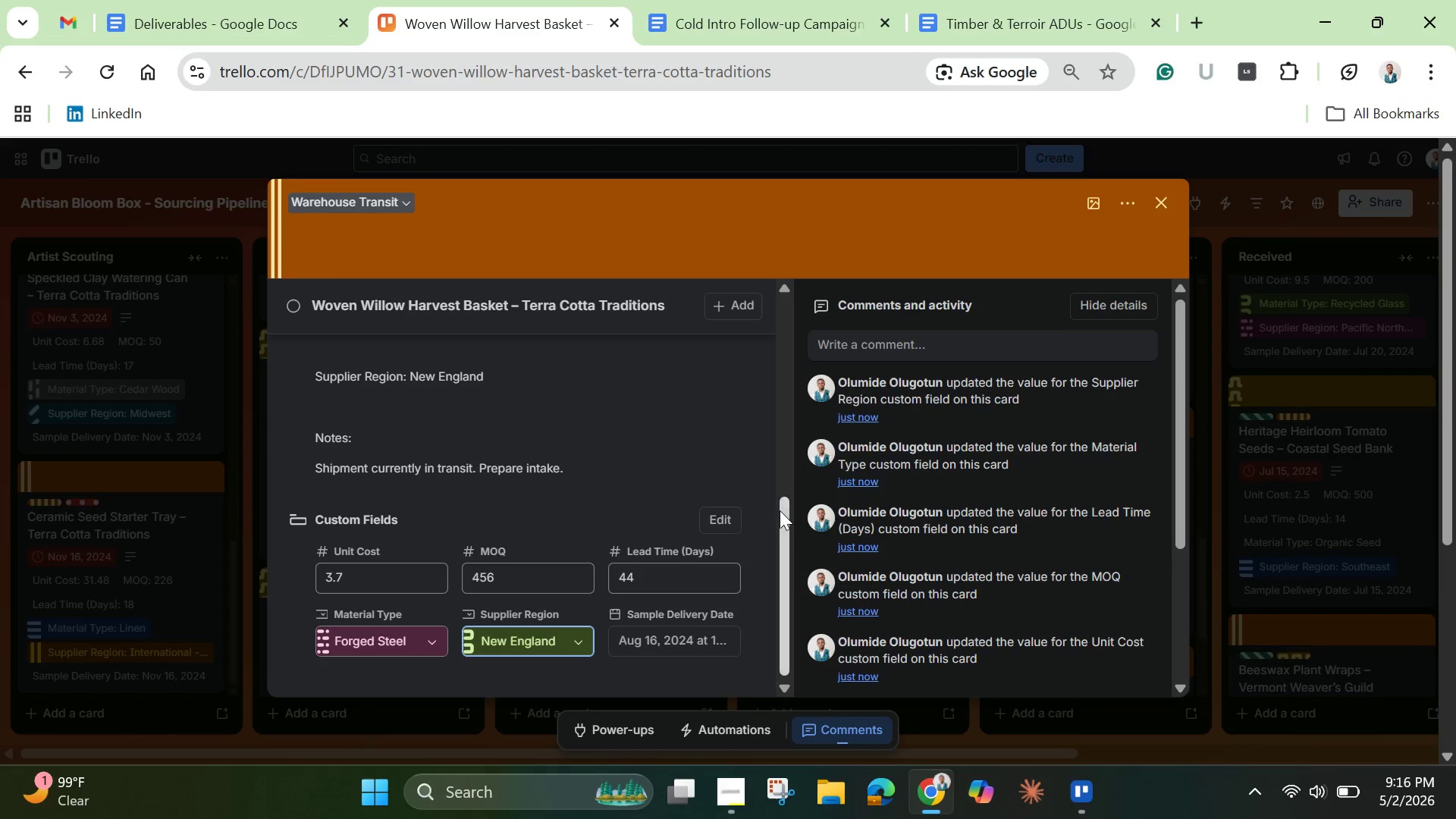 
left_click_drag(start_coordinate=[780, 513], to_coordinate=[777, 501])
 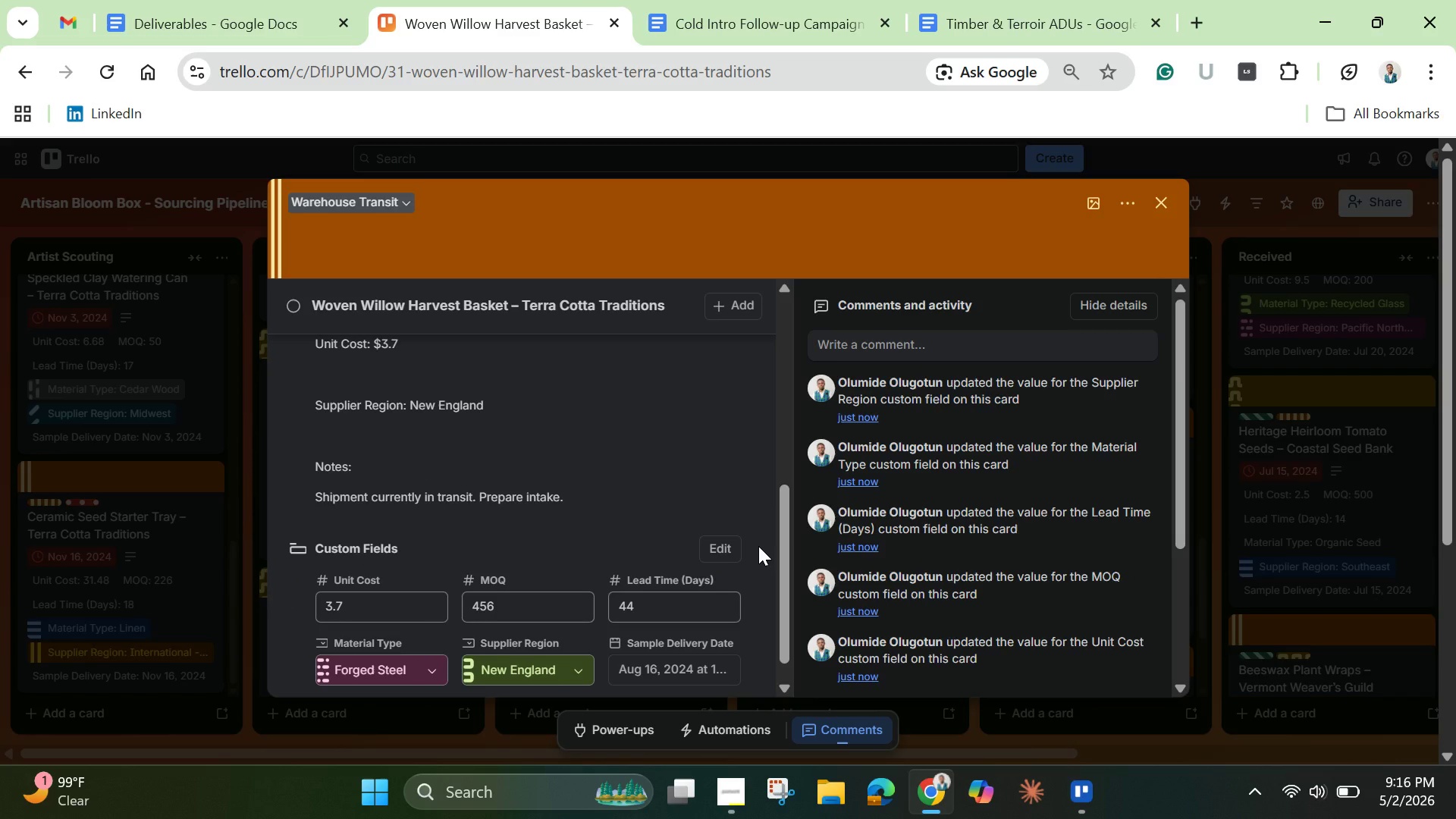 
left_click([758, 546])
 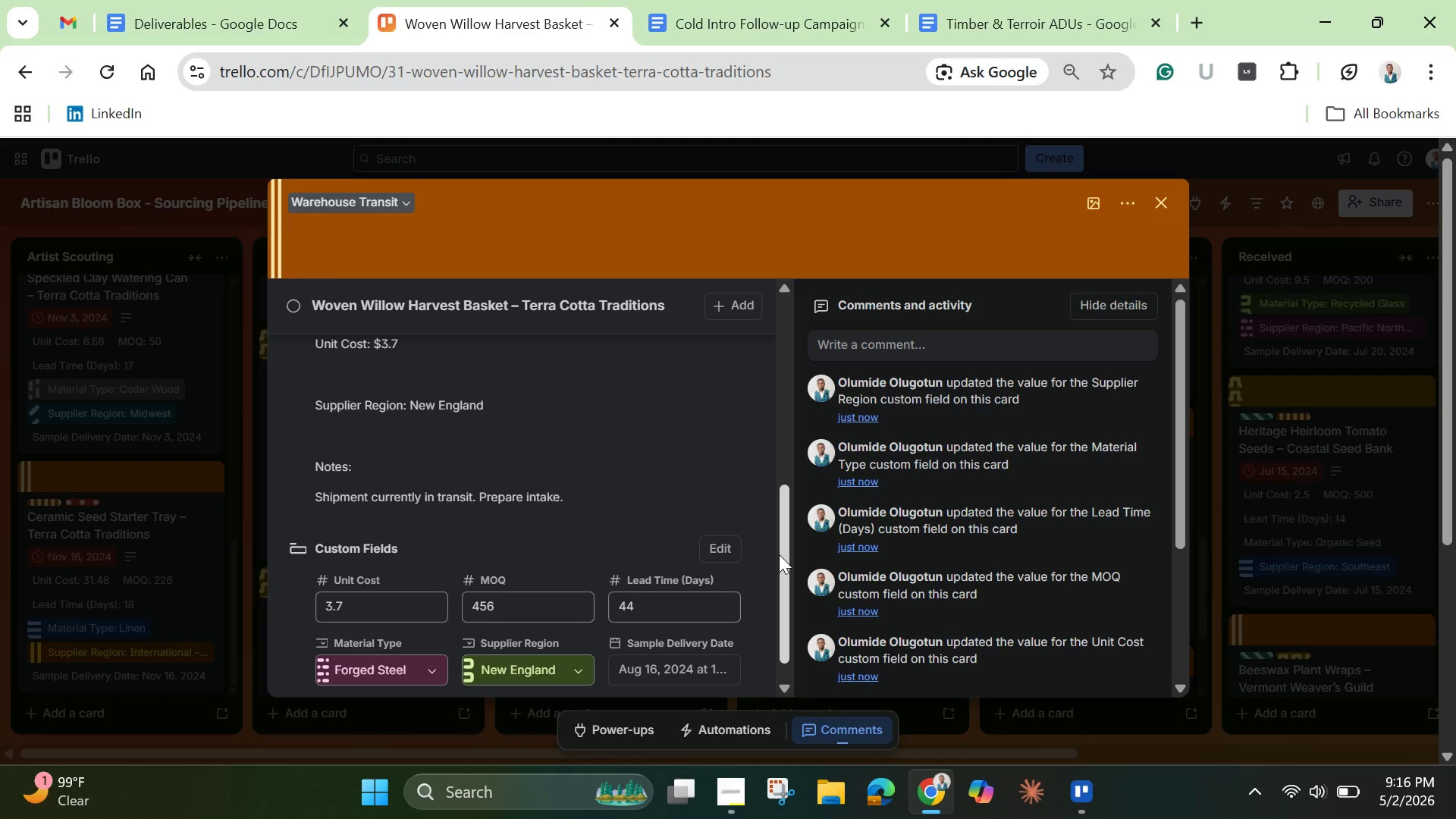 
left_click_drag(start_coordinate=[789, 546], to_coordinate=[783, 287])
 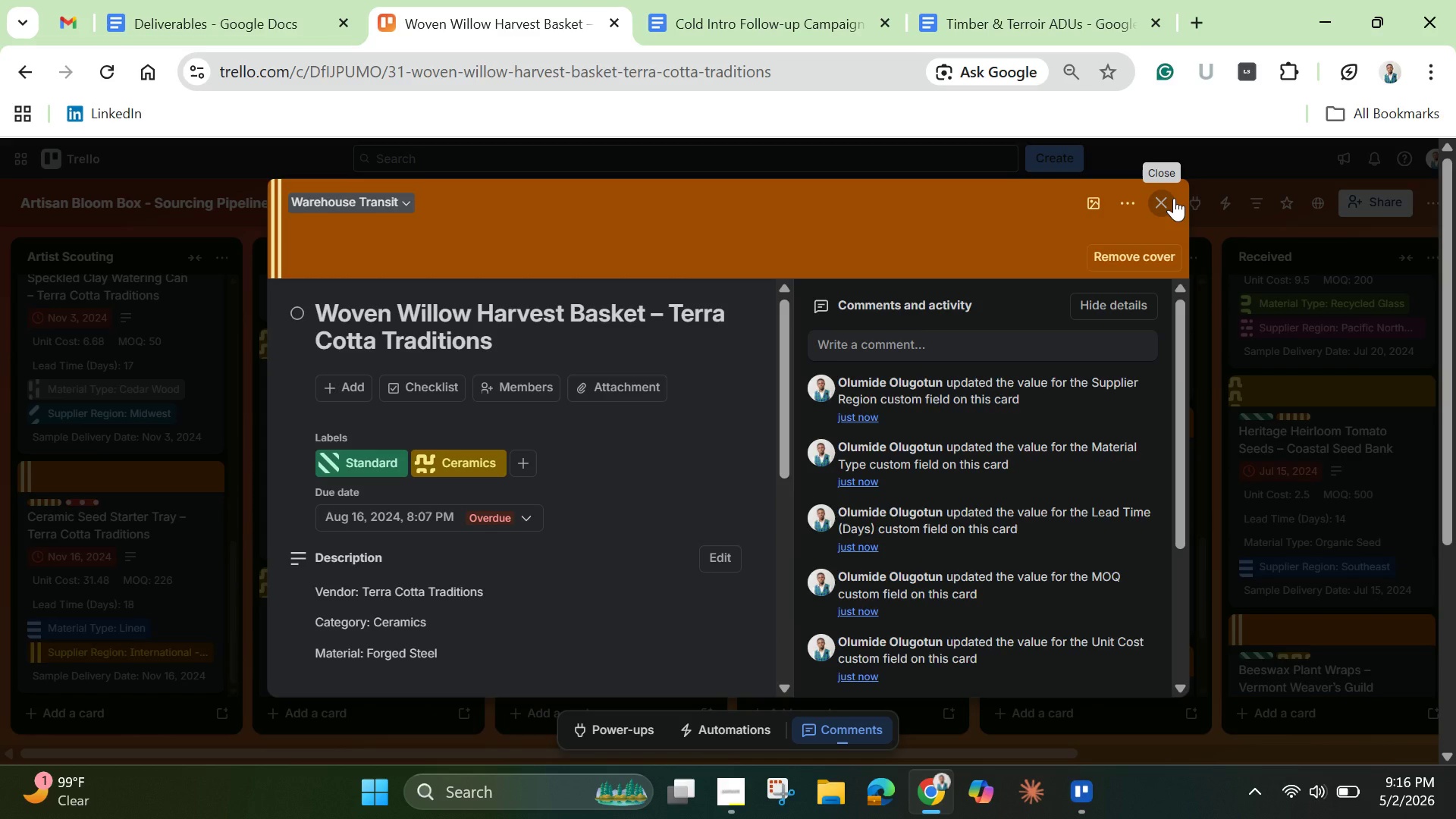 
left_click([1174, 198])
 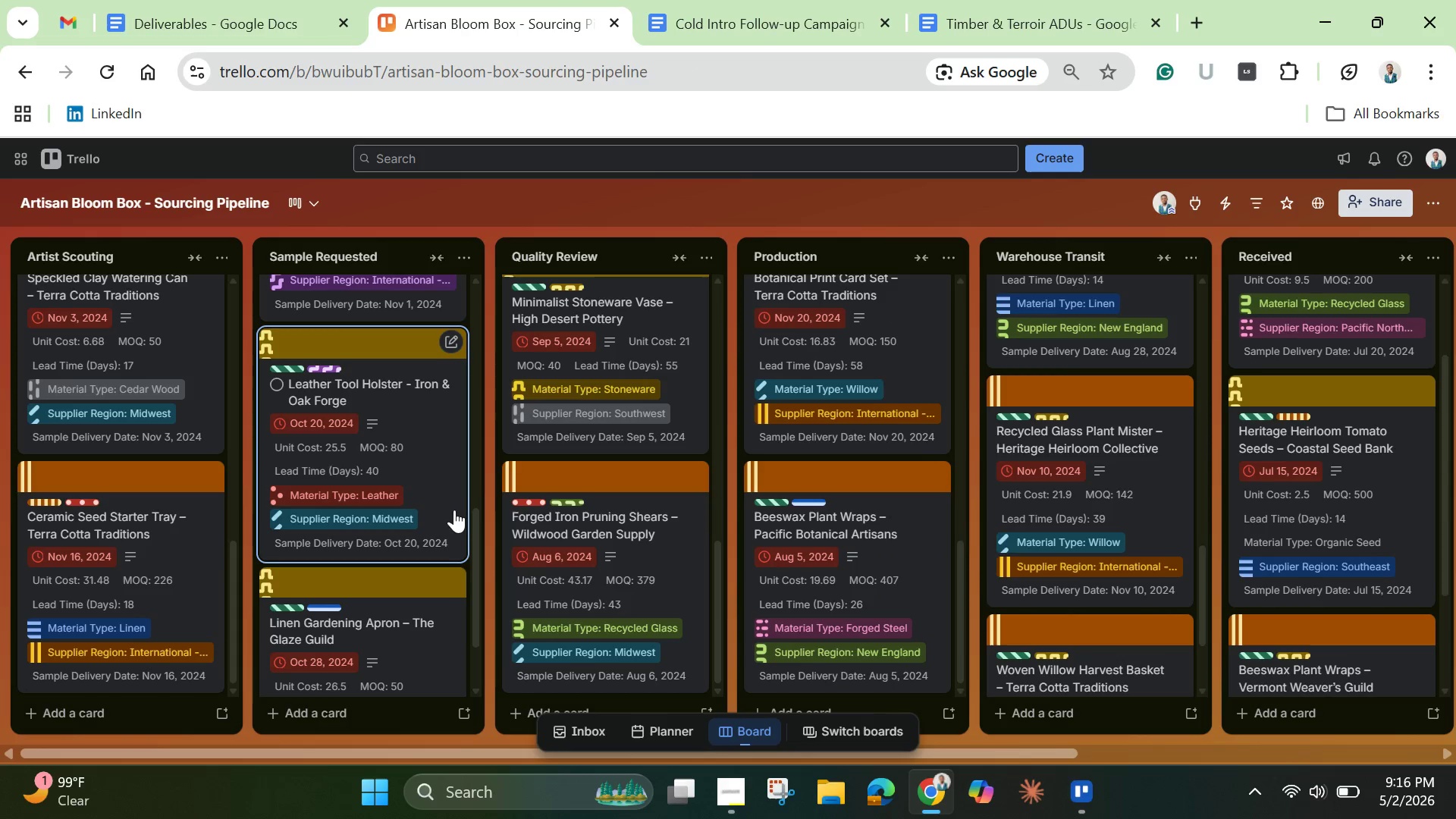 
scroll: coordinate [449, 544], scroll_direction: down, amount: 1.0
 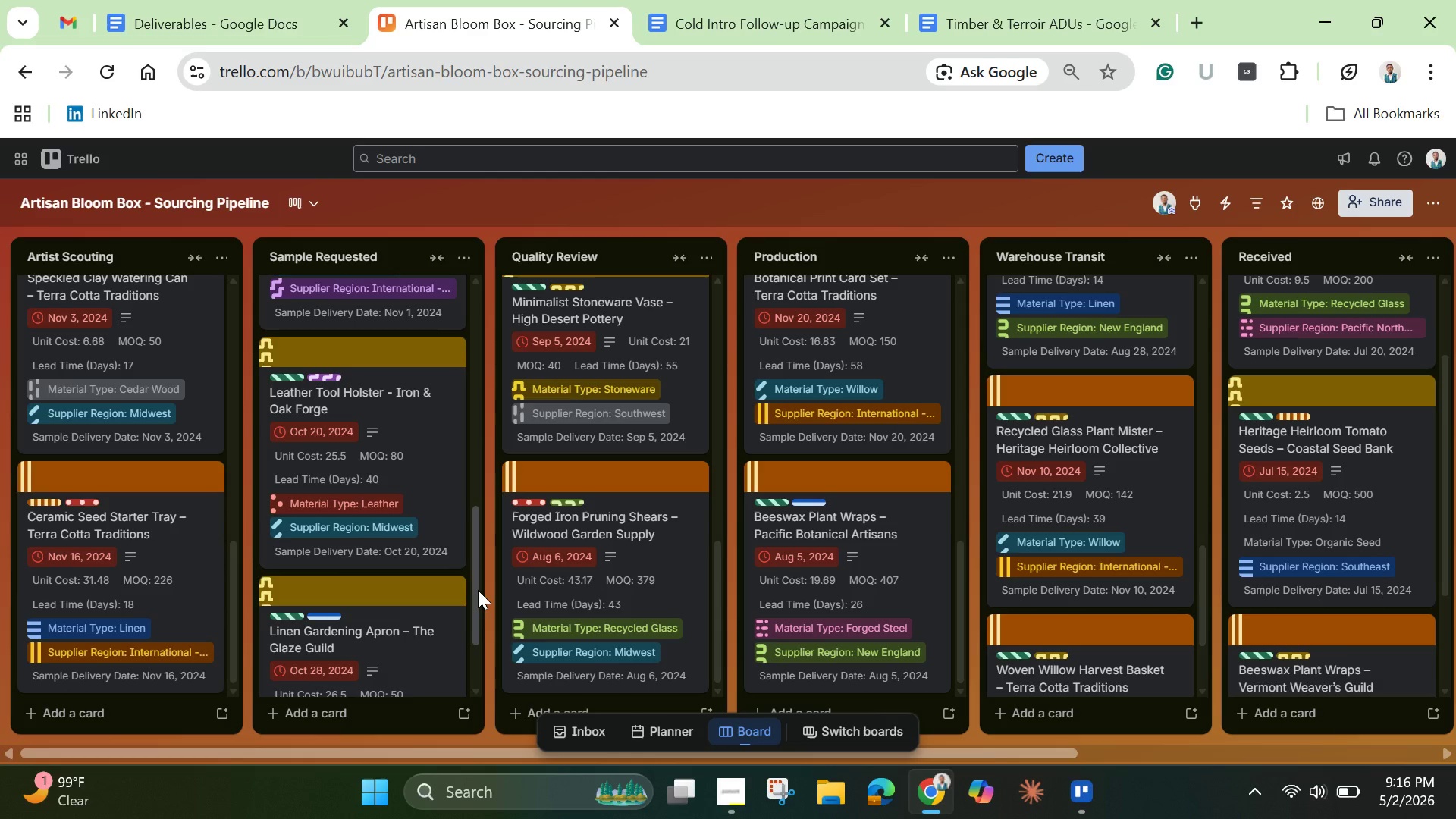 
left_click_drag(start_coordinate=[478, 590], to_coordinate=[479, 673])
 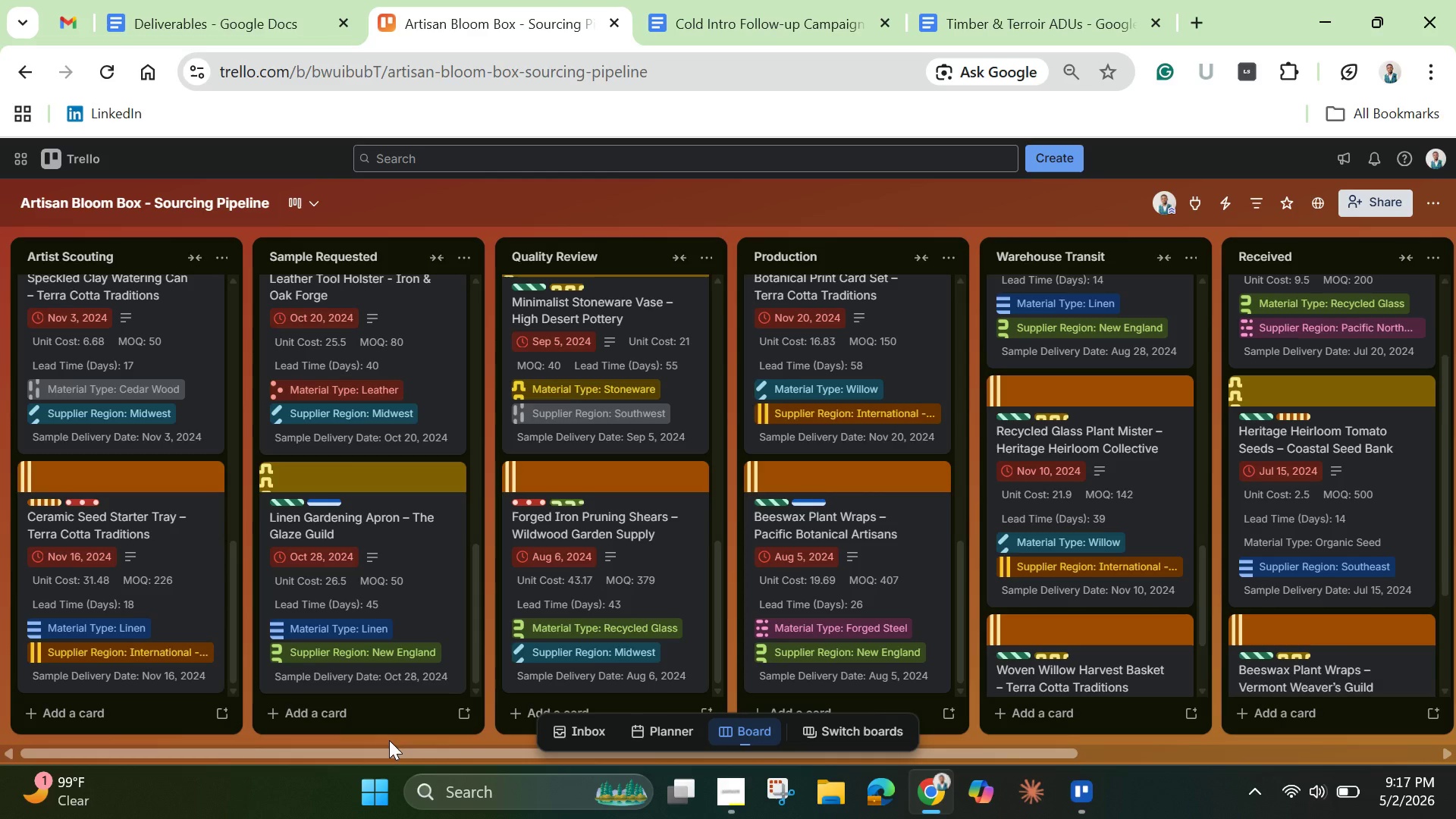 
wait(45.42)
 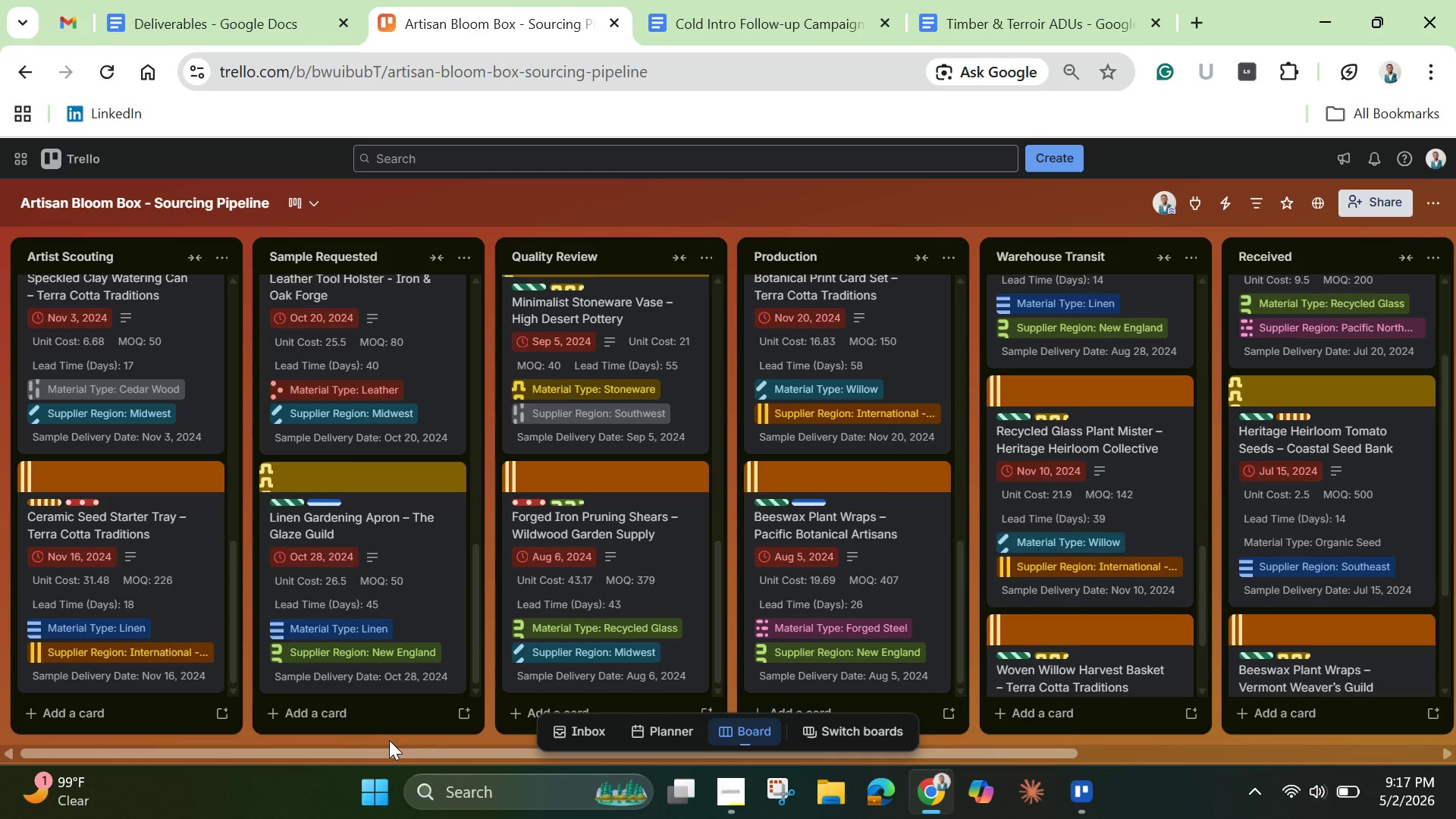 
left_click([709, 14])
 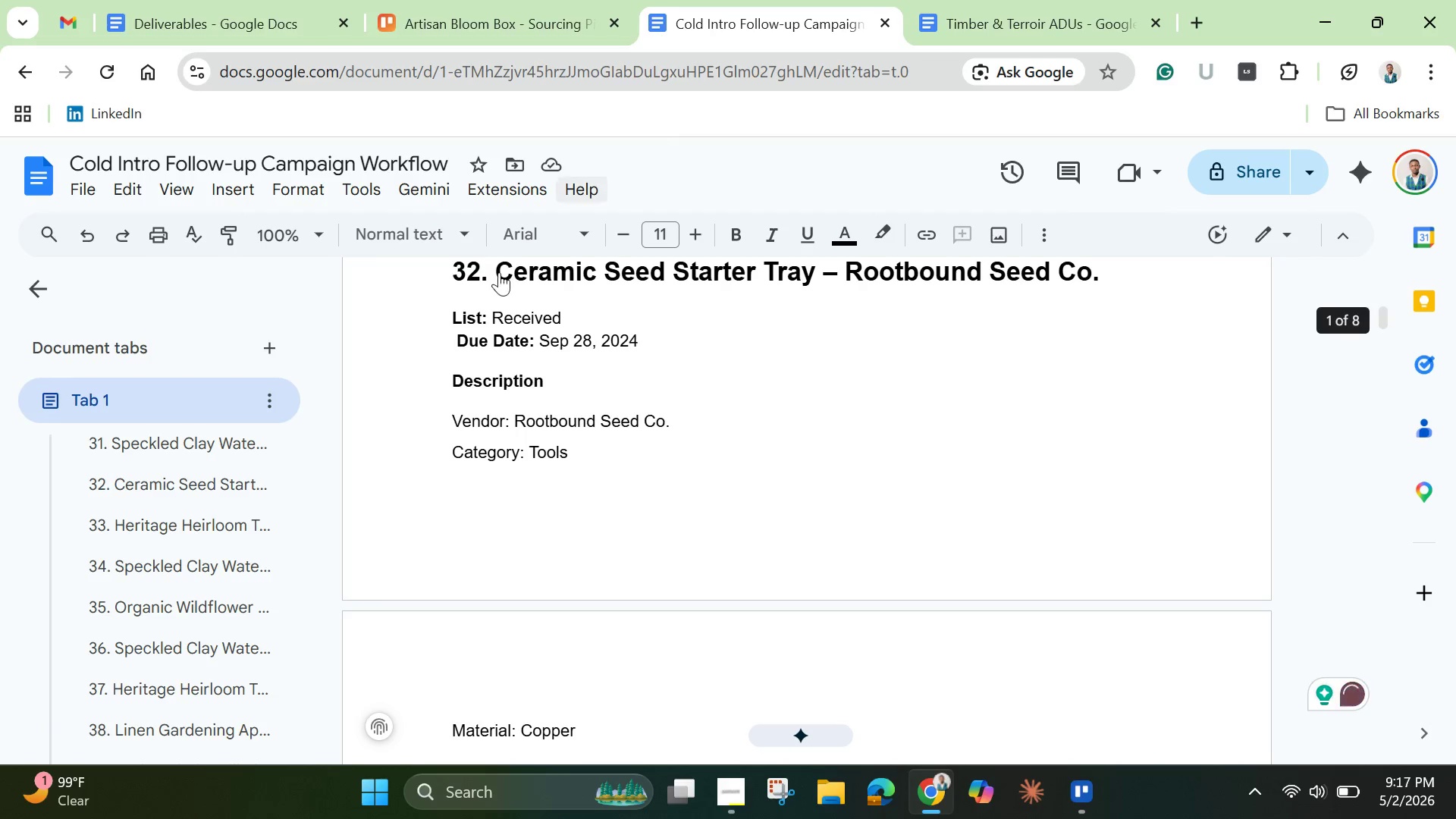 
scroll: coordinate [601, 388], scroll_direction: up, amount: 3.0
 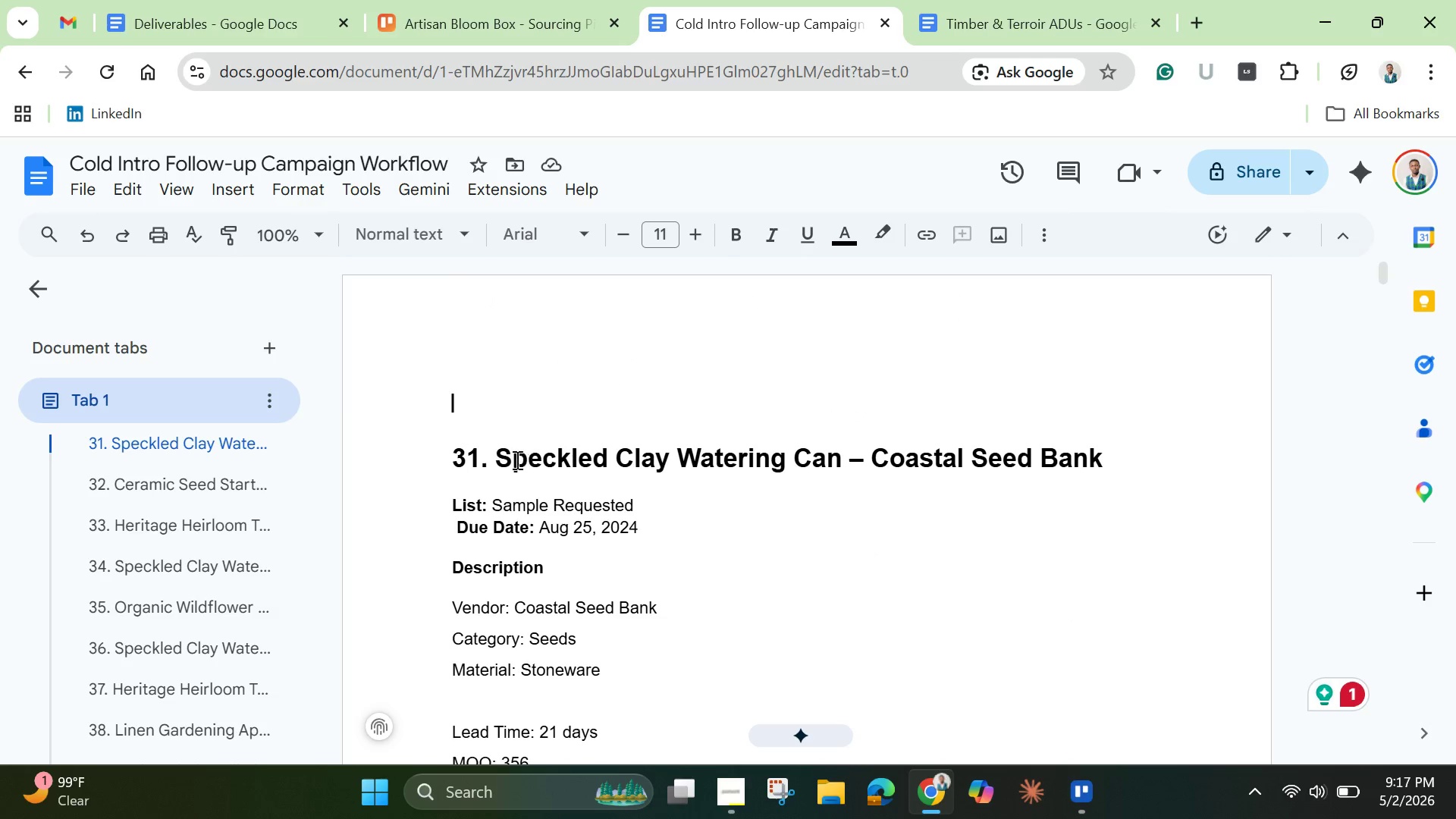 
left_click_drag(start_coordinate=[502, 457], to_coordinate=[1134, 467])
 